 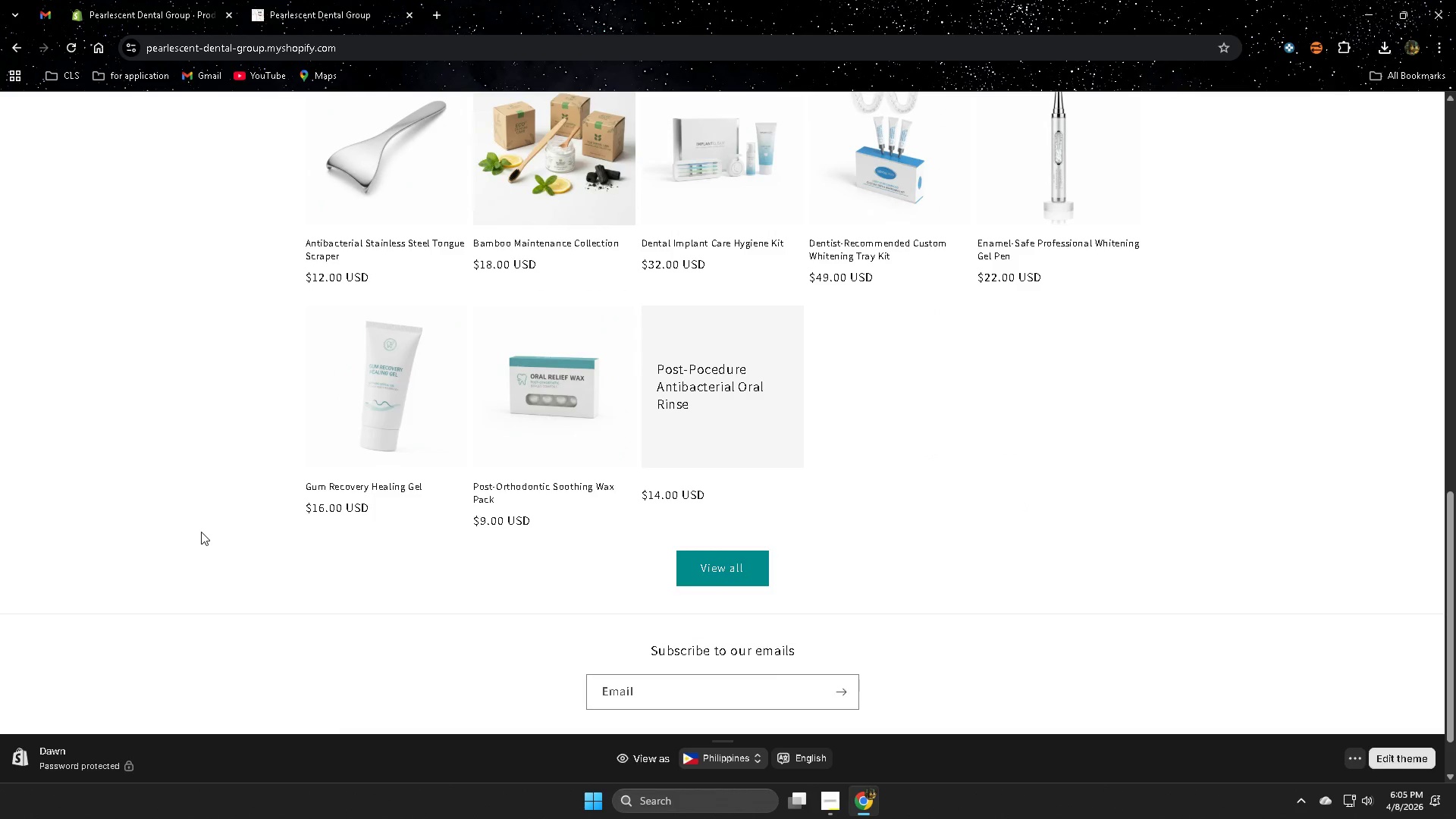 
scroll: coordinate [834, 657], scroll_direction: up, amount: 1.0
 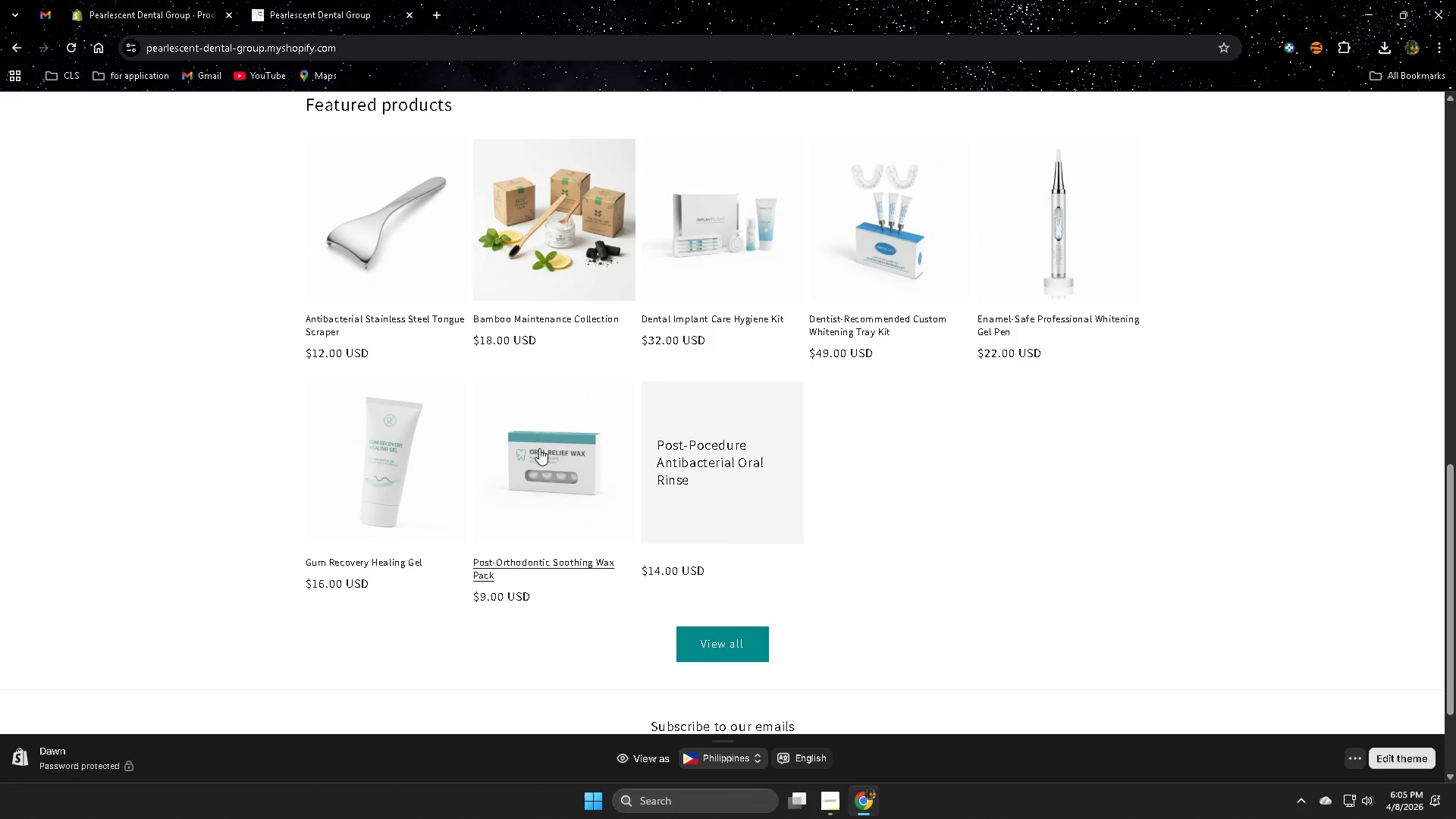 
left_click([556, 453])
 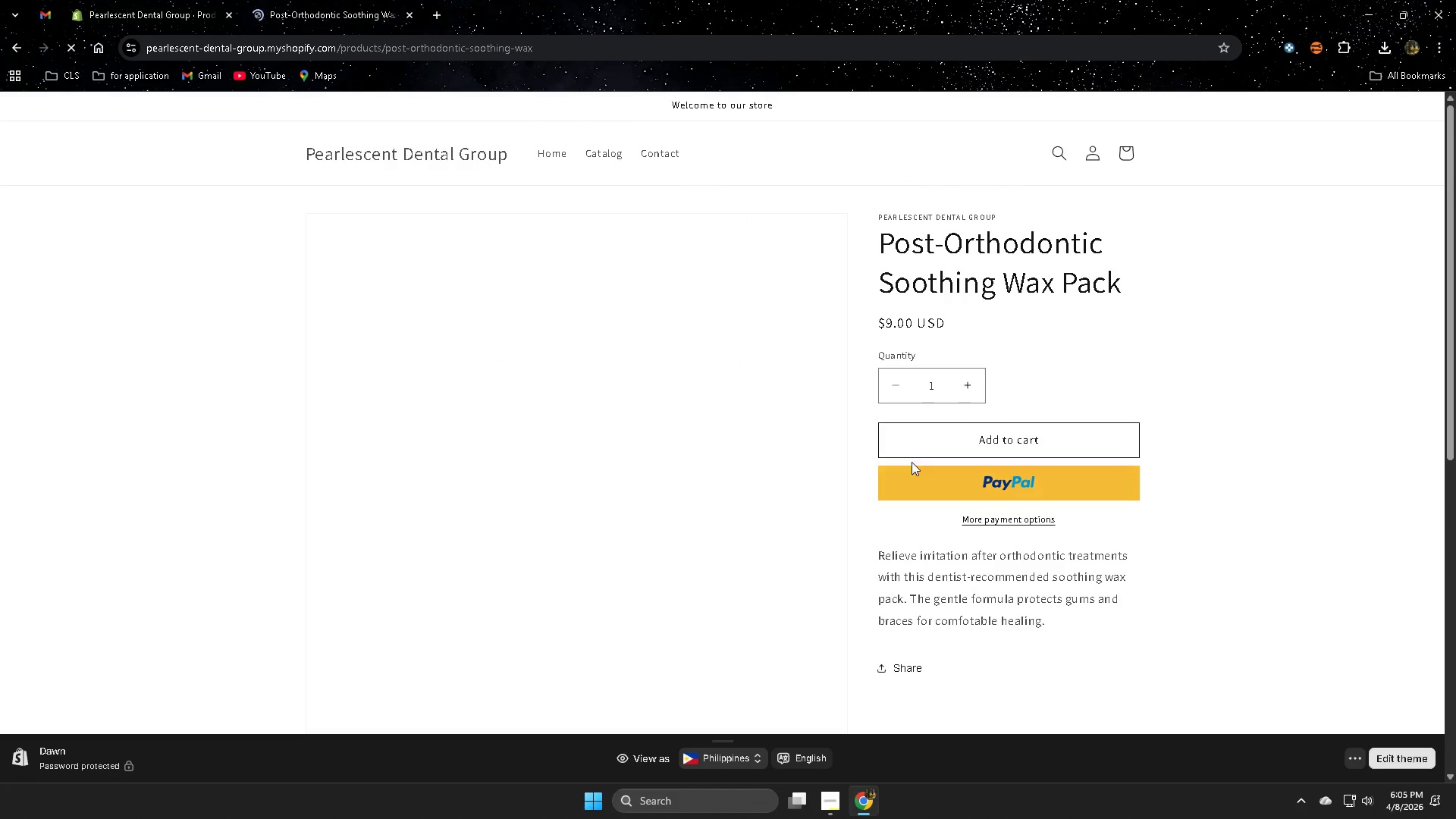 
scroll: coordinate [670, 582], scroll_direction: down, amount: 2.0
 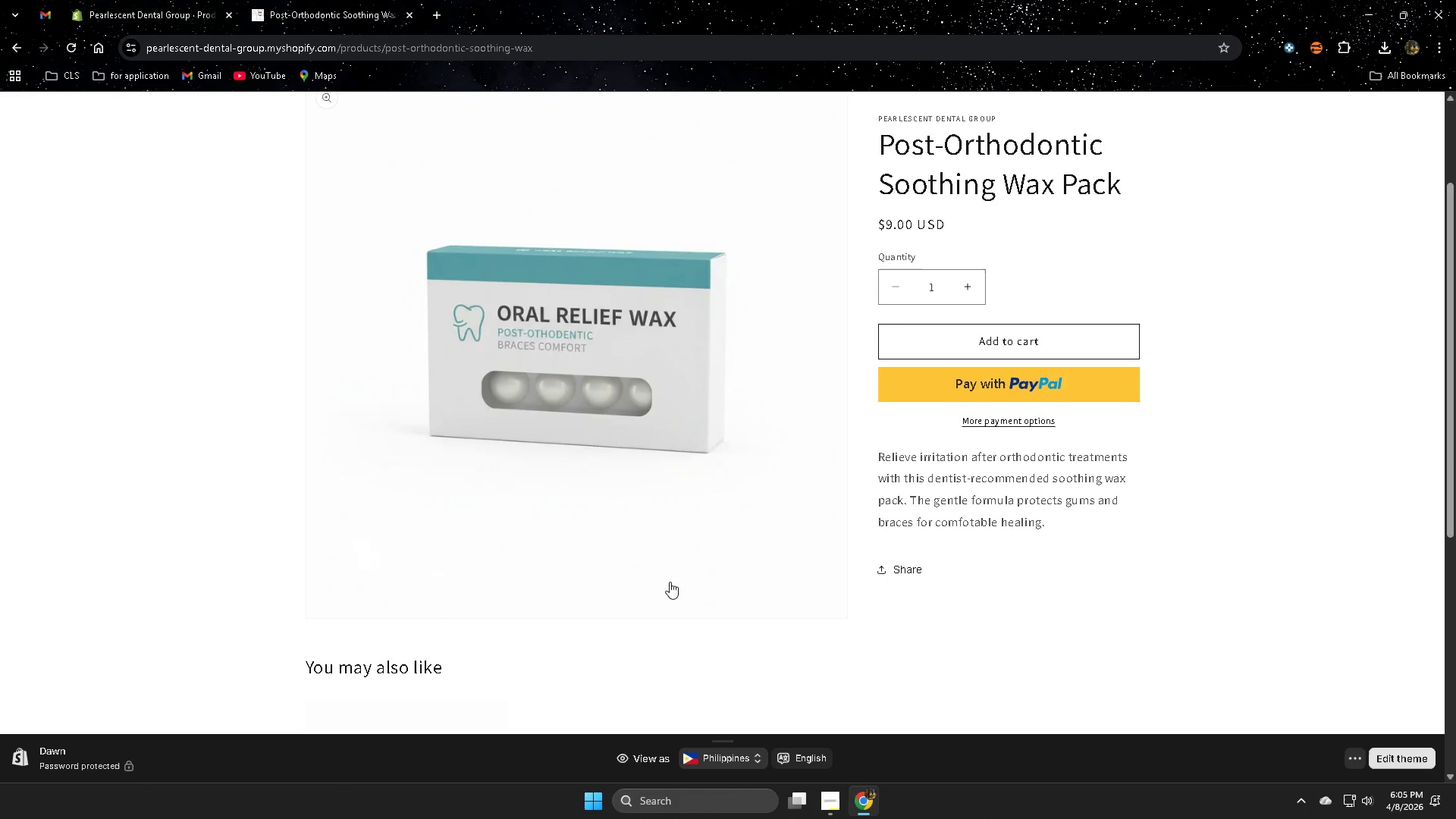 
scroll: coordinate [670, 582], scroll_direction: up, amount: 3.0
 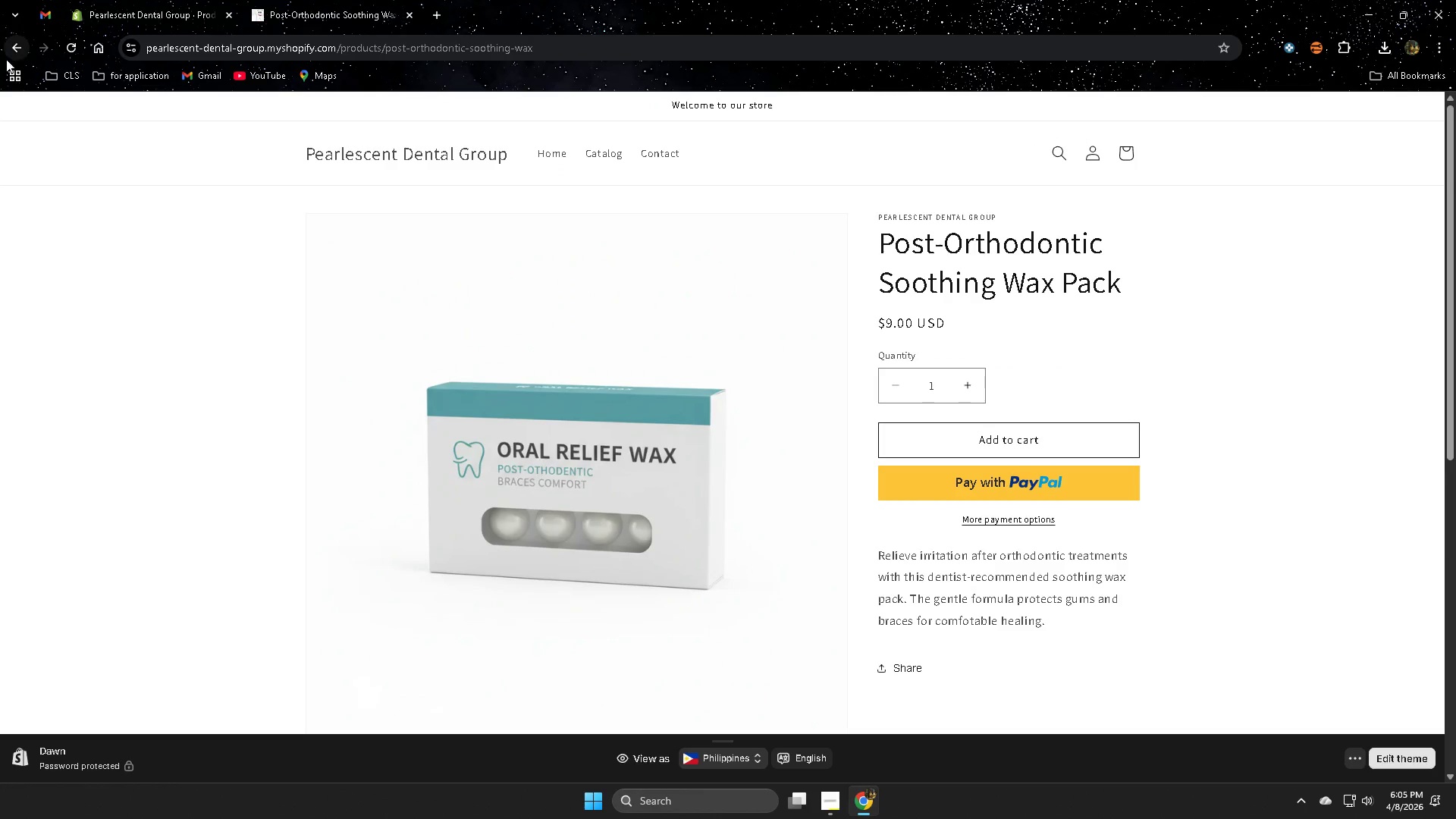 
left_click([11, 53])
 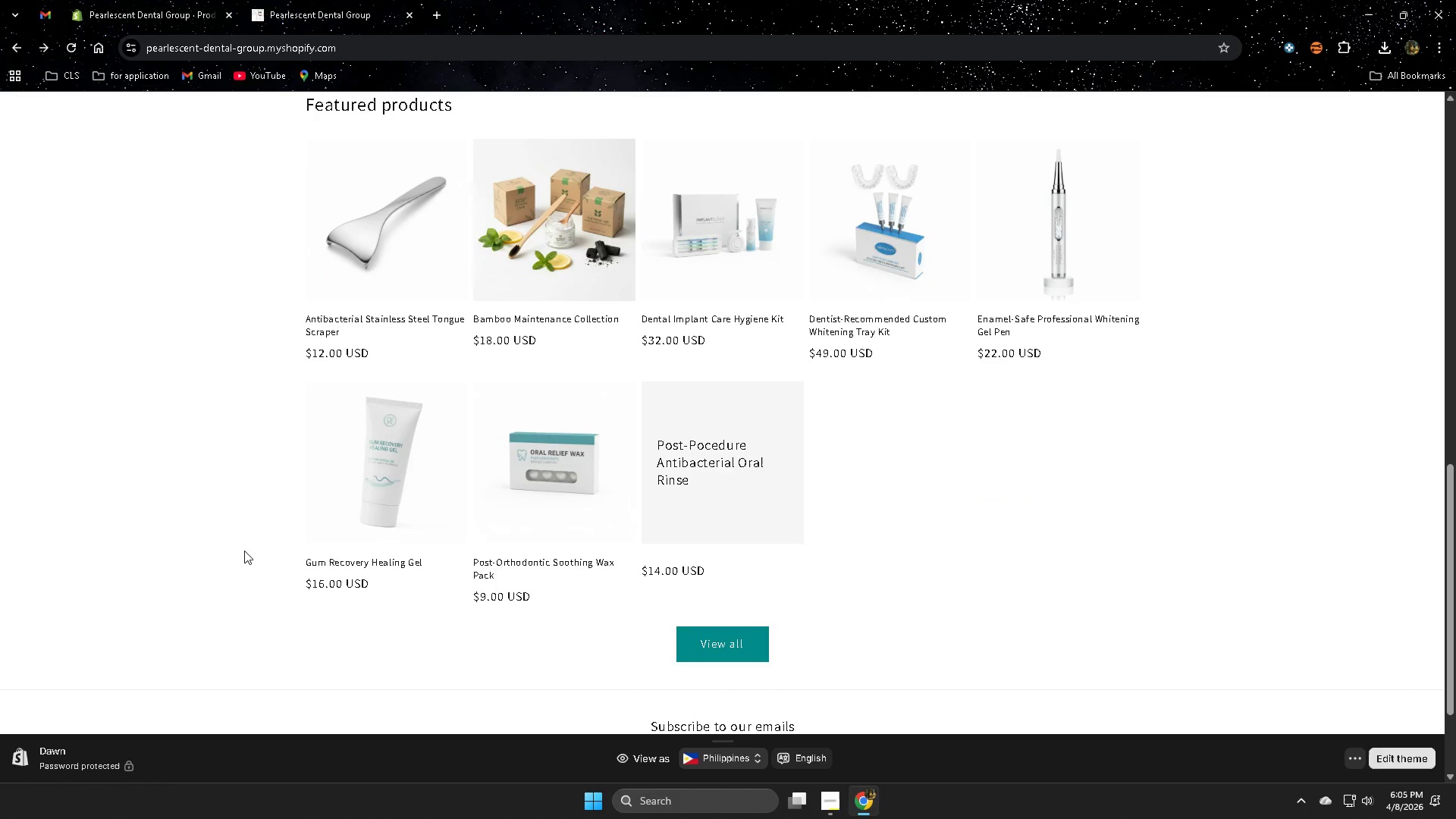 
scroll: coordinate [244, 551], scroll_direction: up, amount: 2.0
 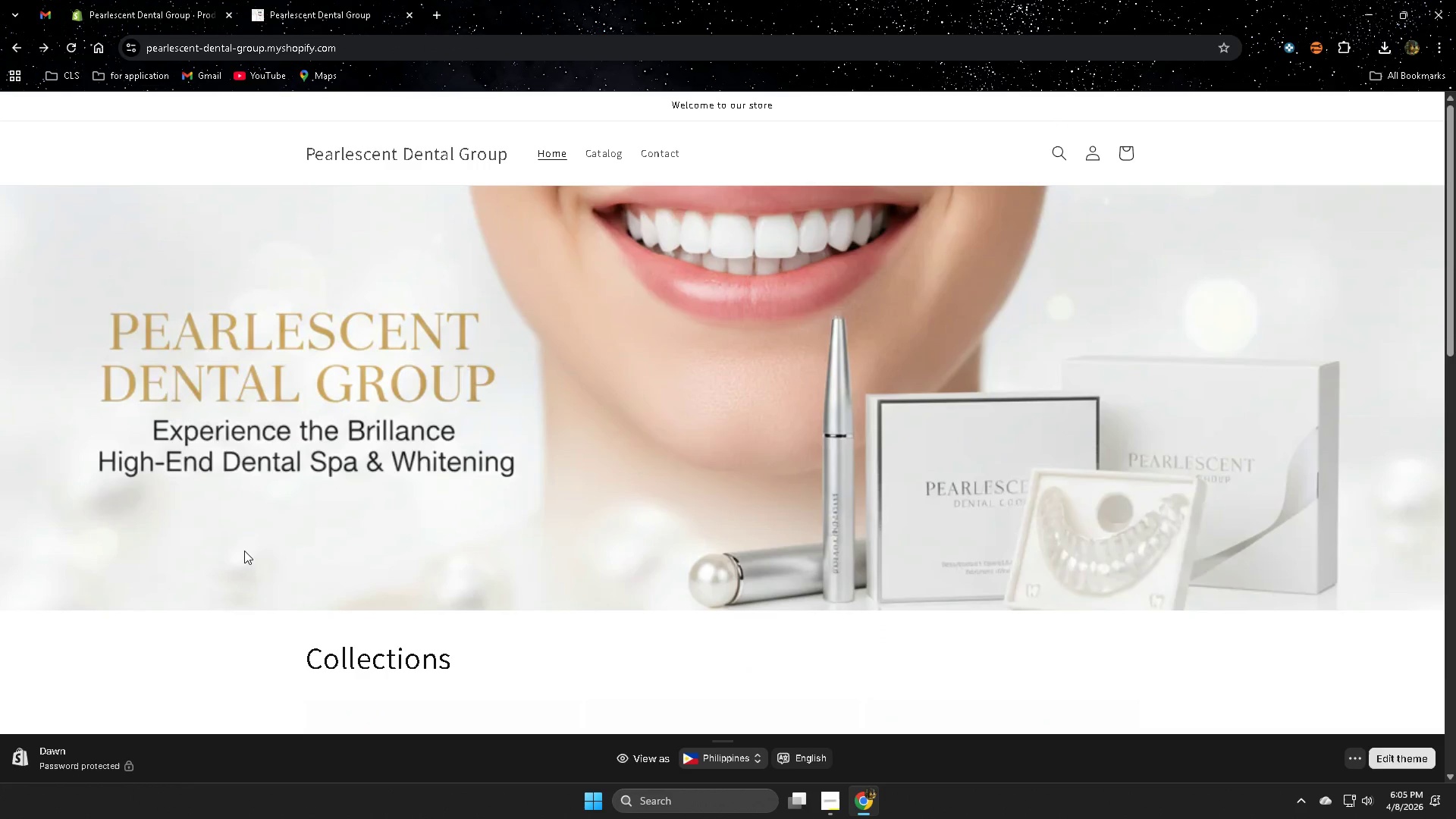 
scroll: coordinate [244, 551], scroll_direction: none, amount: 0.0
 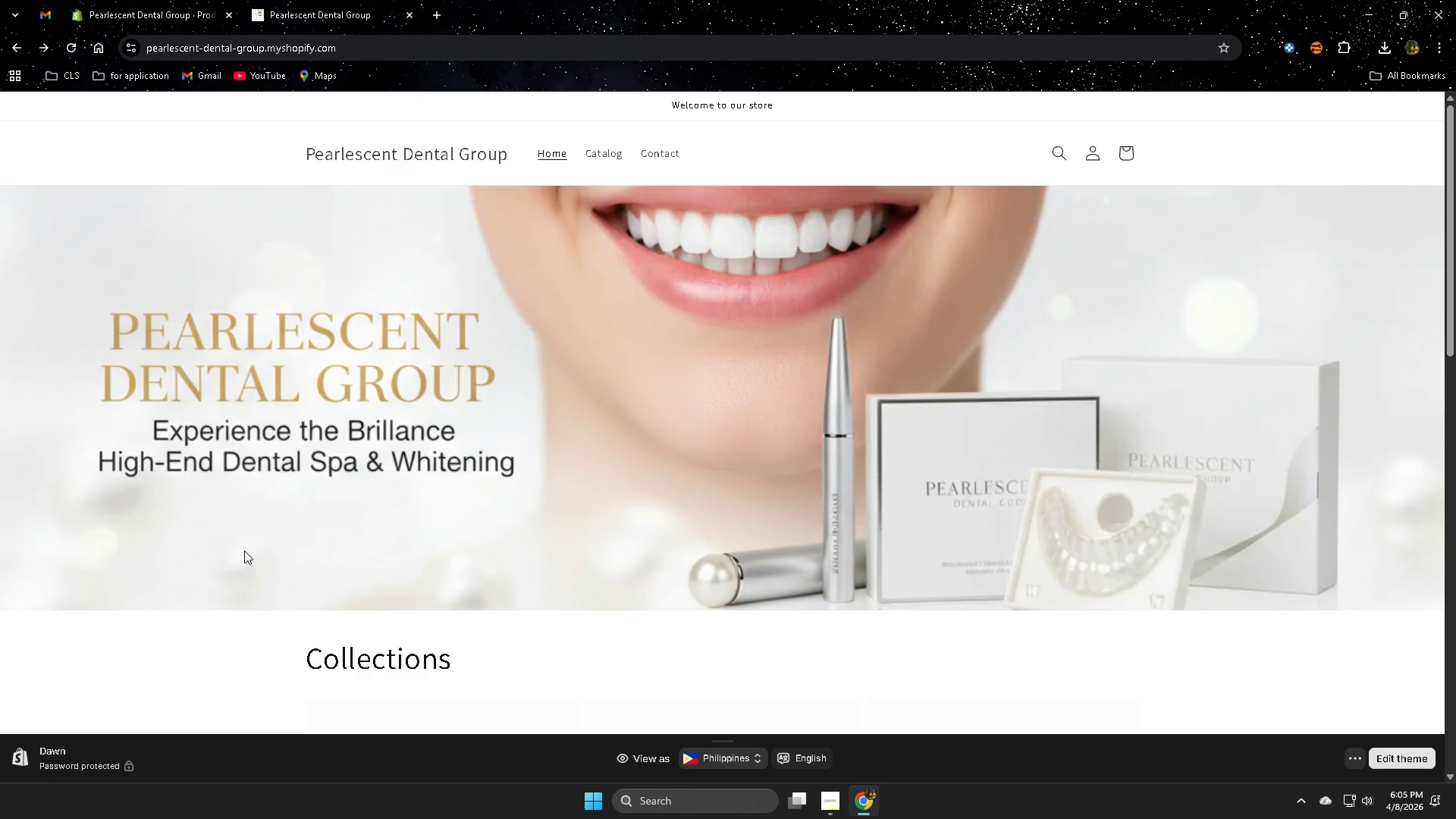 
scroll: coordinate [303, 574], scroll_direction: down, amount: 2.0
 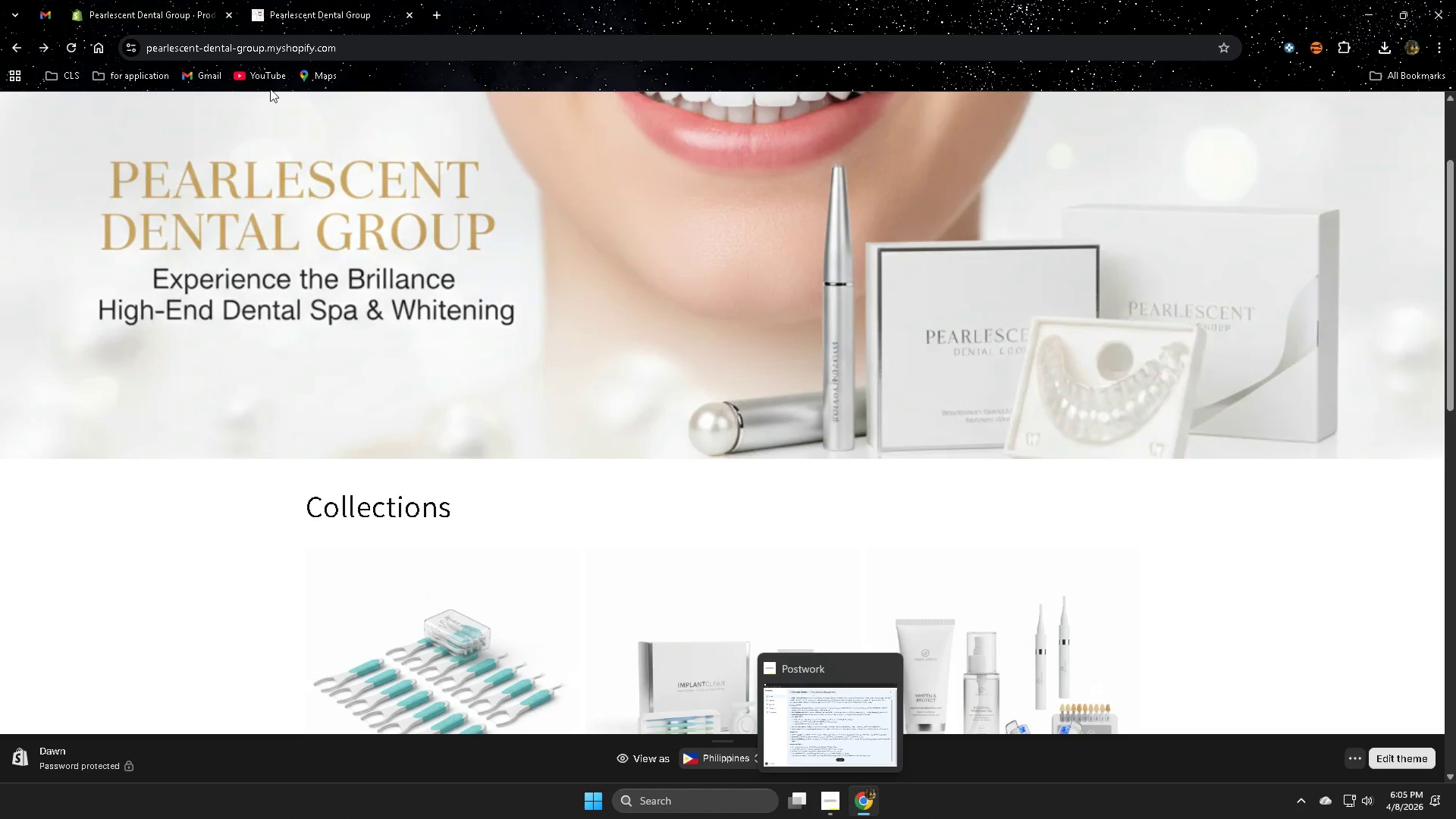 
left_click([156, 10])
 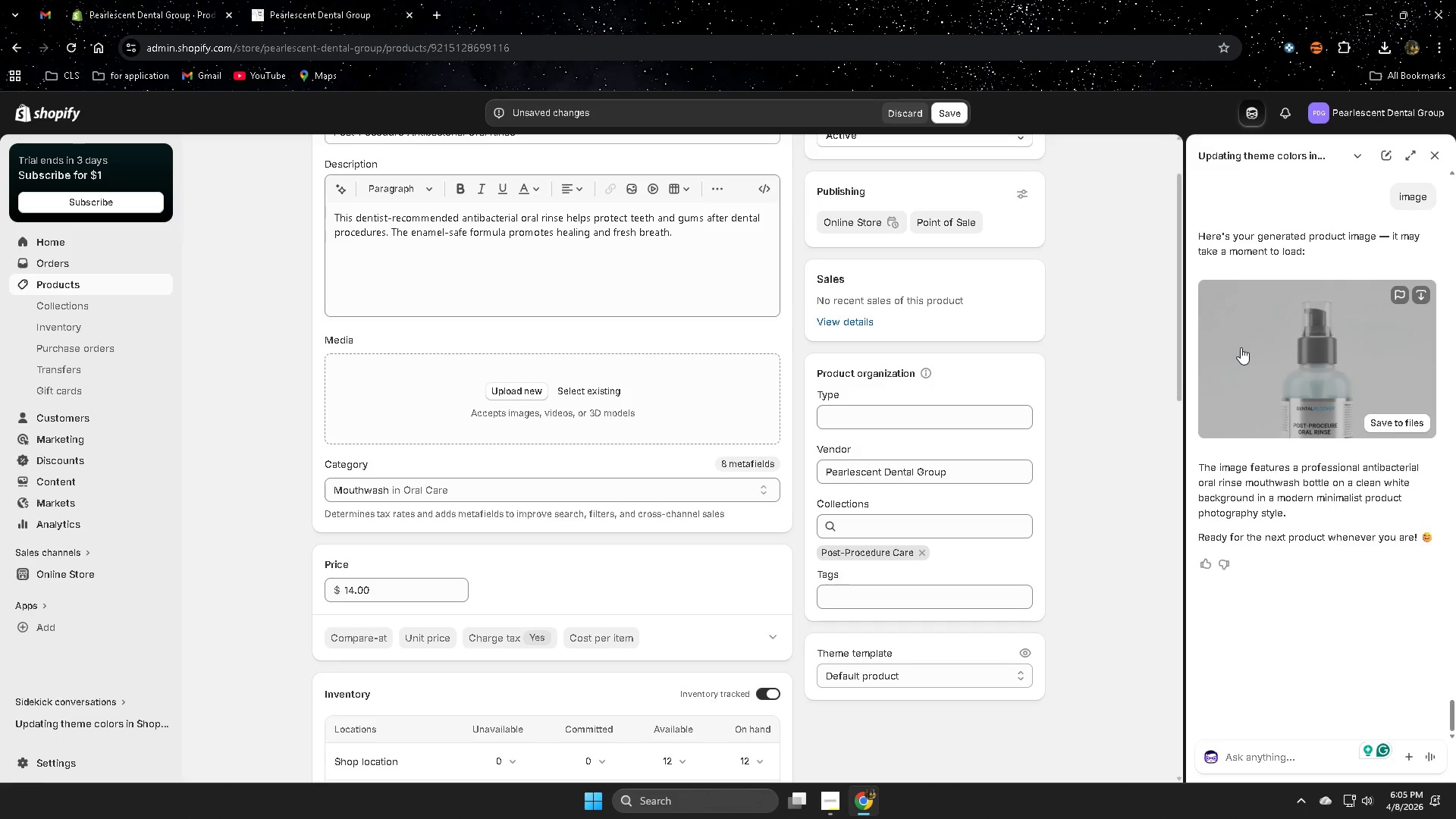 
left_click([1254, 347])
 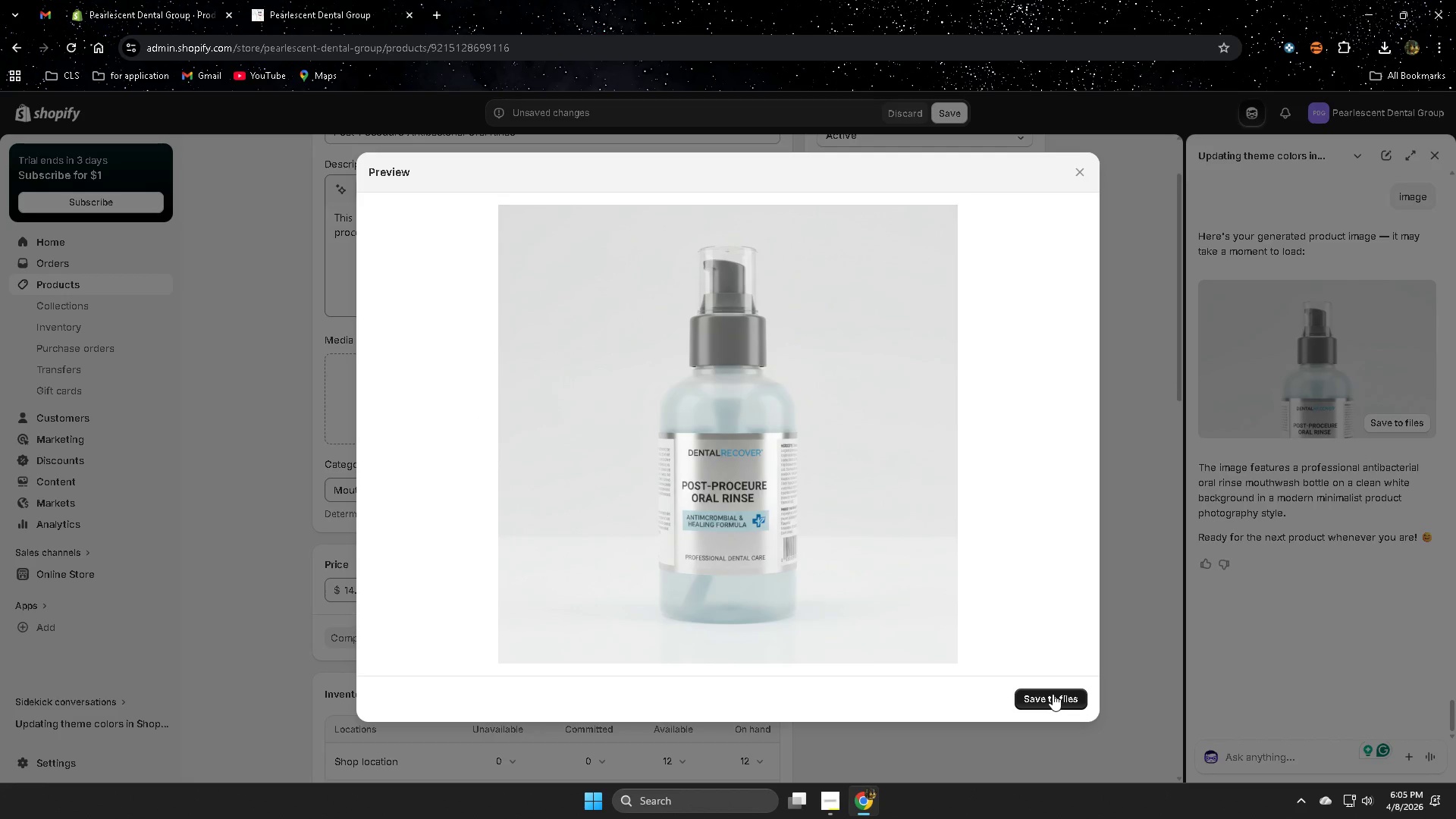 
left_click([1053, 694])
 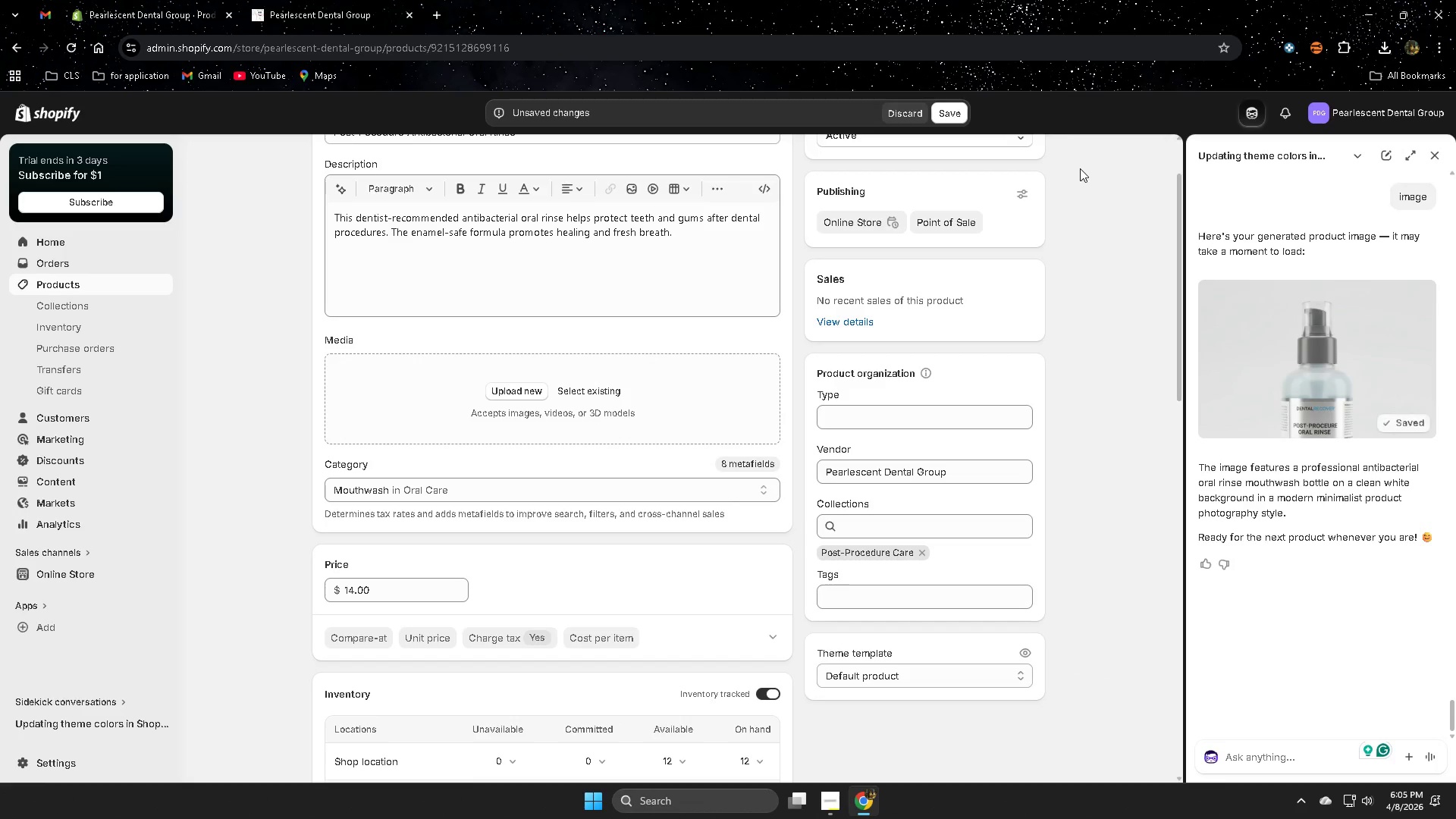 
left_click([599, 396])
 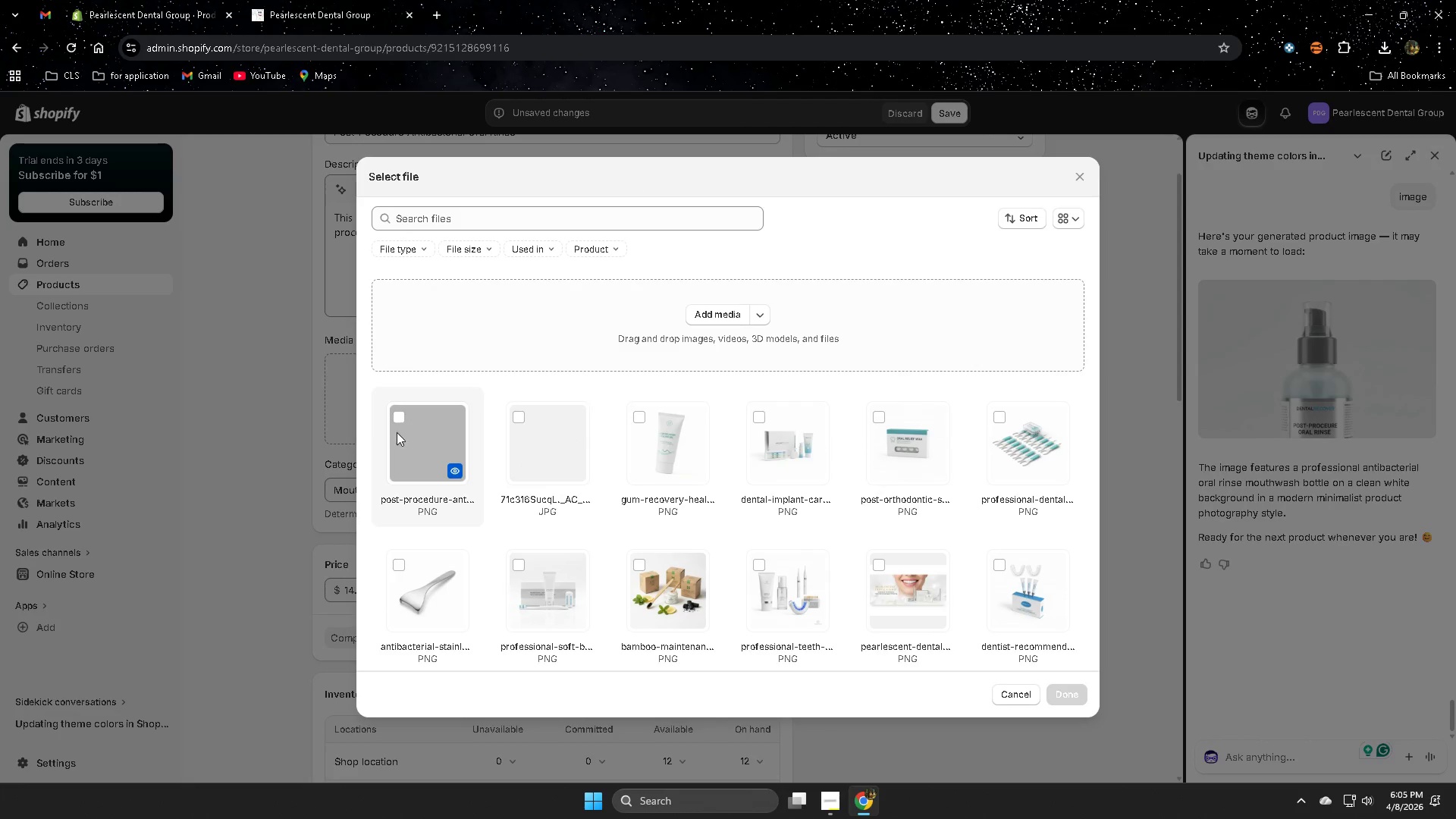 
left_click([400, 420])
 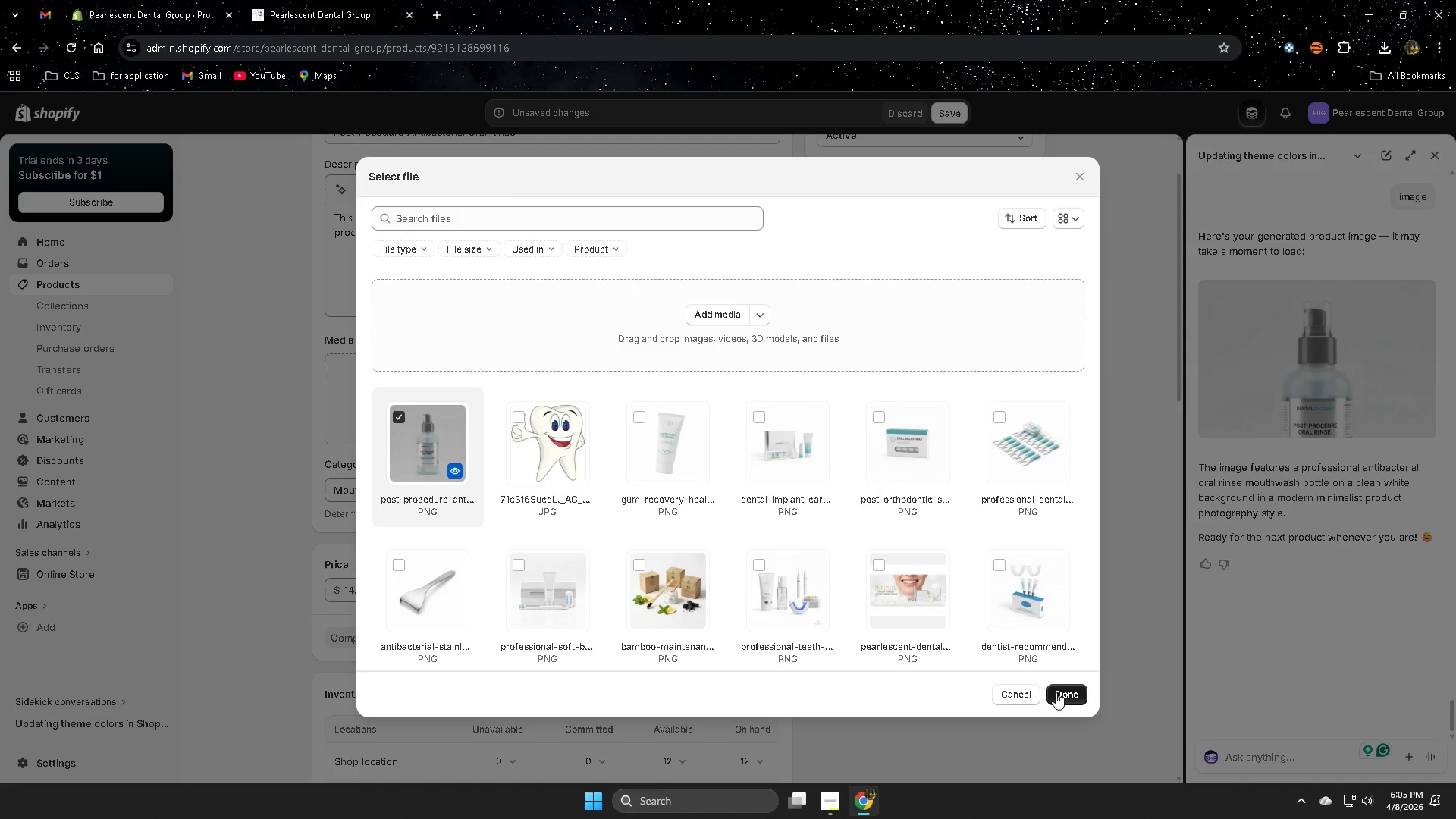 
left_click([1056, 692])
 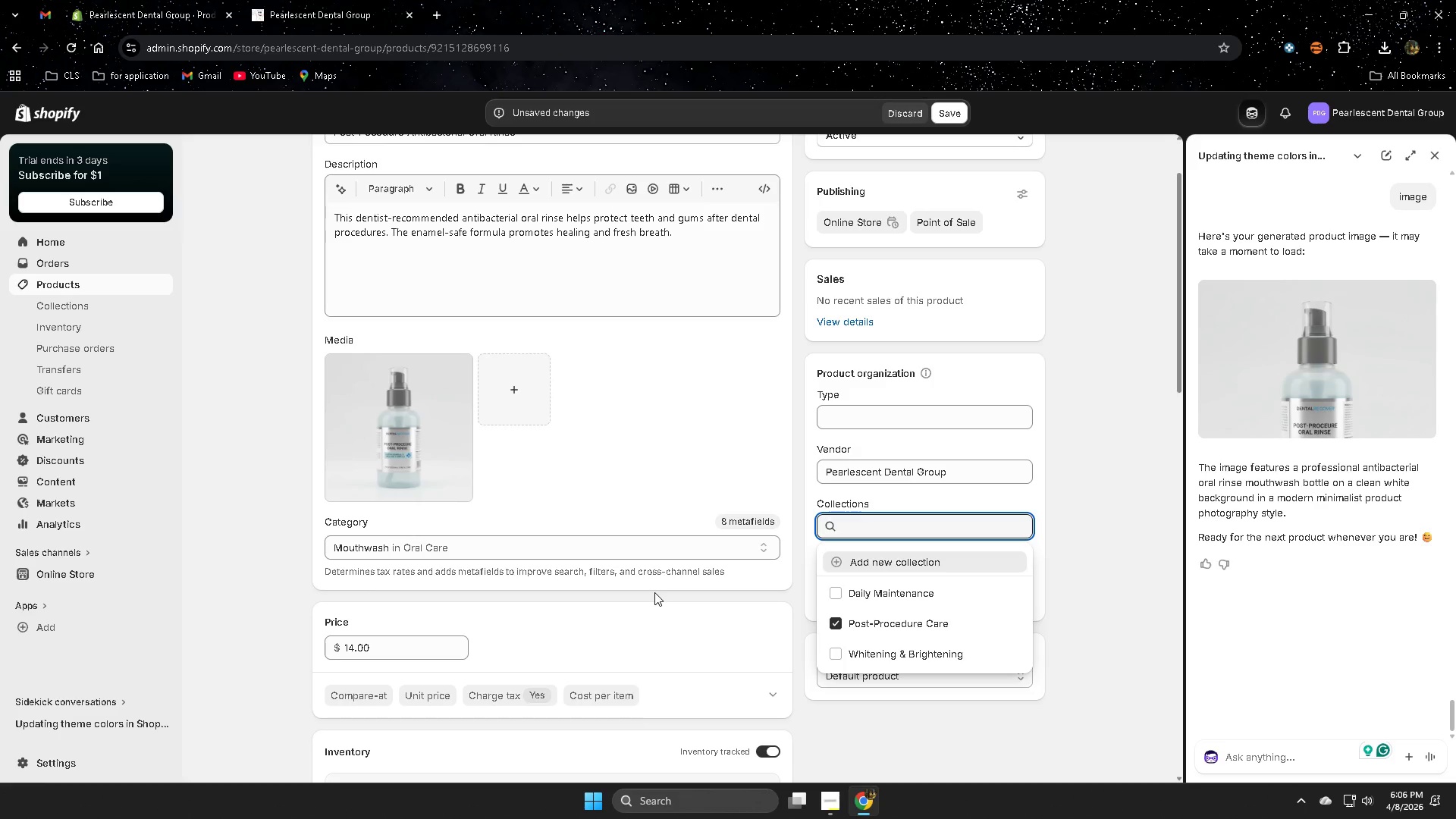 
scroll: coordinate [654, 592], scroll_direction: up, amount: 1.0
 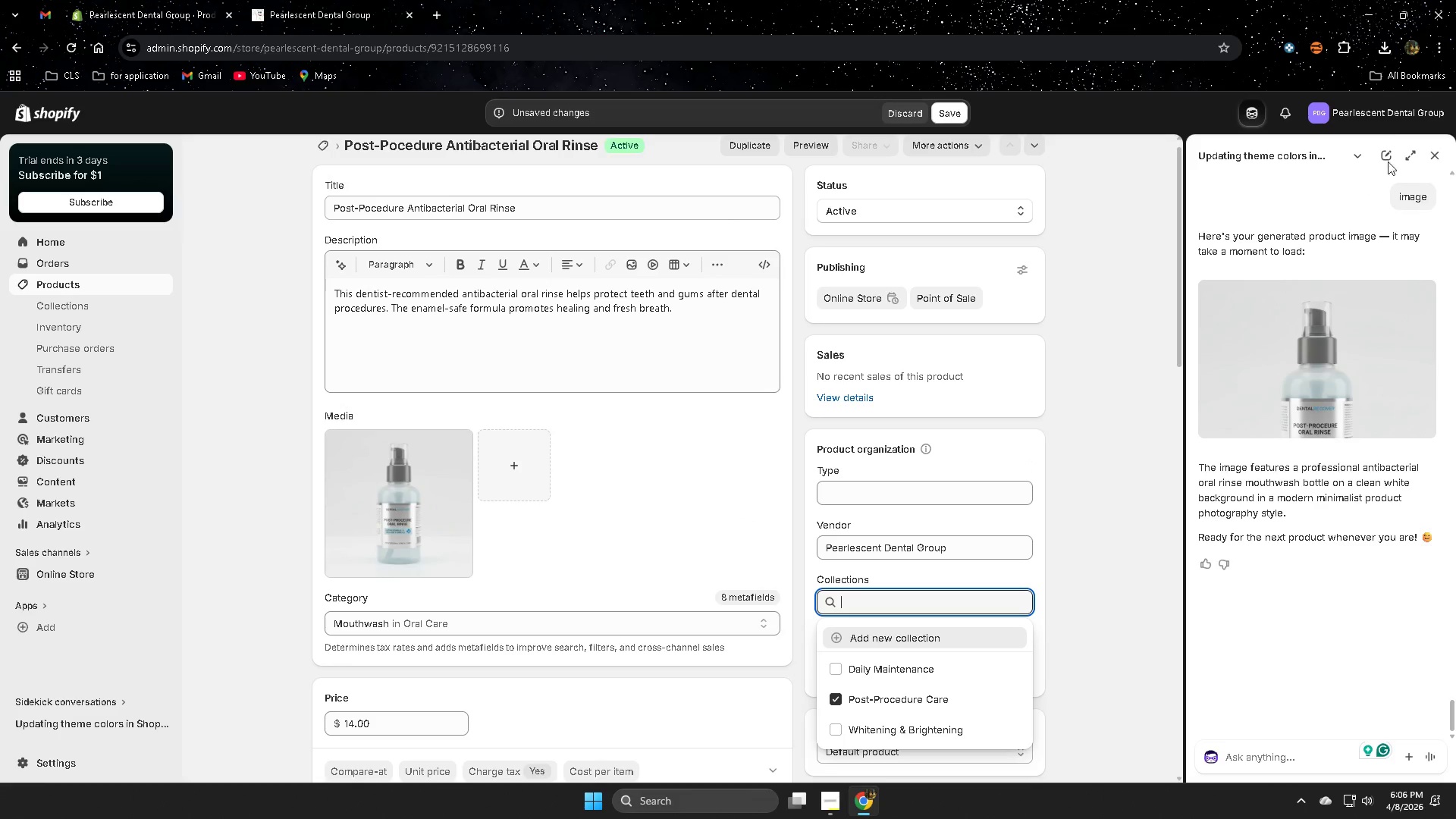 
left_click([1438, 158])
 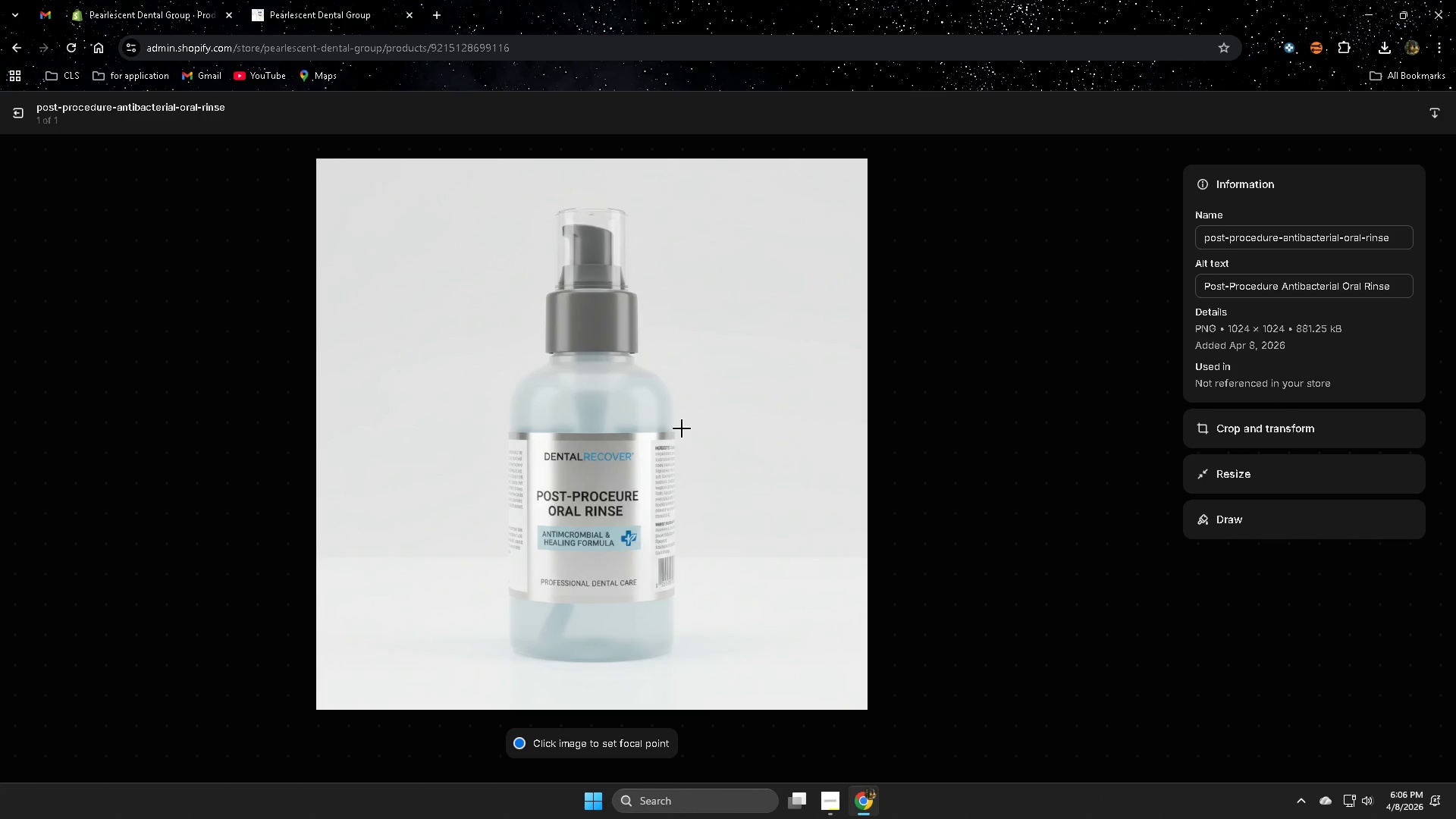 
wait(7.53)
 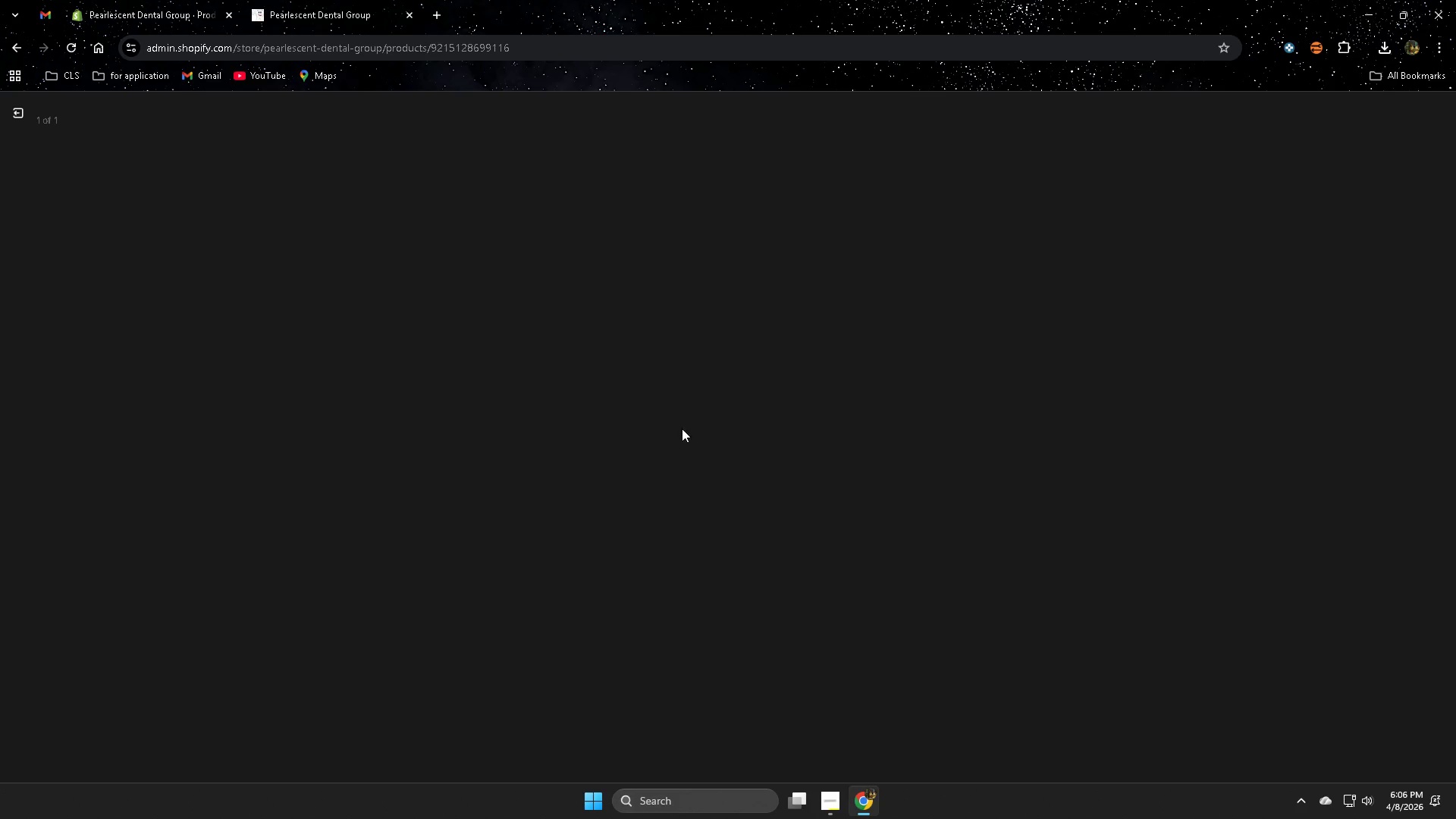 
left_click([1279, 277])
 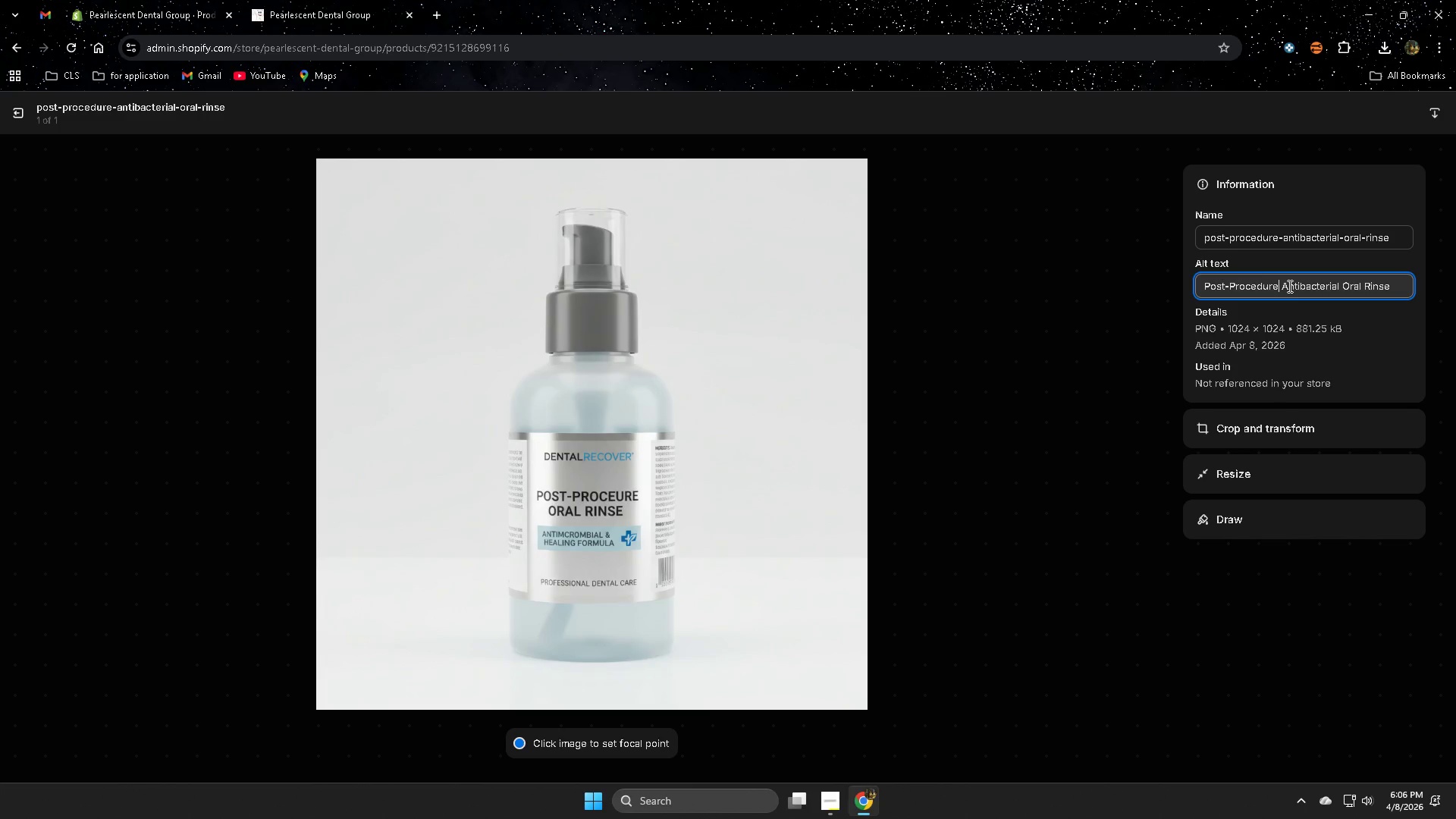 
key(Control+A)
 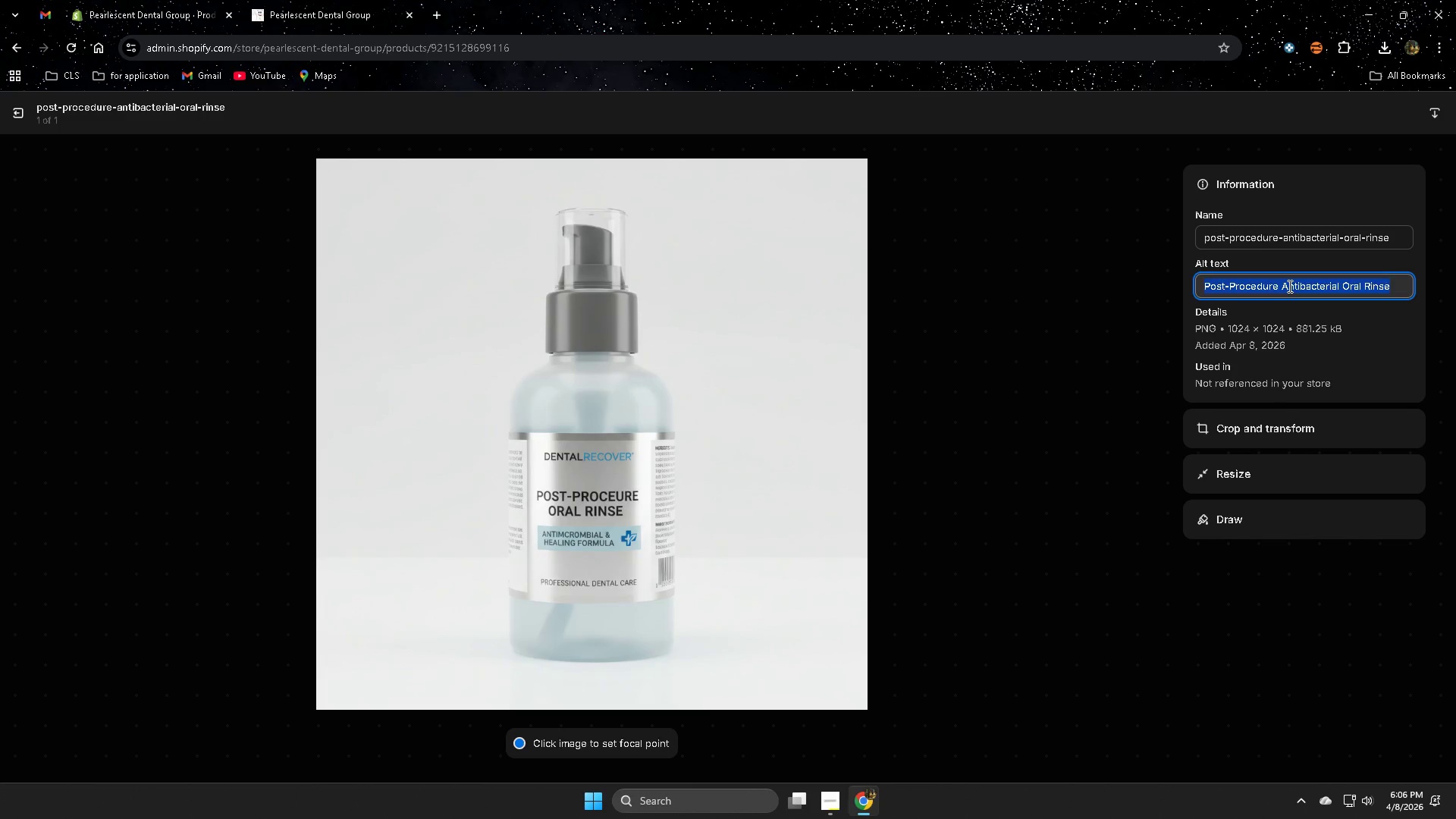 
key(Backspace)
type(Dens\t)
key(Backspace)
key(Backspace)
key(Backspace)
type(tist recommended antibacterial oran)
key(Backspace)
type(l rinse for post detnal)
key(Backspace)
key(Backspace)
key(Backspace)
key(Backspace)
type(ntal tra)
key(Backspace)
type(eatment care)
 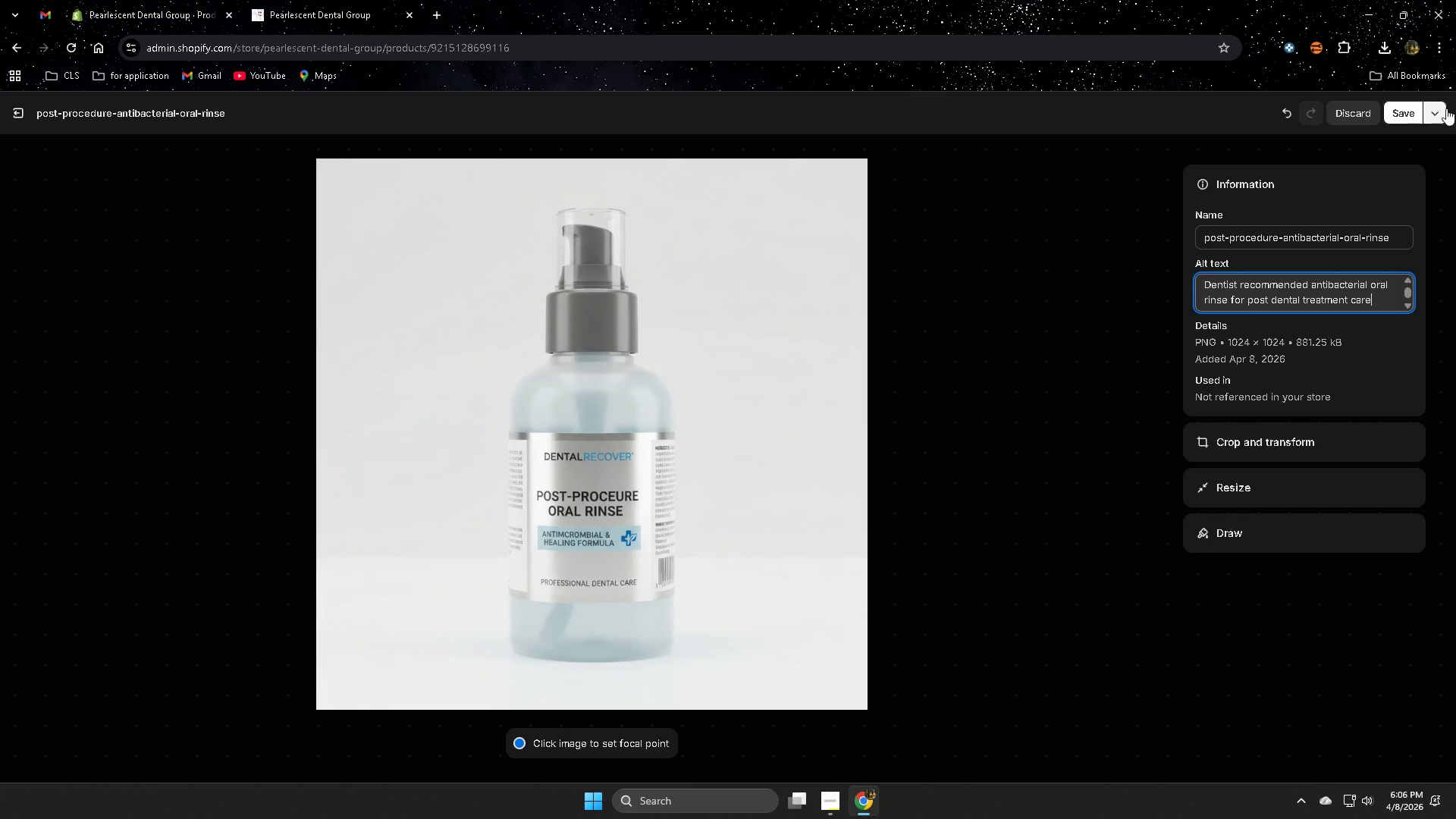 
left_click([1390, 115])
 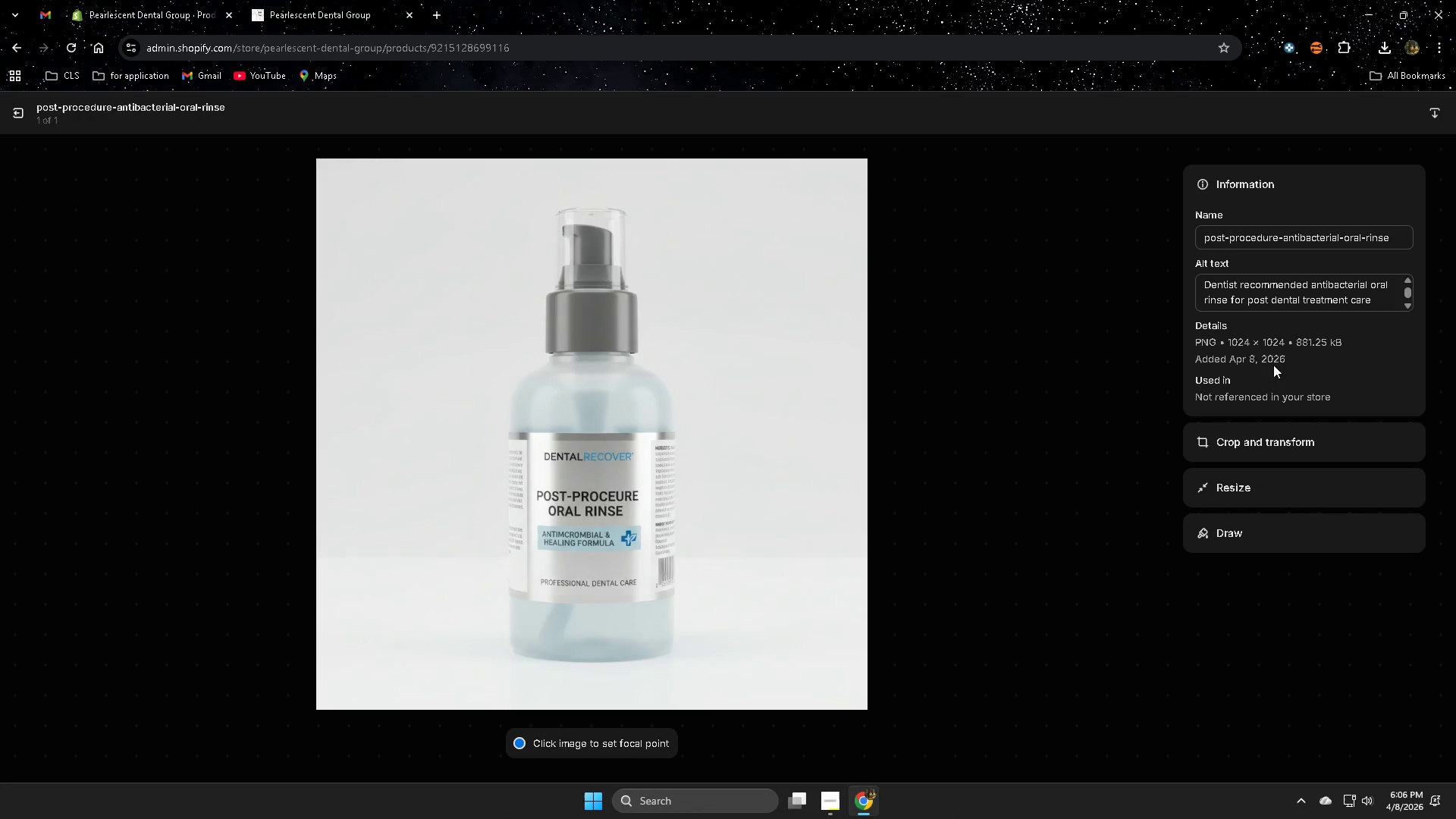 
wait(5.53)
 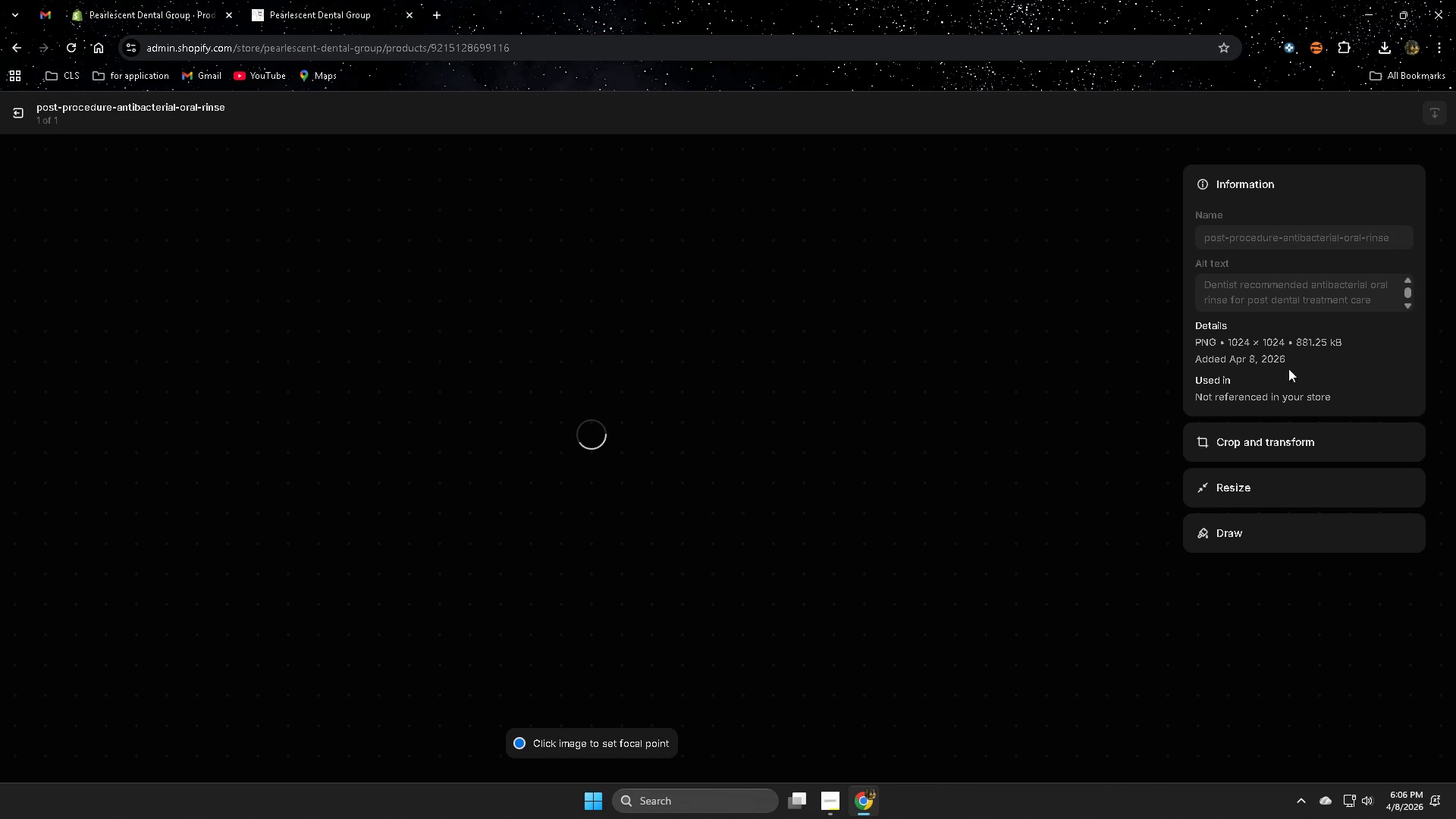 
left_click([9, 113])
 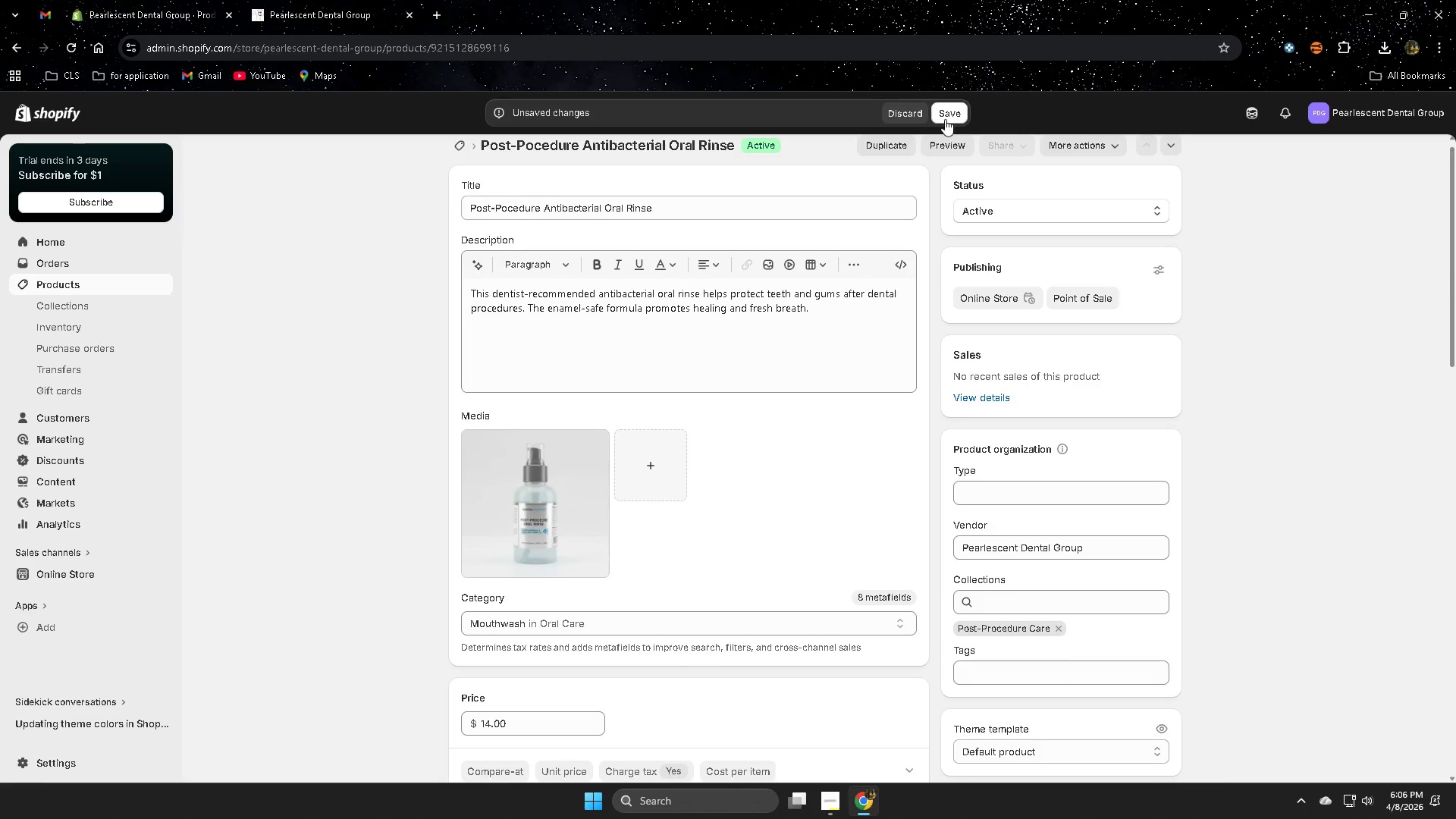 
scroll: coordinate [1129, 551], scroll_direction: down, amount: 16.0
 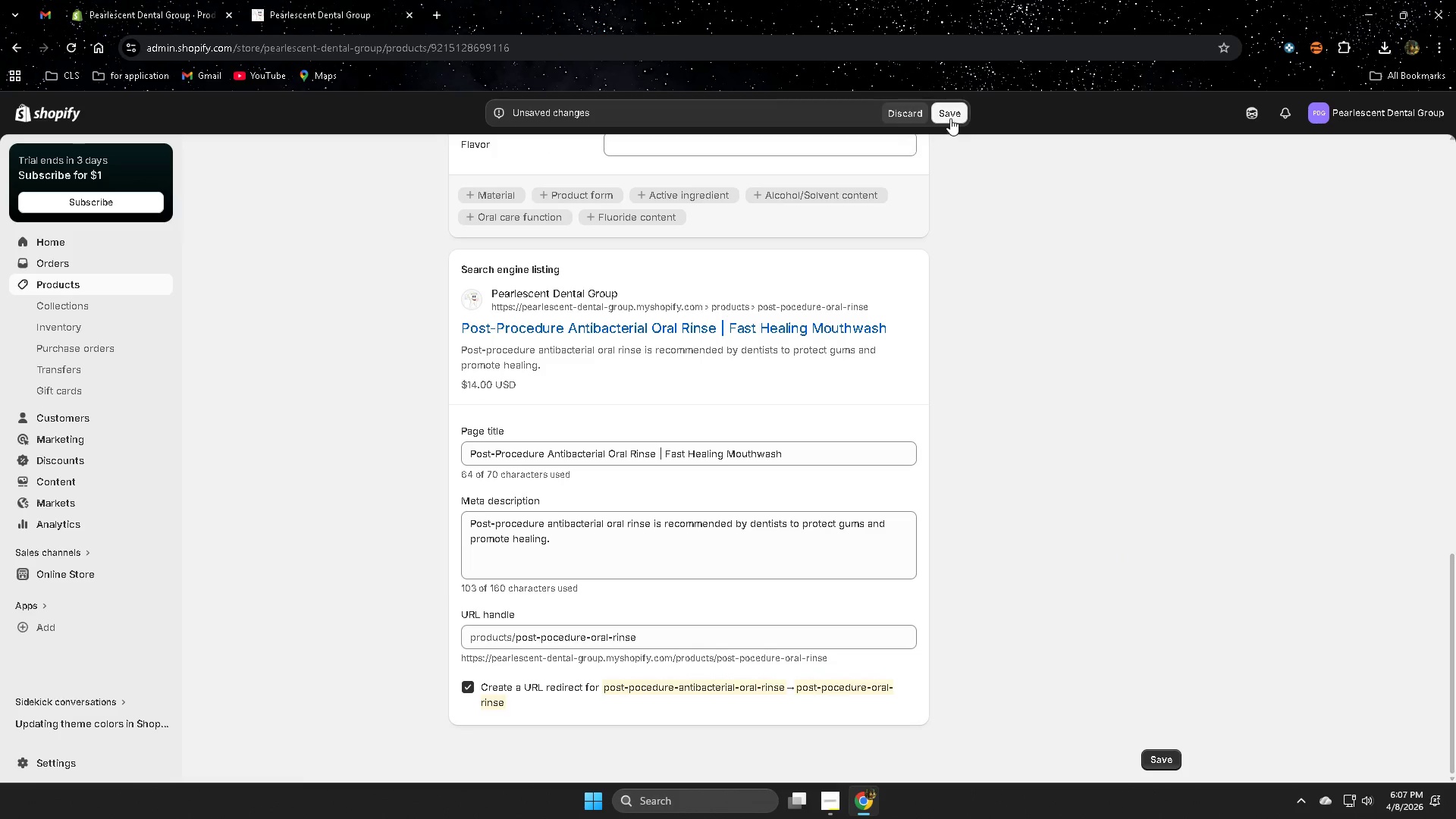 
left_click([950, 118])
 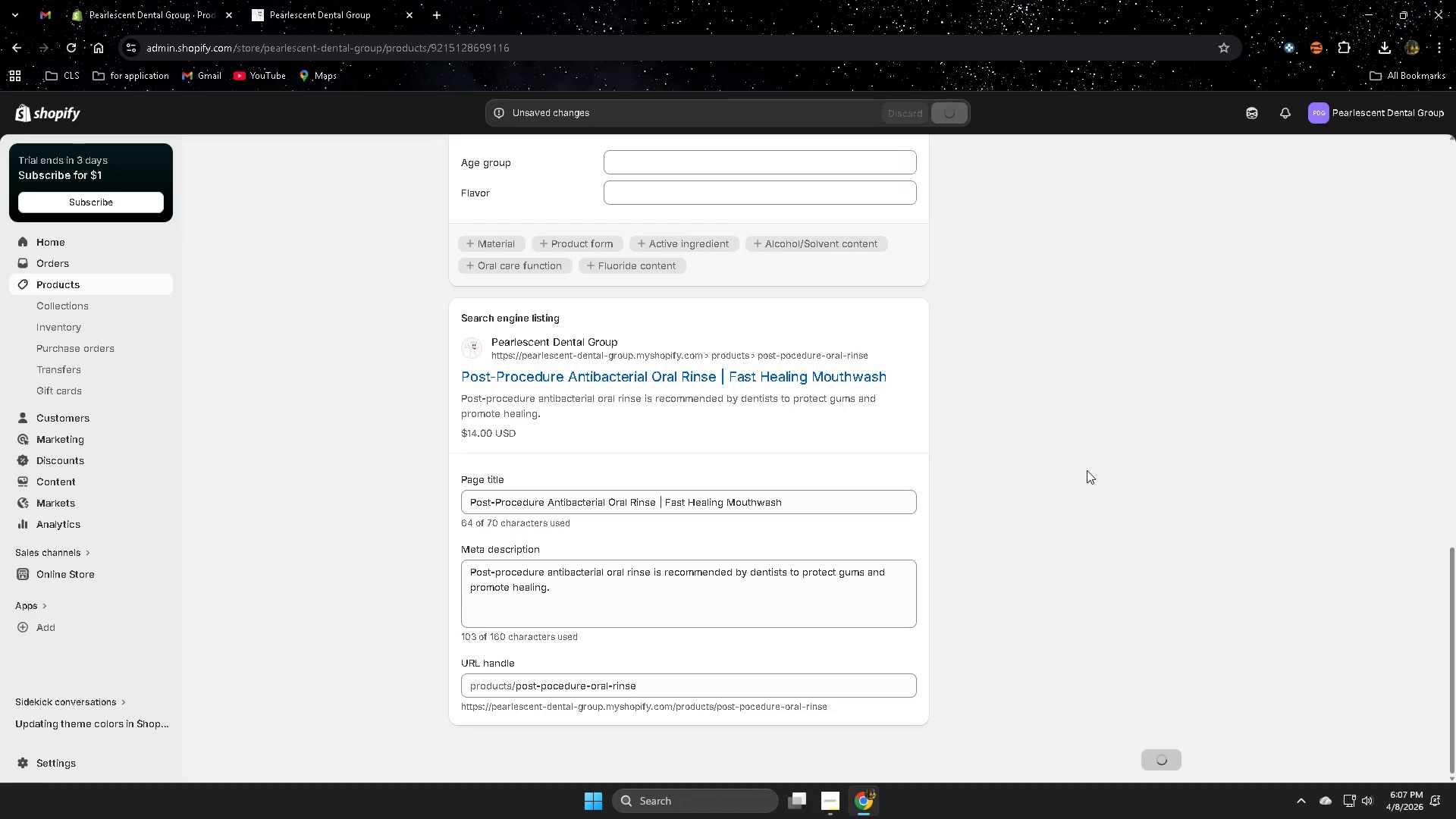 
left_click([315, 14])
 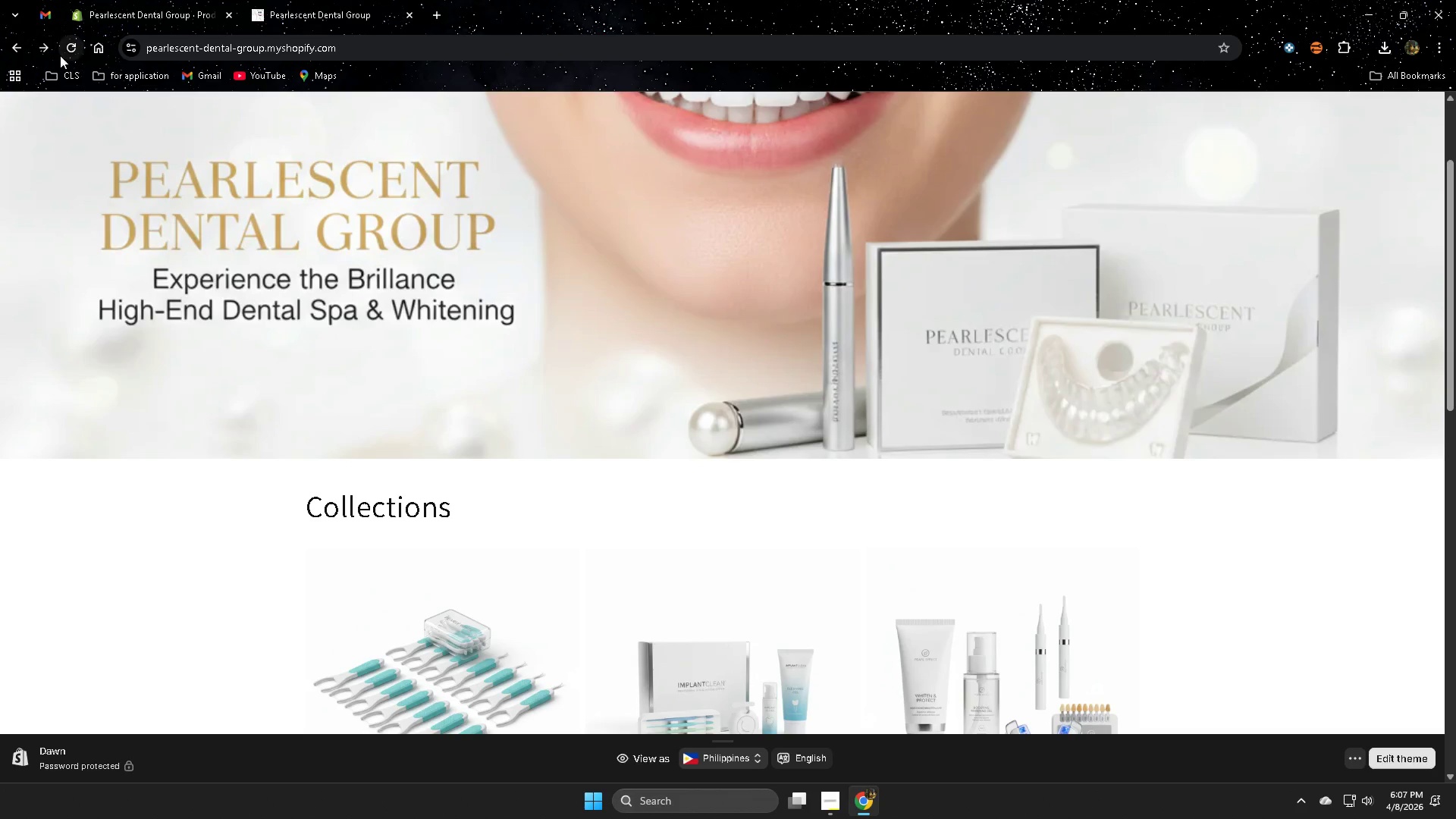 
left_click([68, 49])
 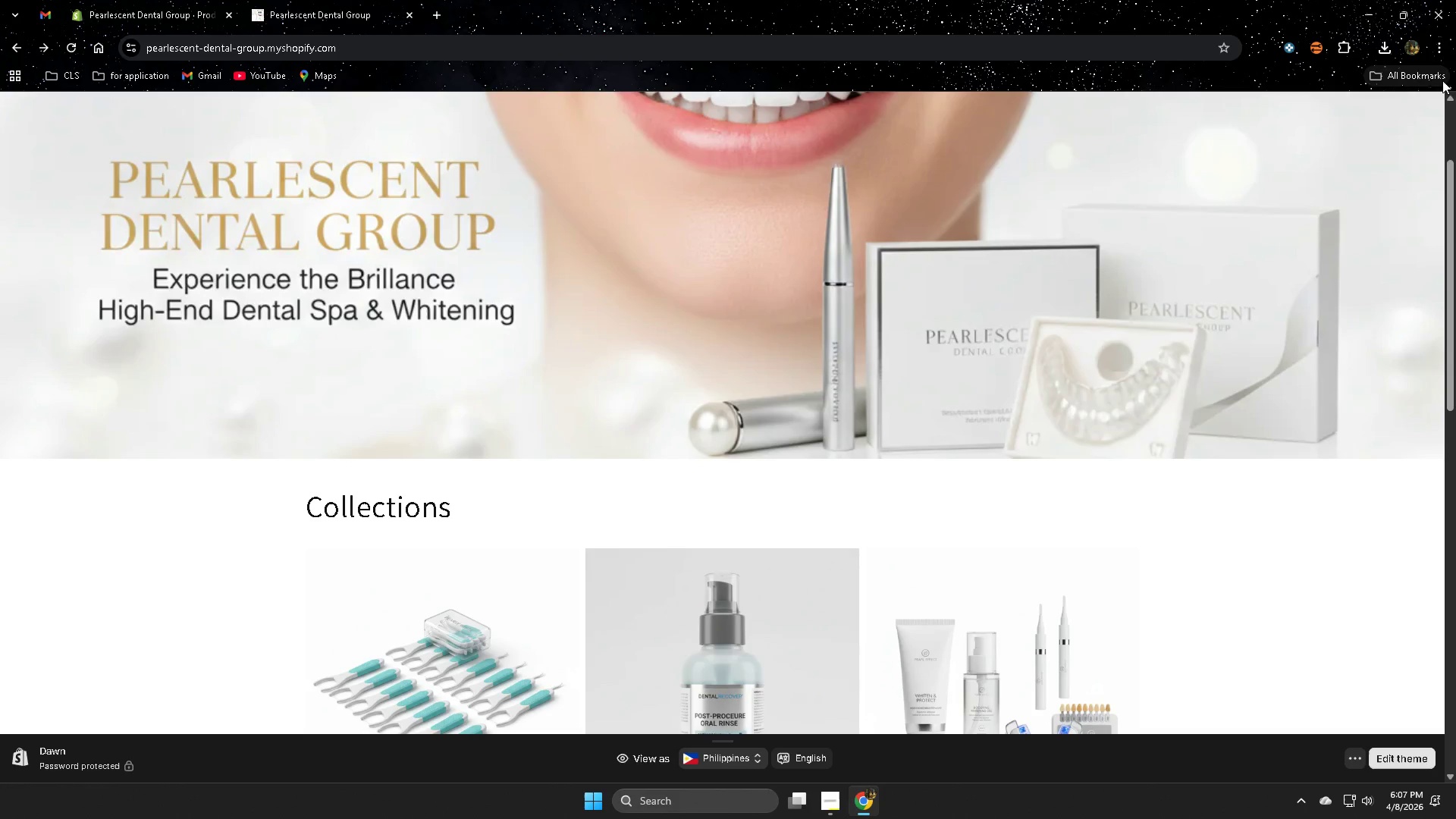 
scroll: coordinate [1342, 416], scroll_direction: down, amount: 4.0
 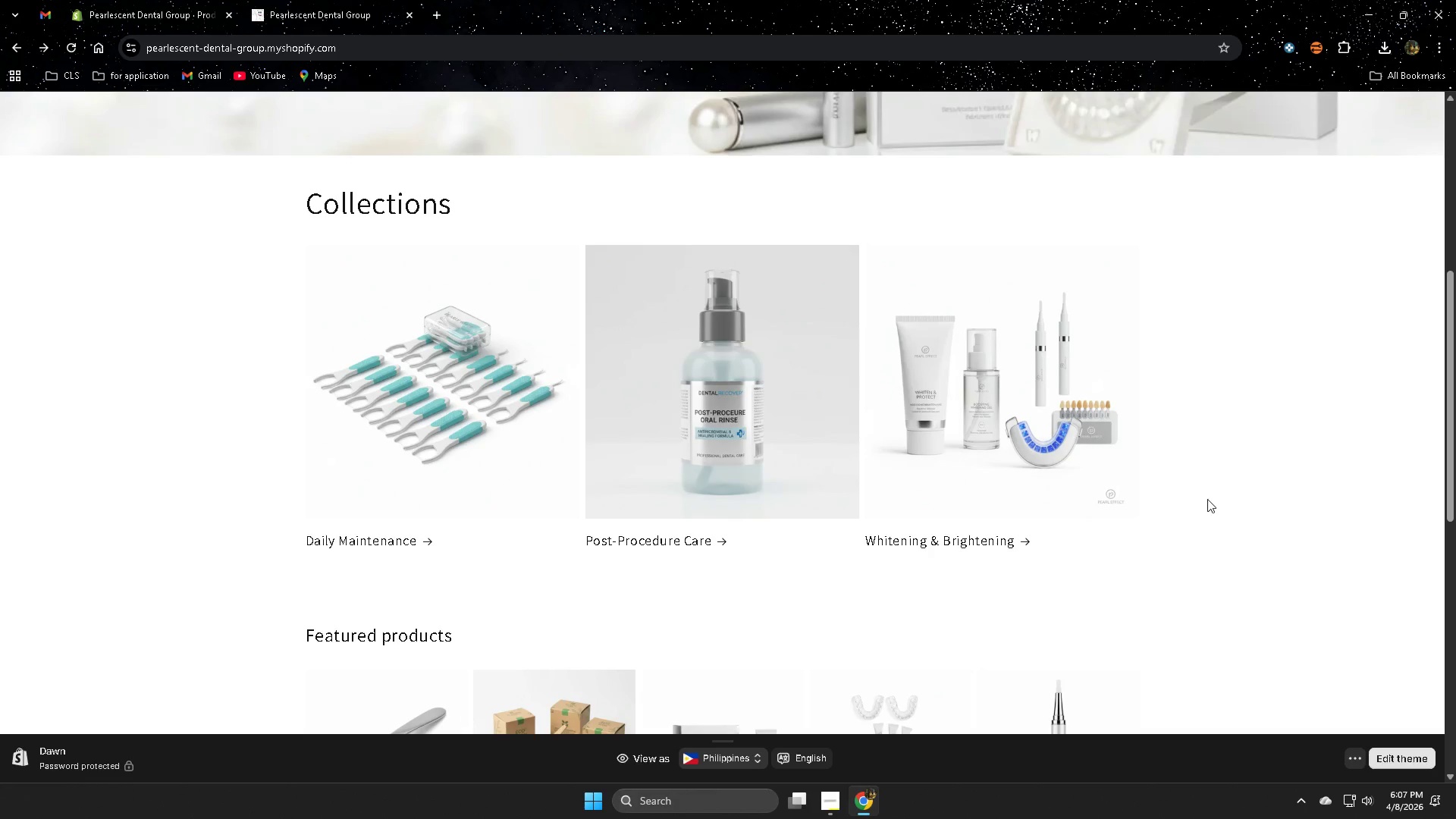 
wait(10.32)
 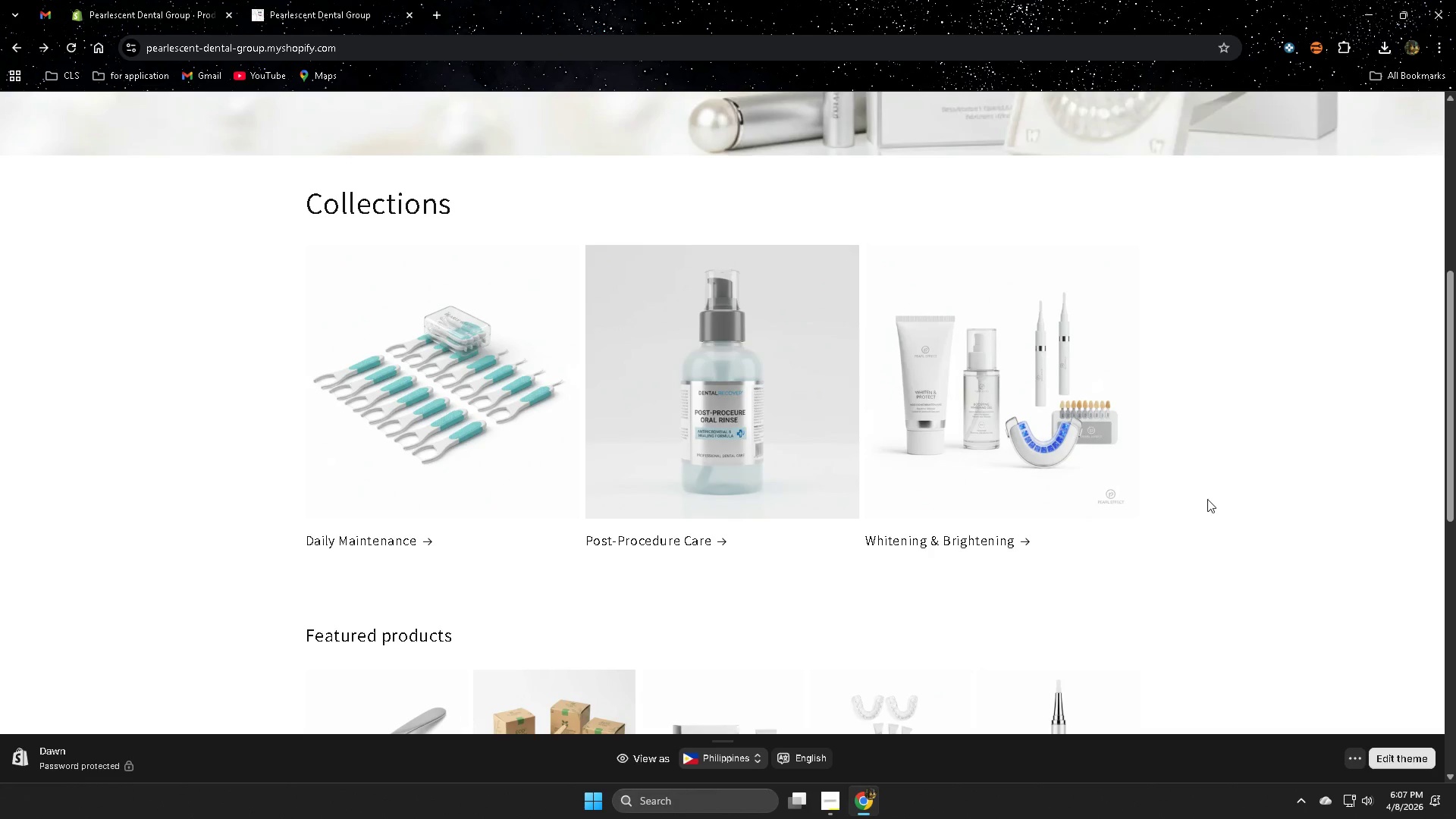 
scroll: coordinate [1086, 551], scroll_direction: down, amount: 7.0
 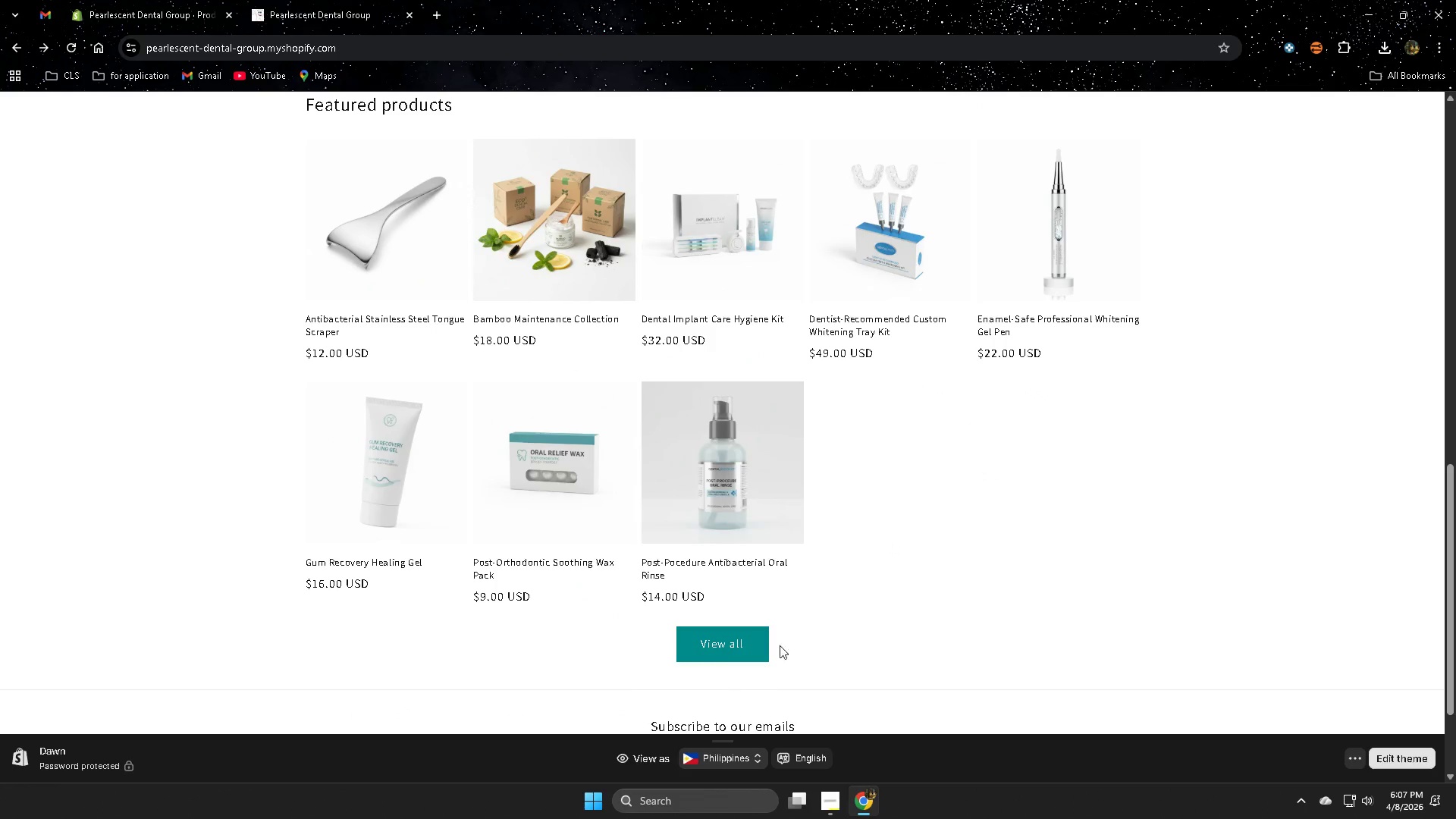 
left_click([745, 650])
 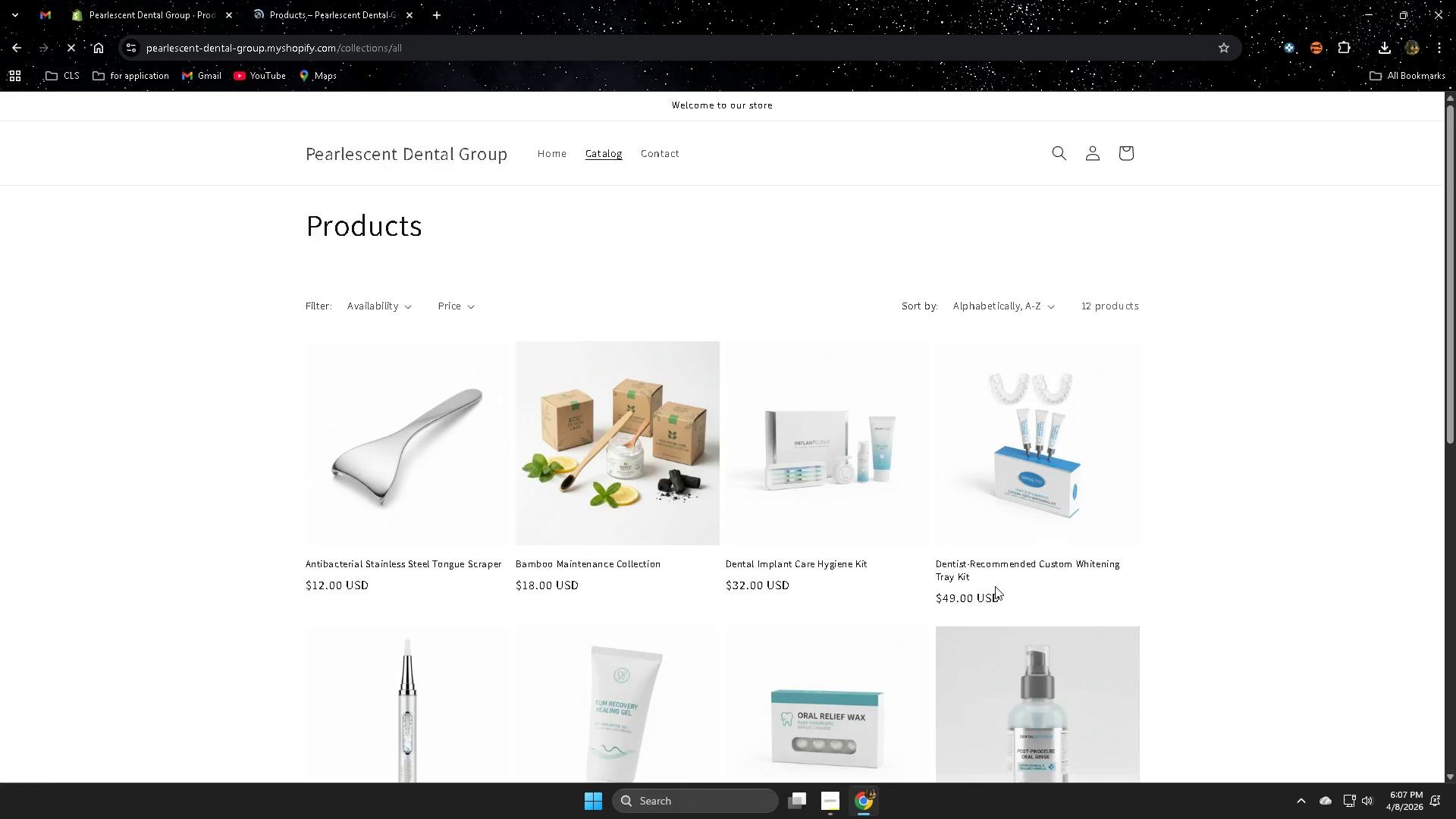 
scroll: coordinate [1021, 578], scroll_direction: down, amount: 3.0
 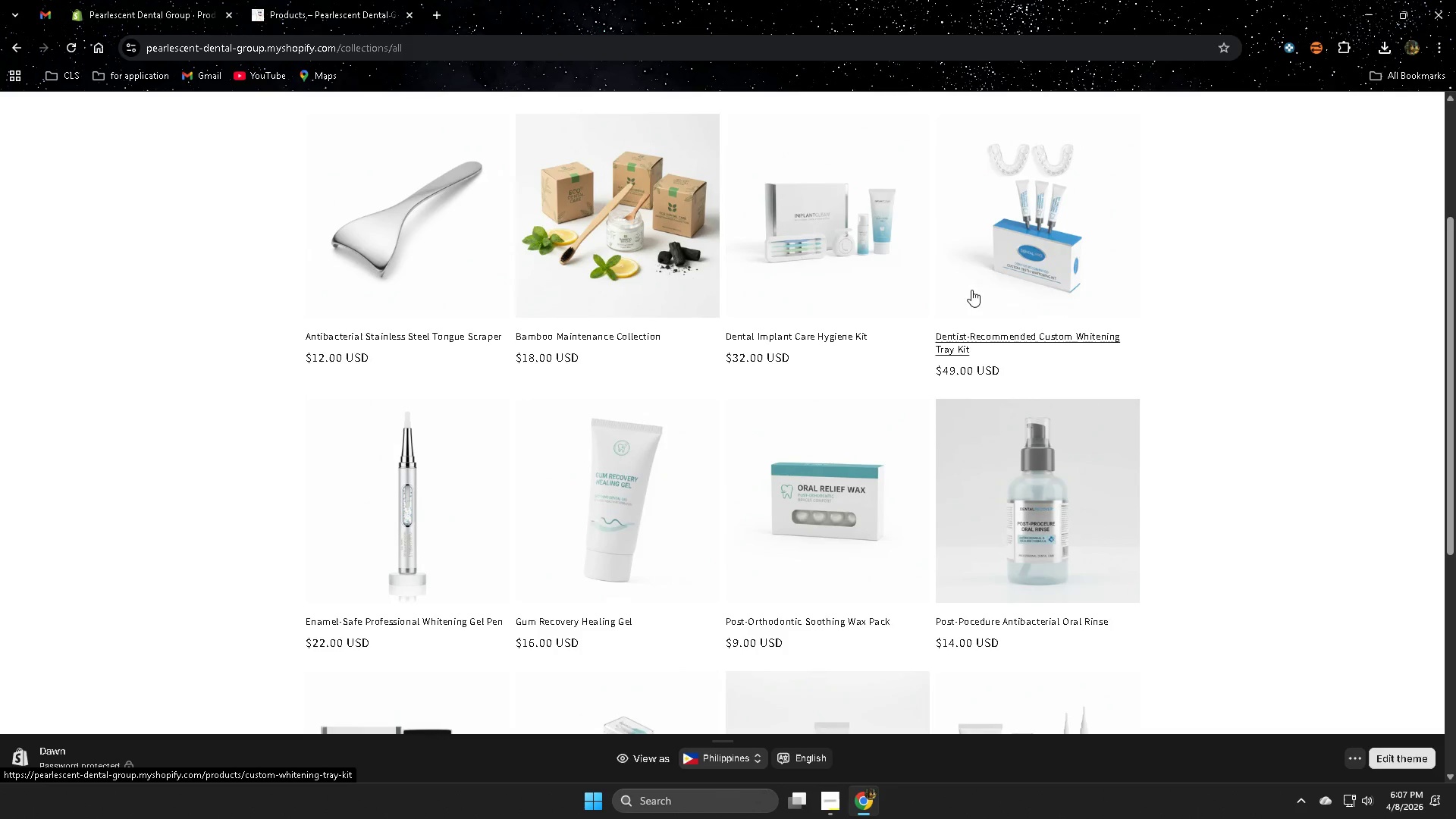 
scroll: coordinate [513, 422], scroll_direction: up, amount: 9.0
 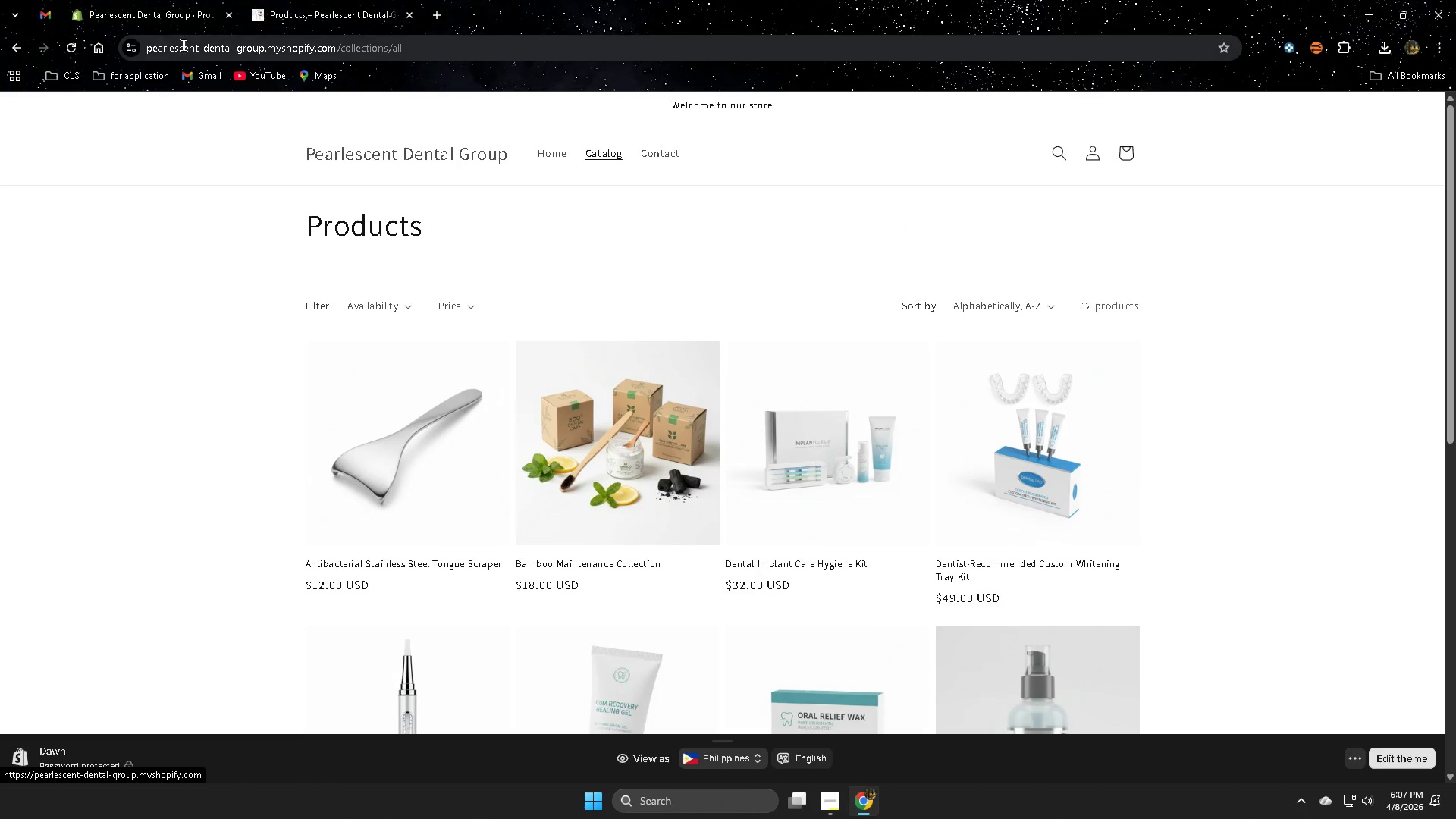 
left_click([144, 0])
 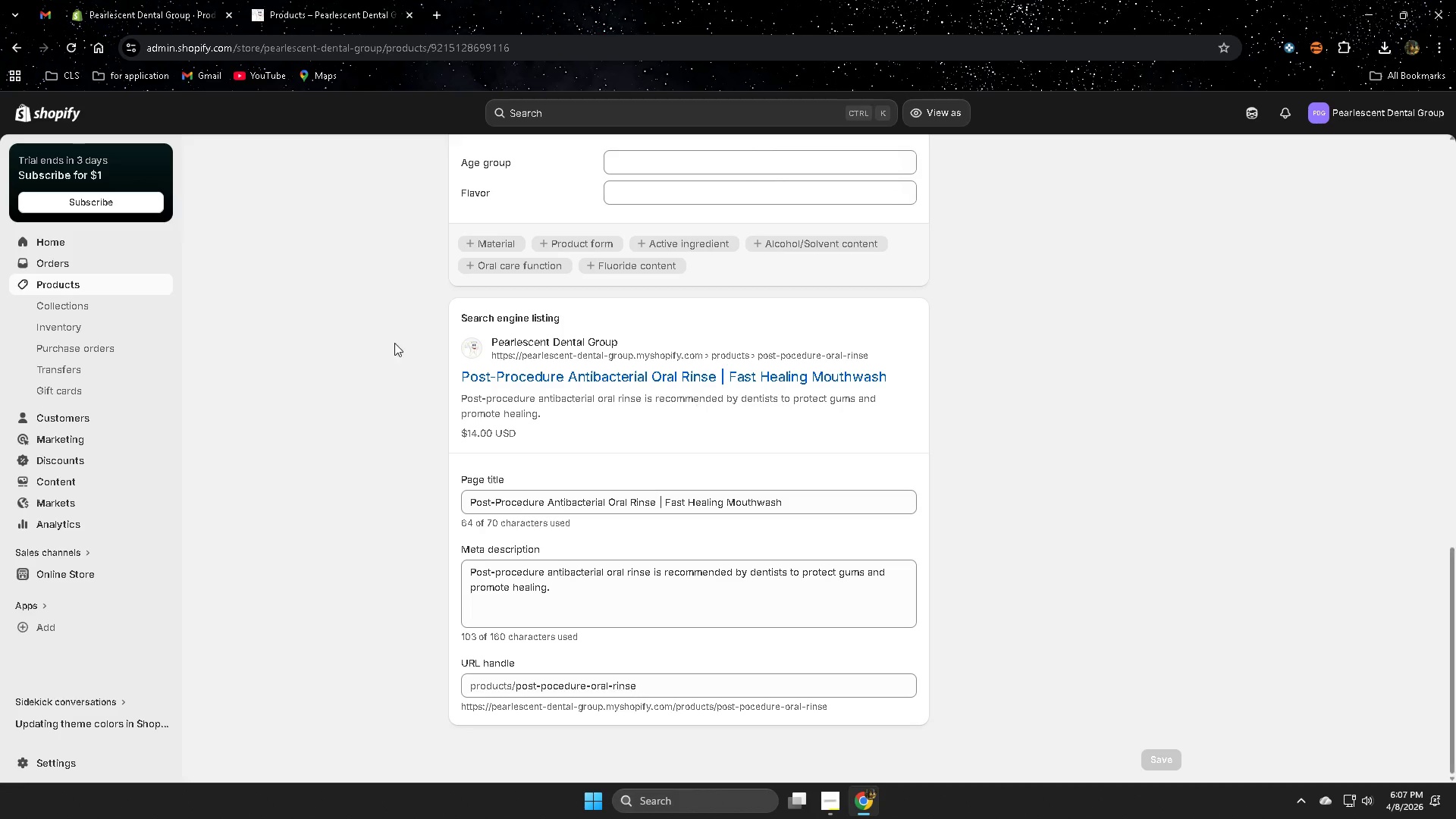 
scroll: coordinate [362, 381], scroll_direction: up, amount: 3.0
 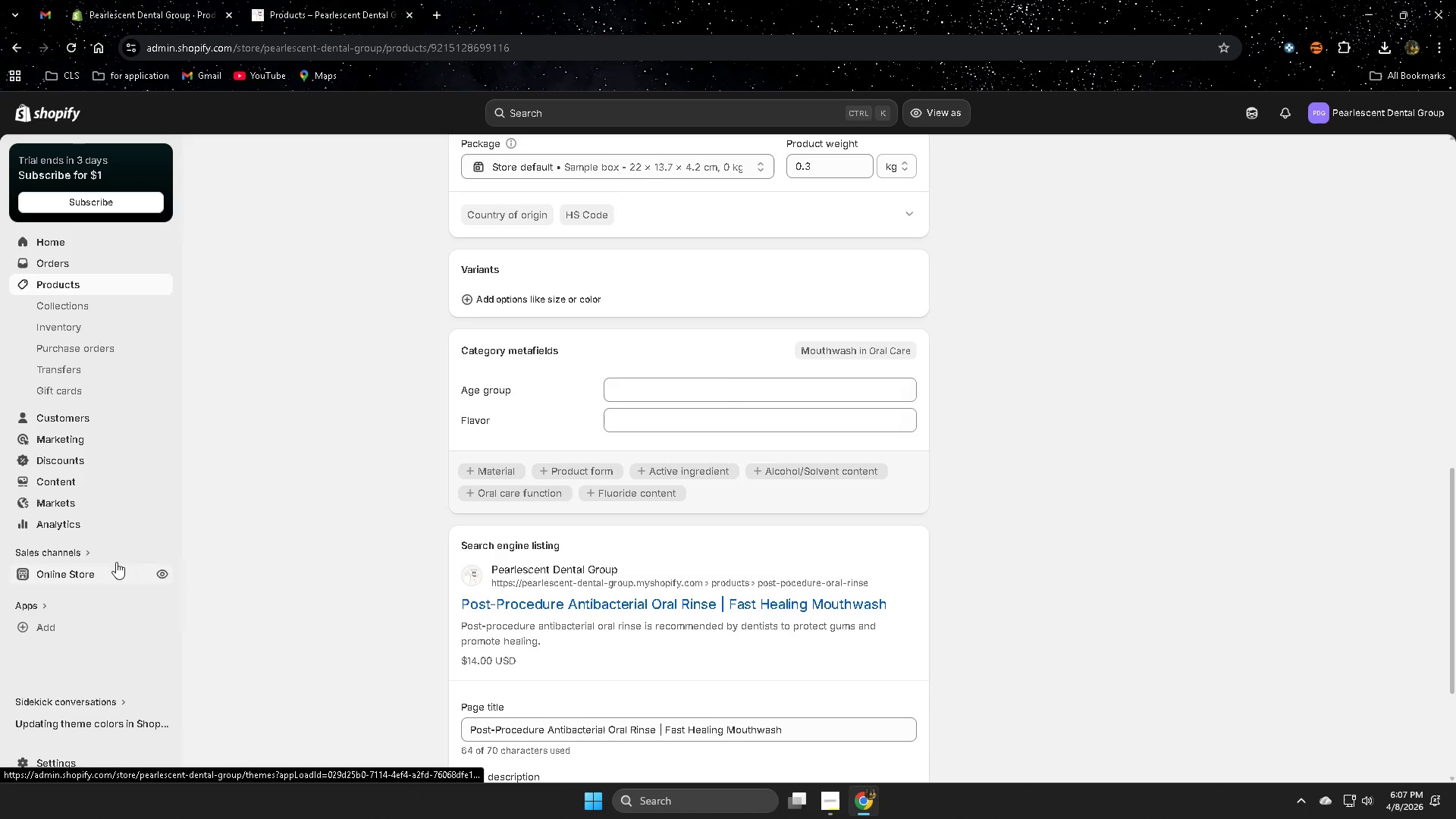 
left_click([67, 371])
 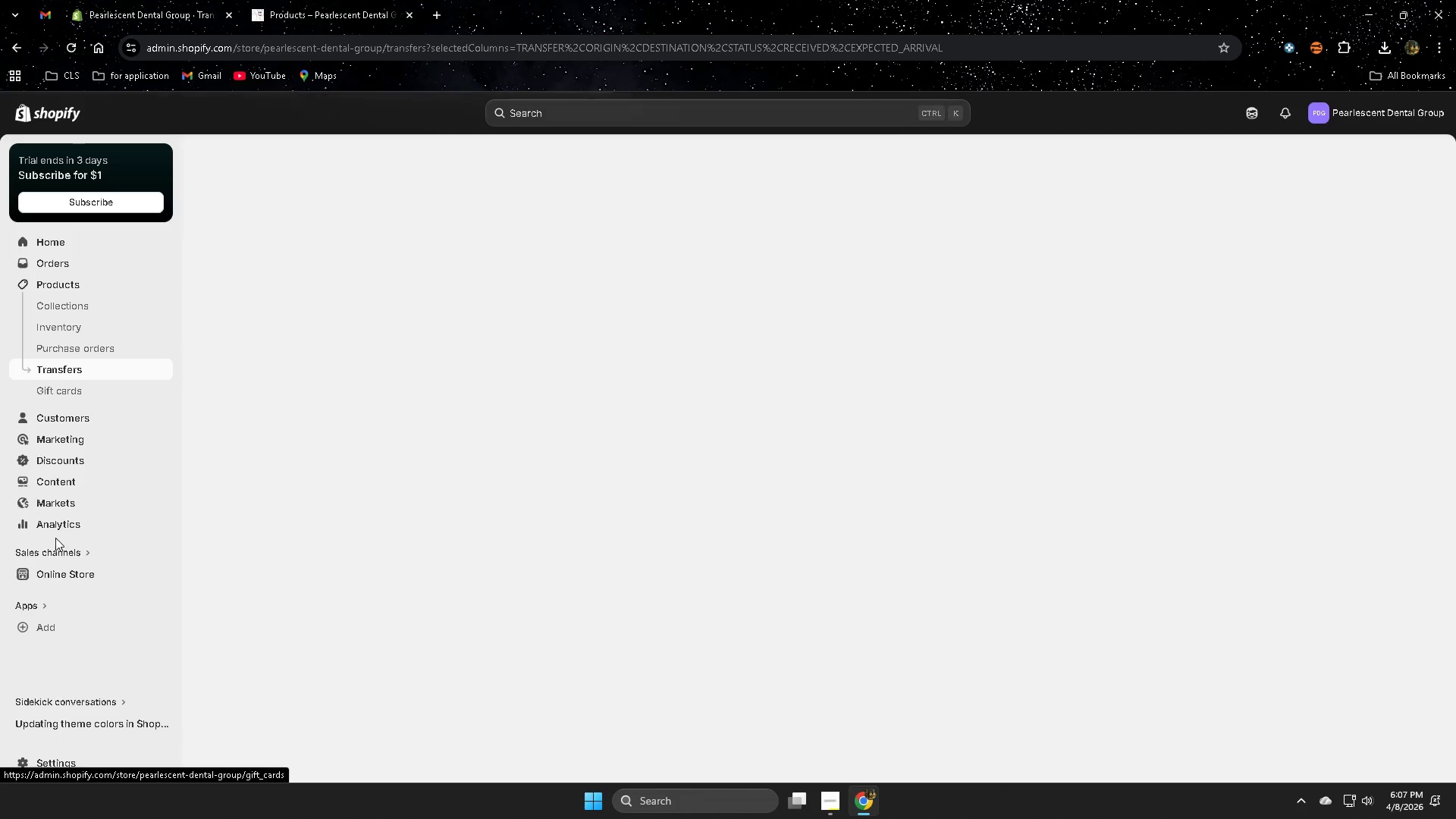 
left_click([64, 577])
 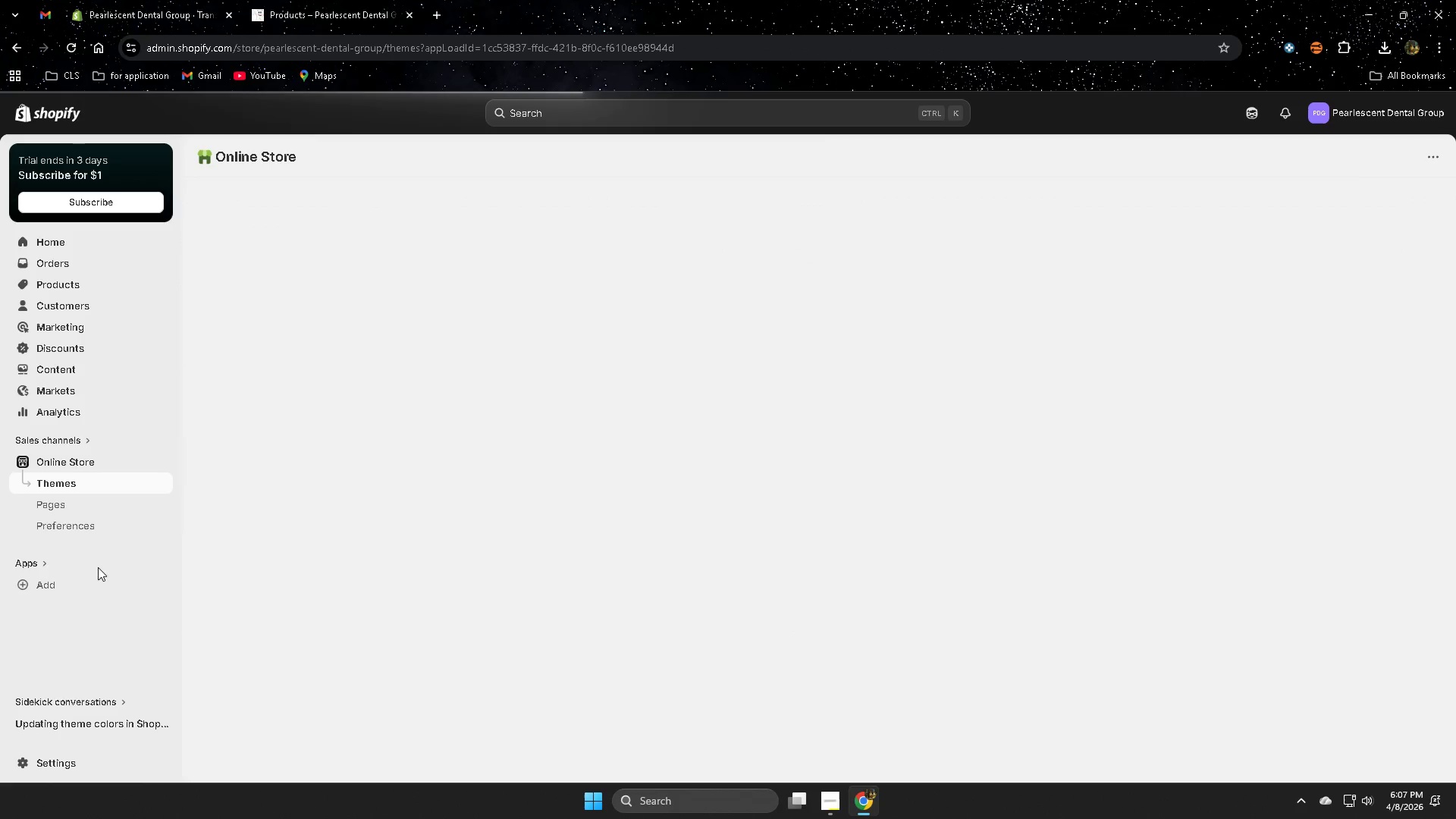 
left_click([62, 529])
 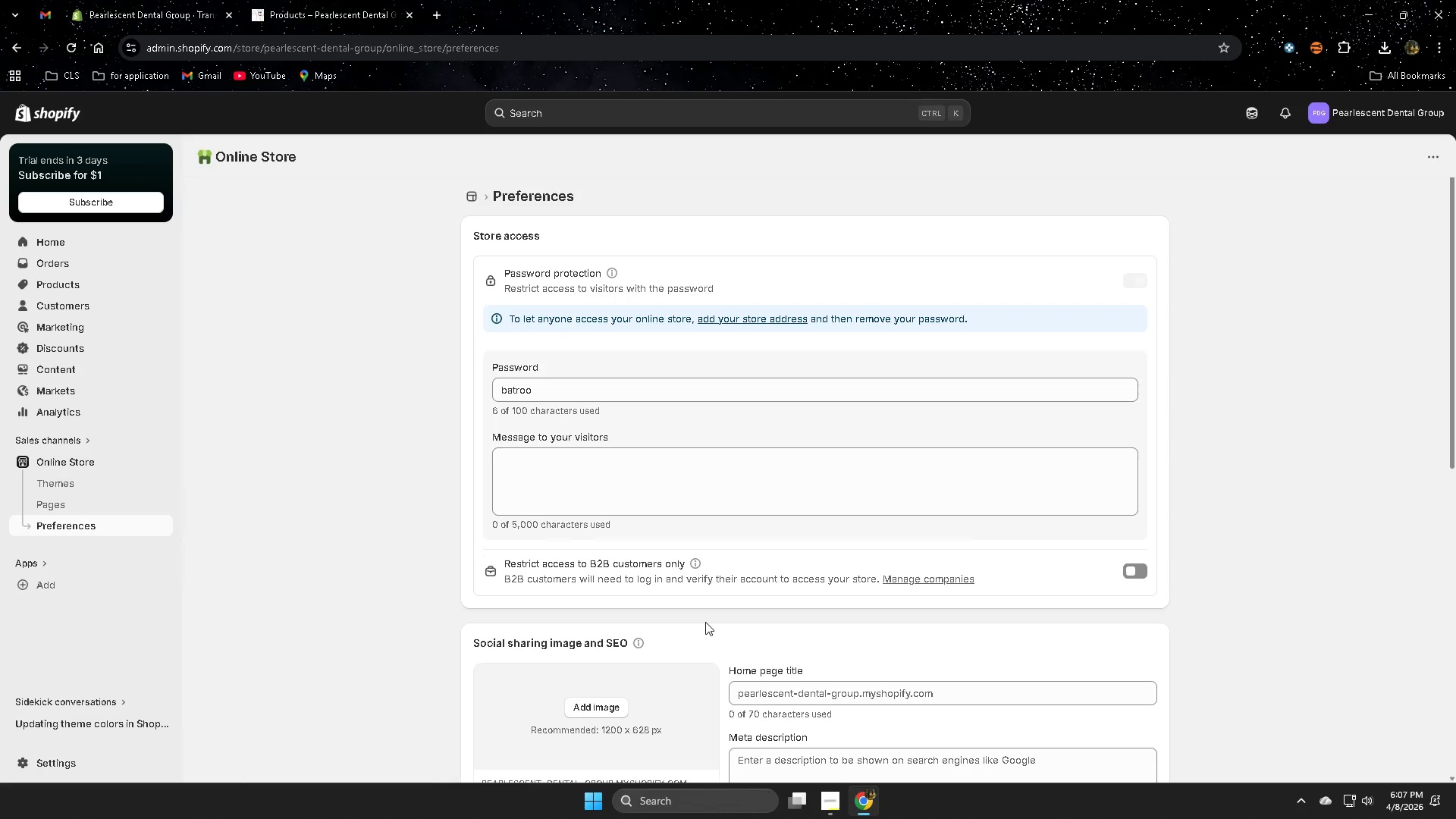 
scroll: coordinate [689, 614], scroll_direction: down, amount: 4.0
 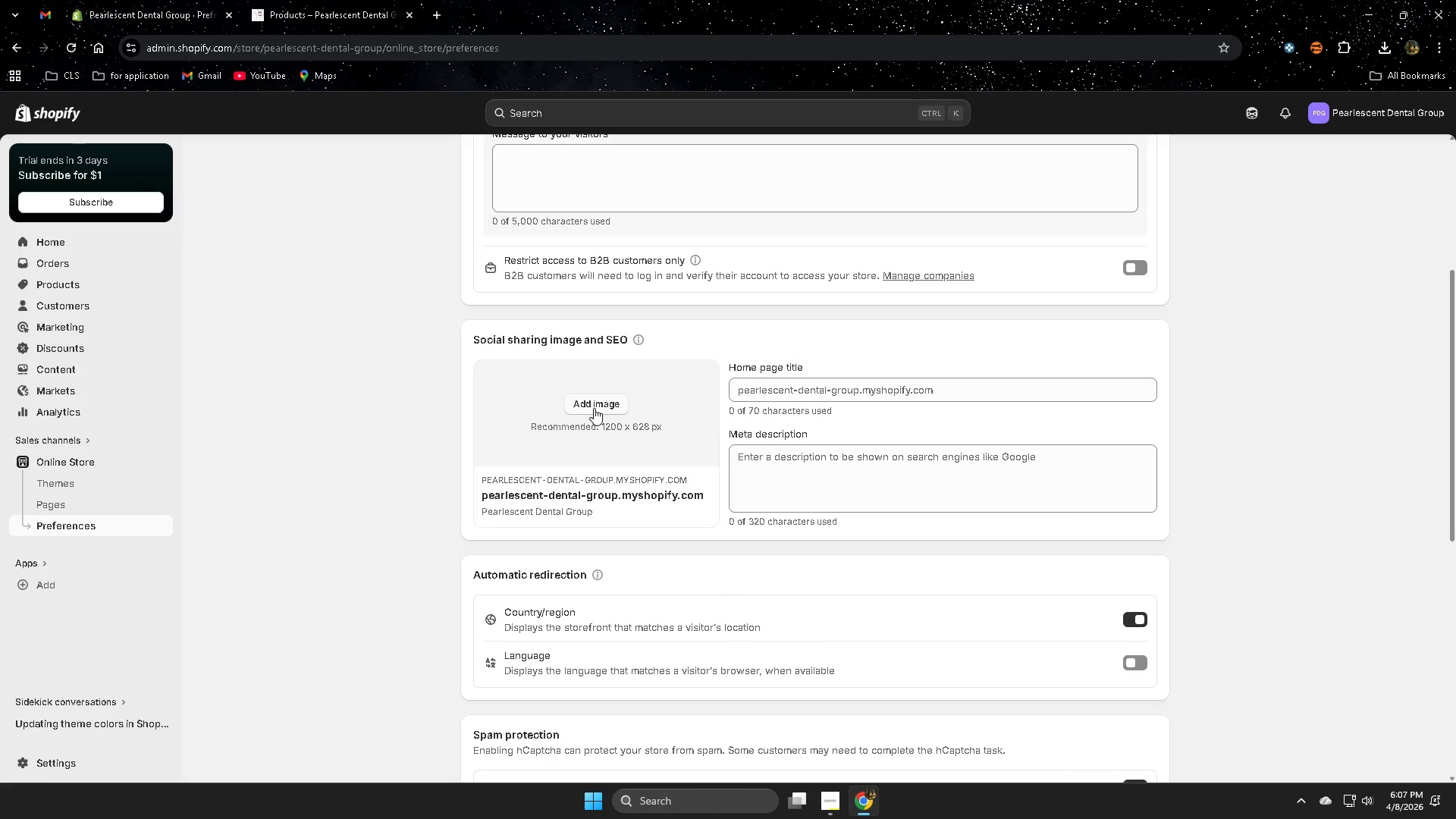 
left_click([597, 401])
 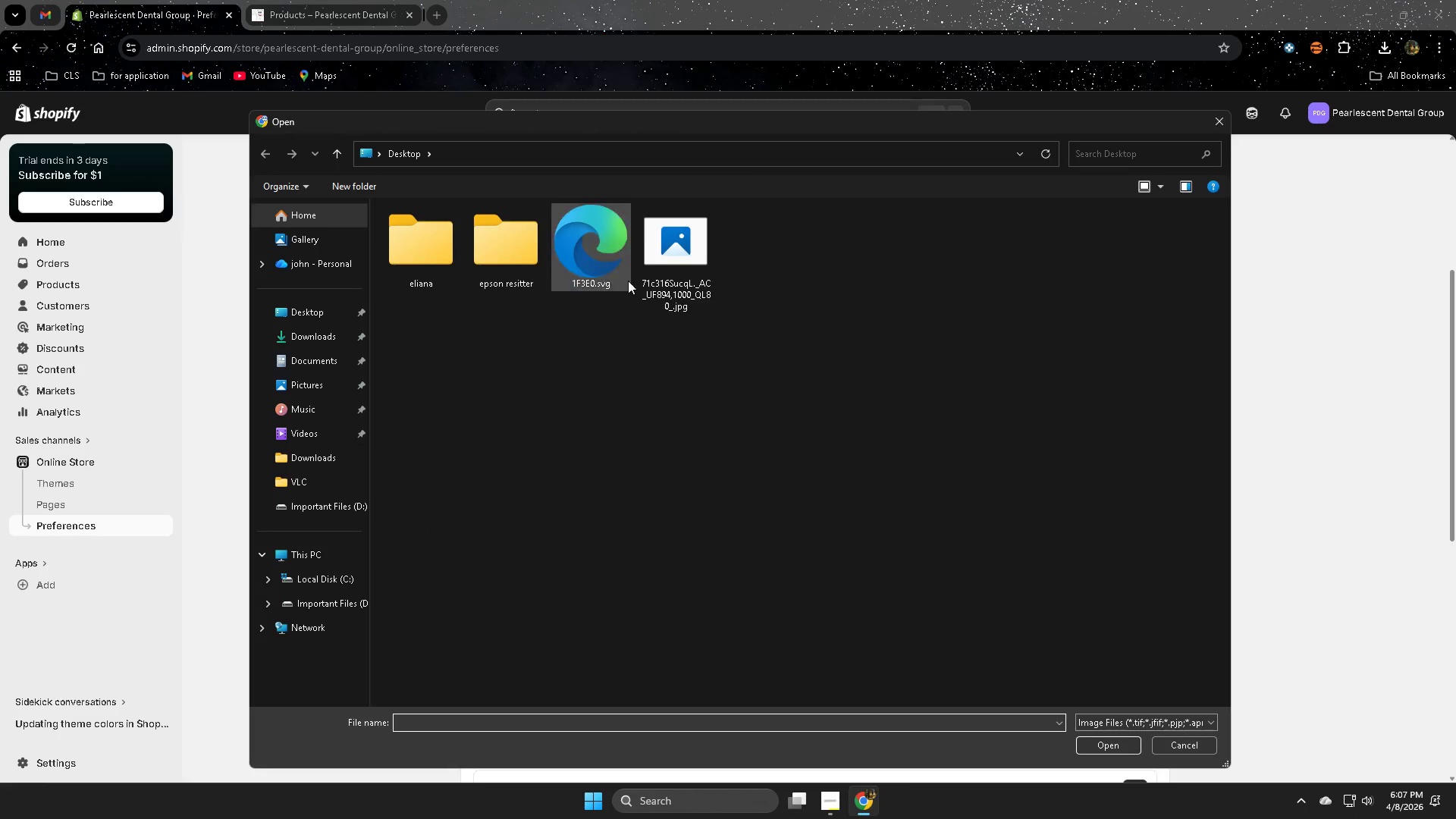 
left_click([1222, 121])
 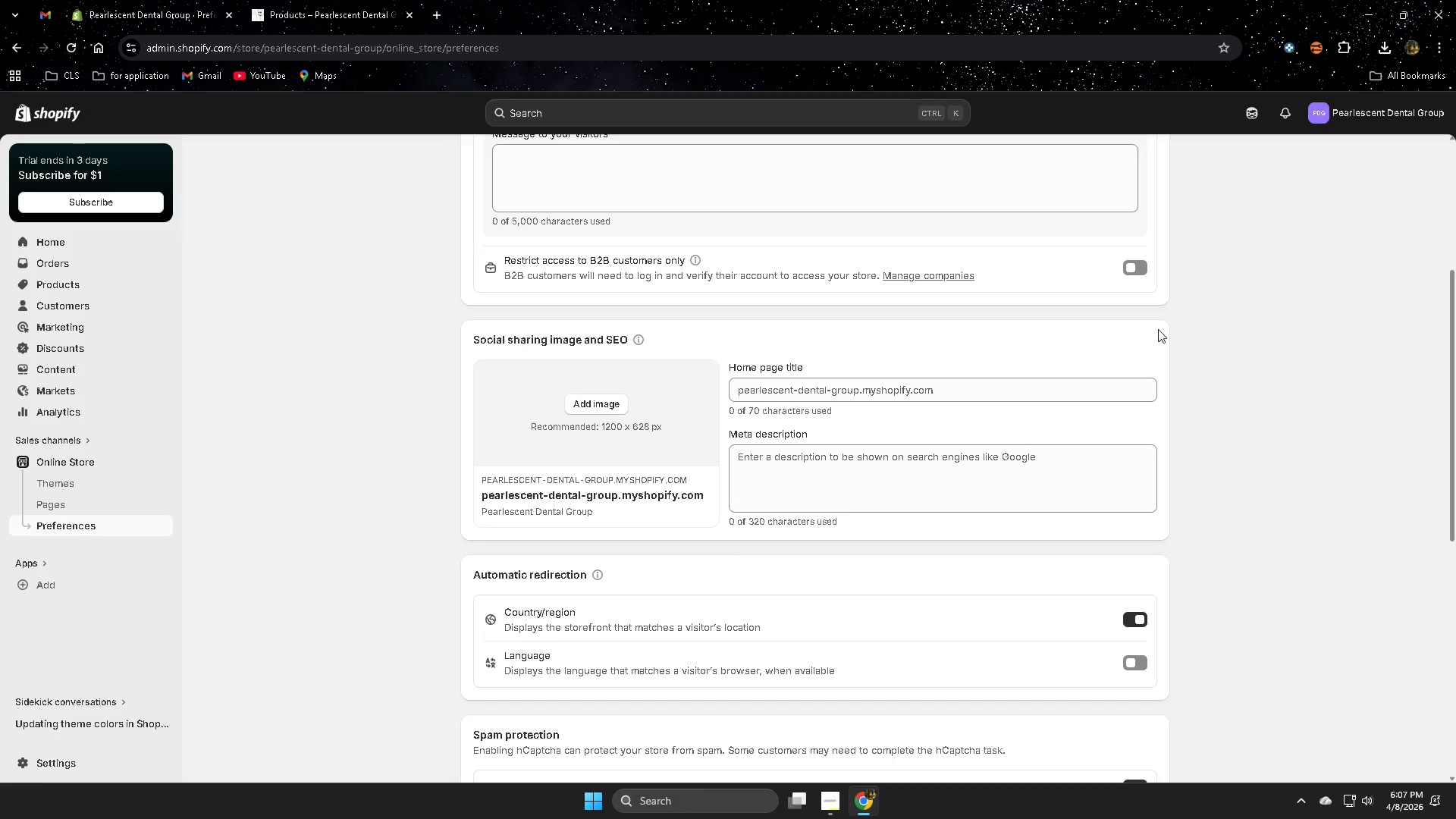 
left_click([1256, 121])
 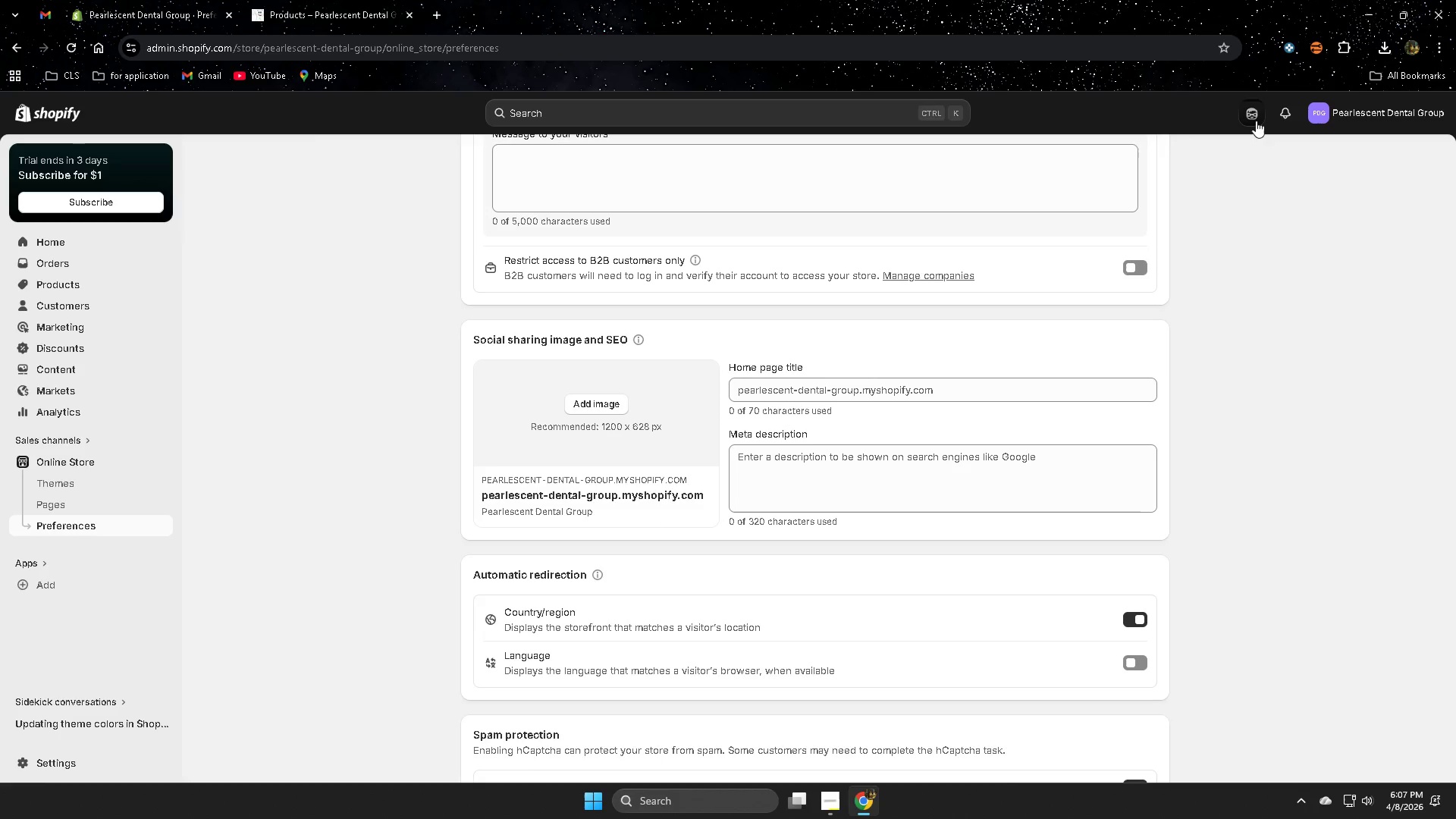 
mouse_move([1261, 155])
 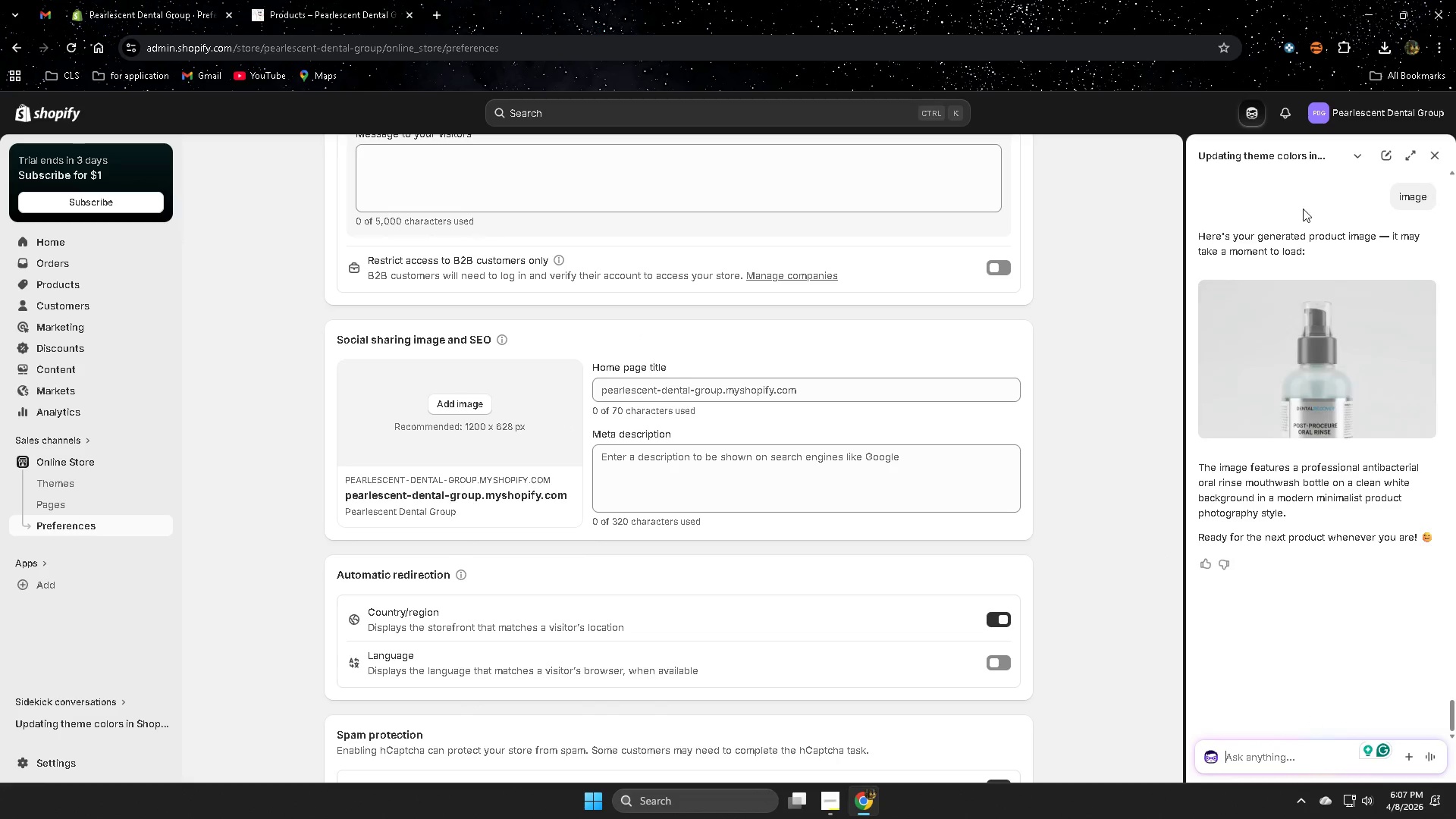 
scroll: coordinate [1274, 421], scroll_direction: up, amount: 129.0
 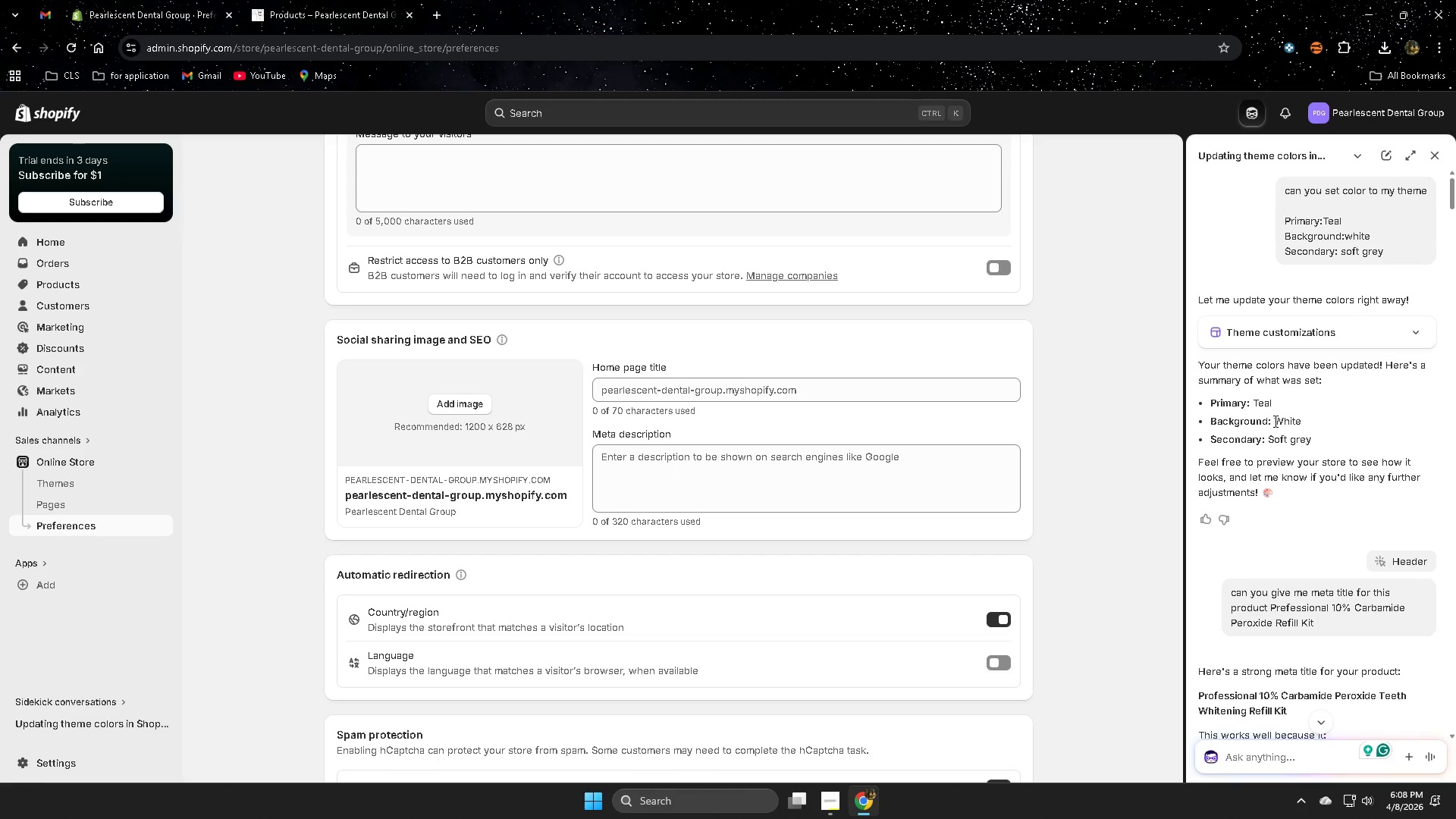 
scroll: coordinate [1257, 419], scroll_direction: down, amount: 46.0
 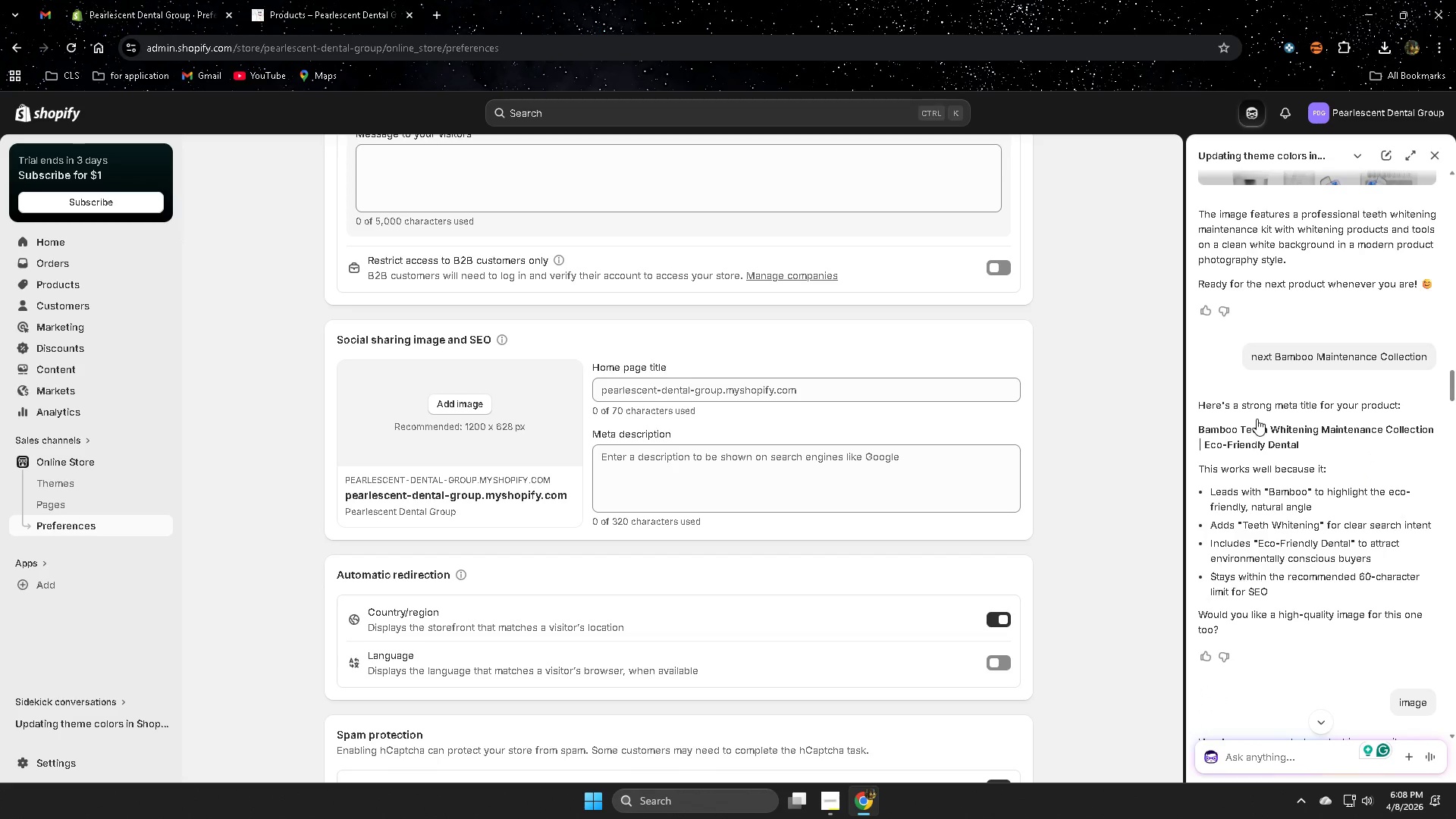 
scroll: coordinate [1254, 407], scroll_direction: up, amount: 51.0
 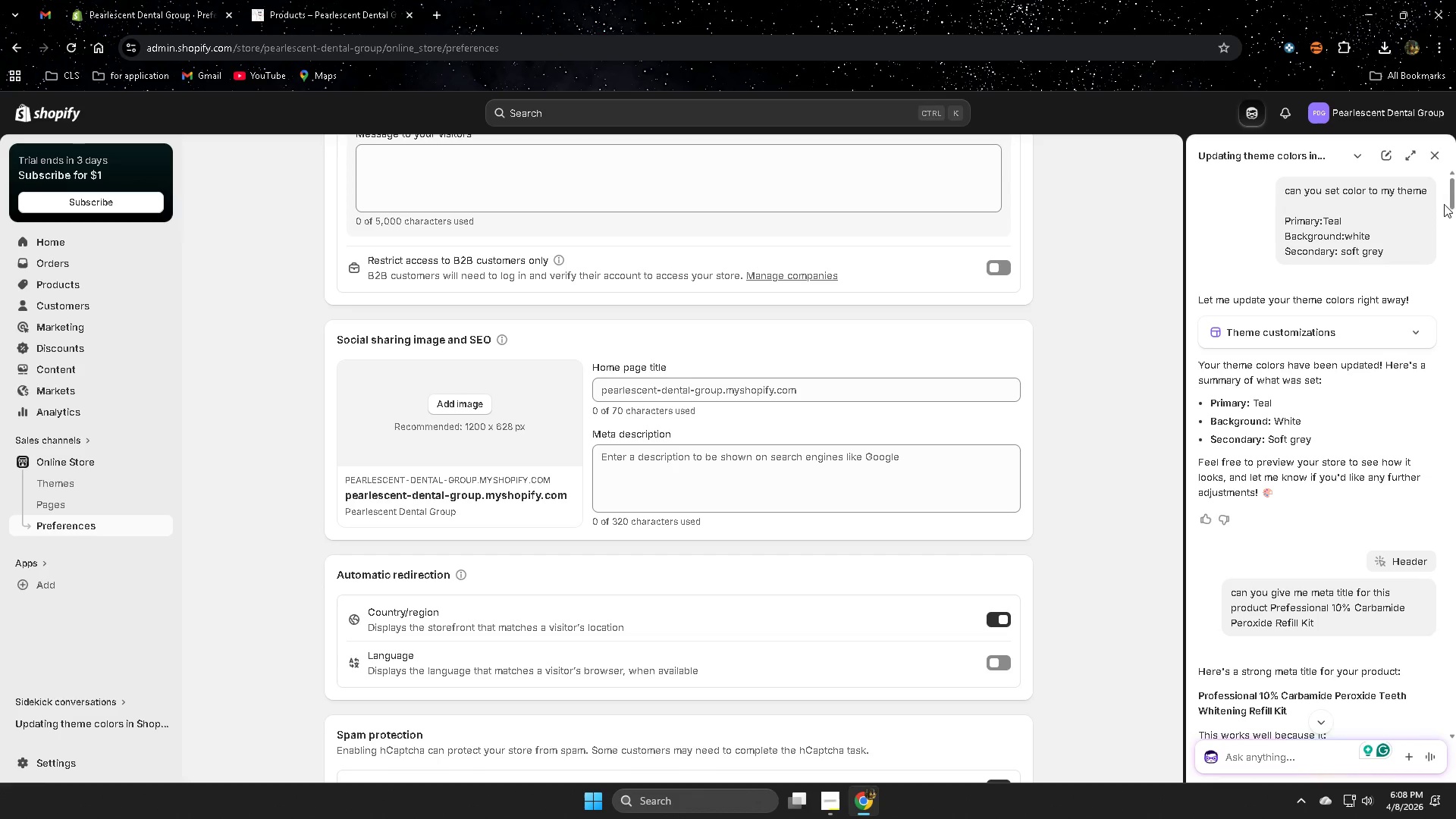 
left_click_drag(start_coordinate=[1451, 196], to_coordinate=[1395, 746])
 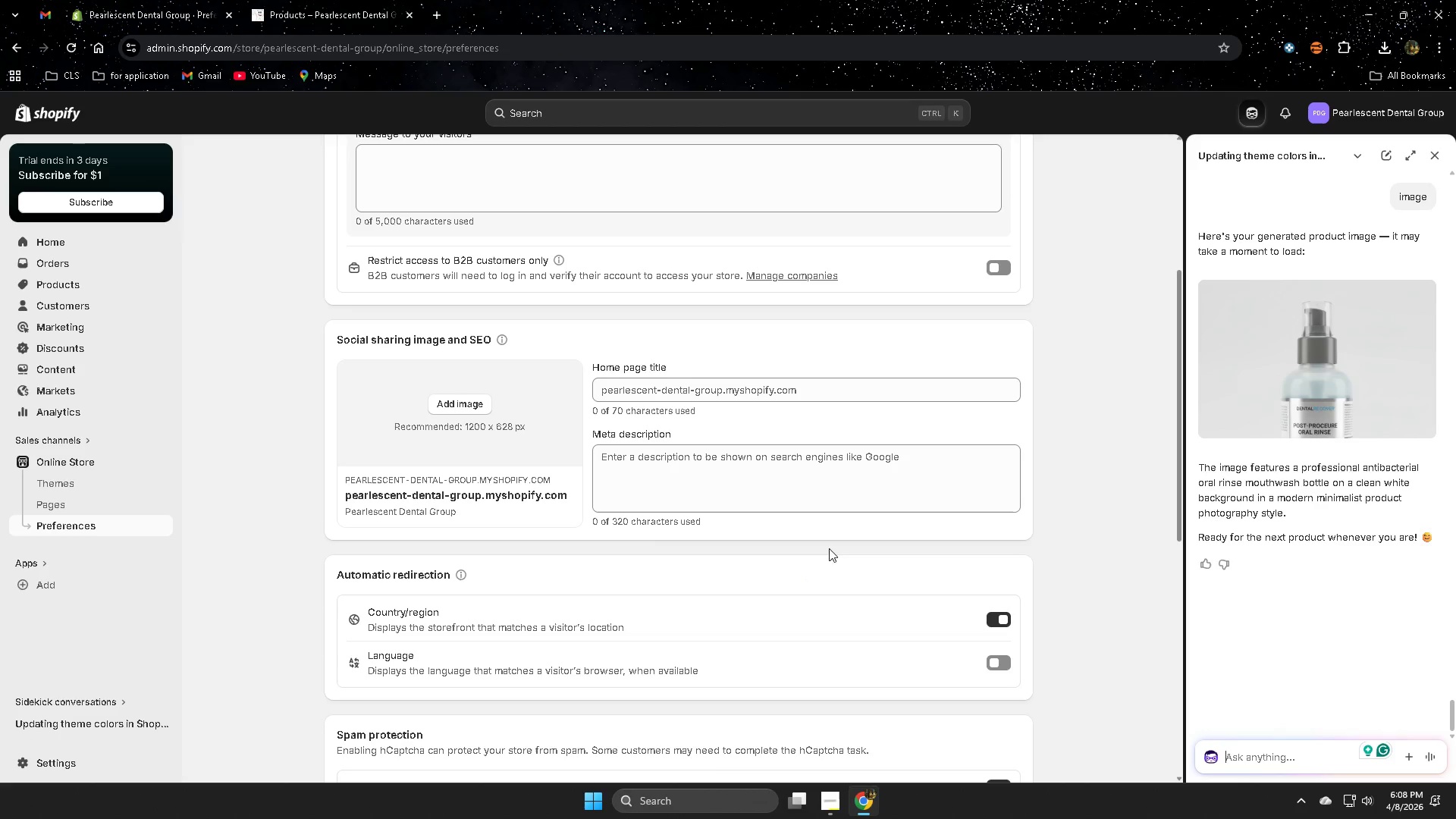 
scroll: coordinate [574, 511], scroll_direction: up, amount: 3.0
 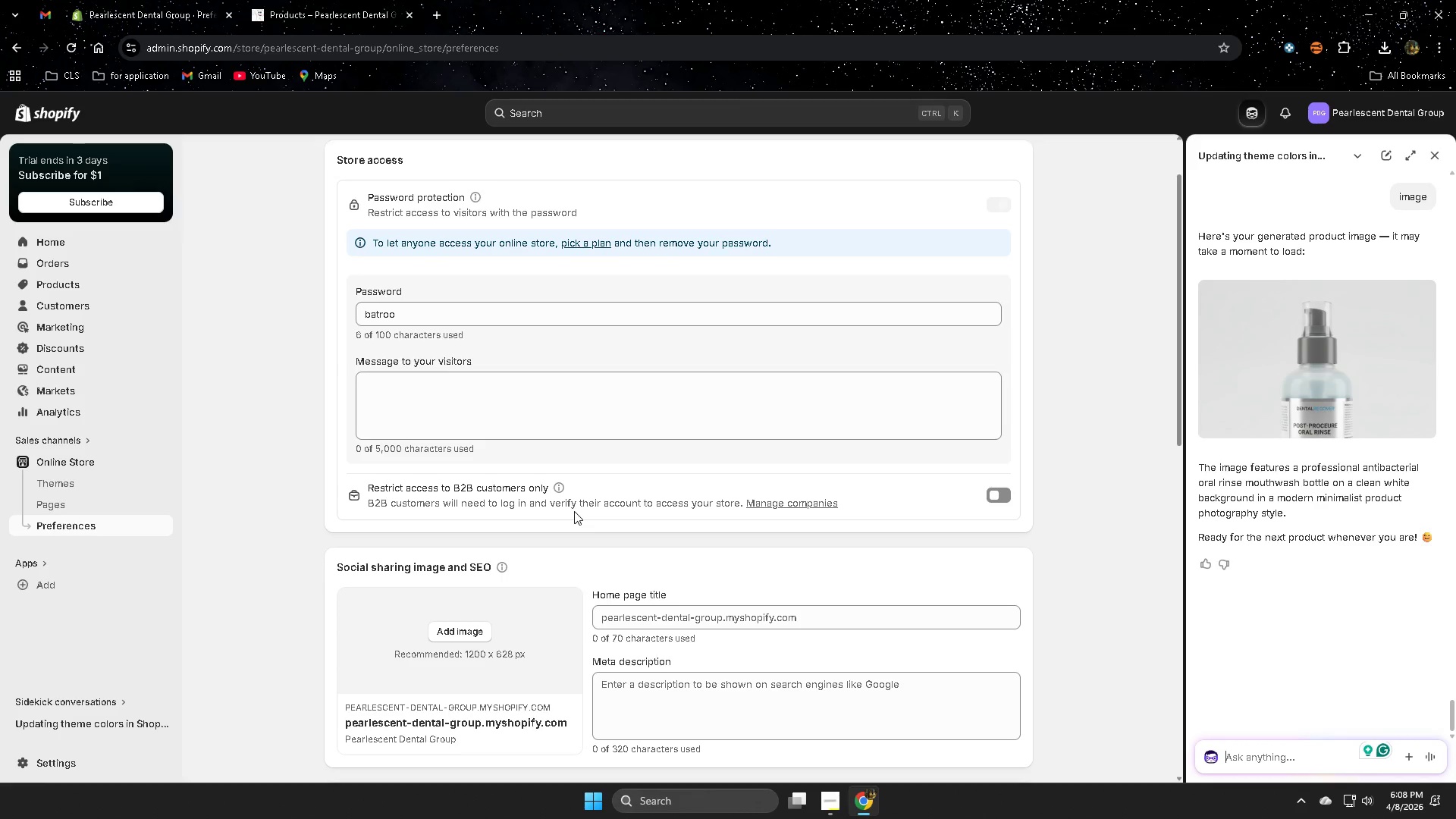 
scroll: coordinate [513, 530], scroll_direction: down, amount: 2.0
 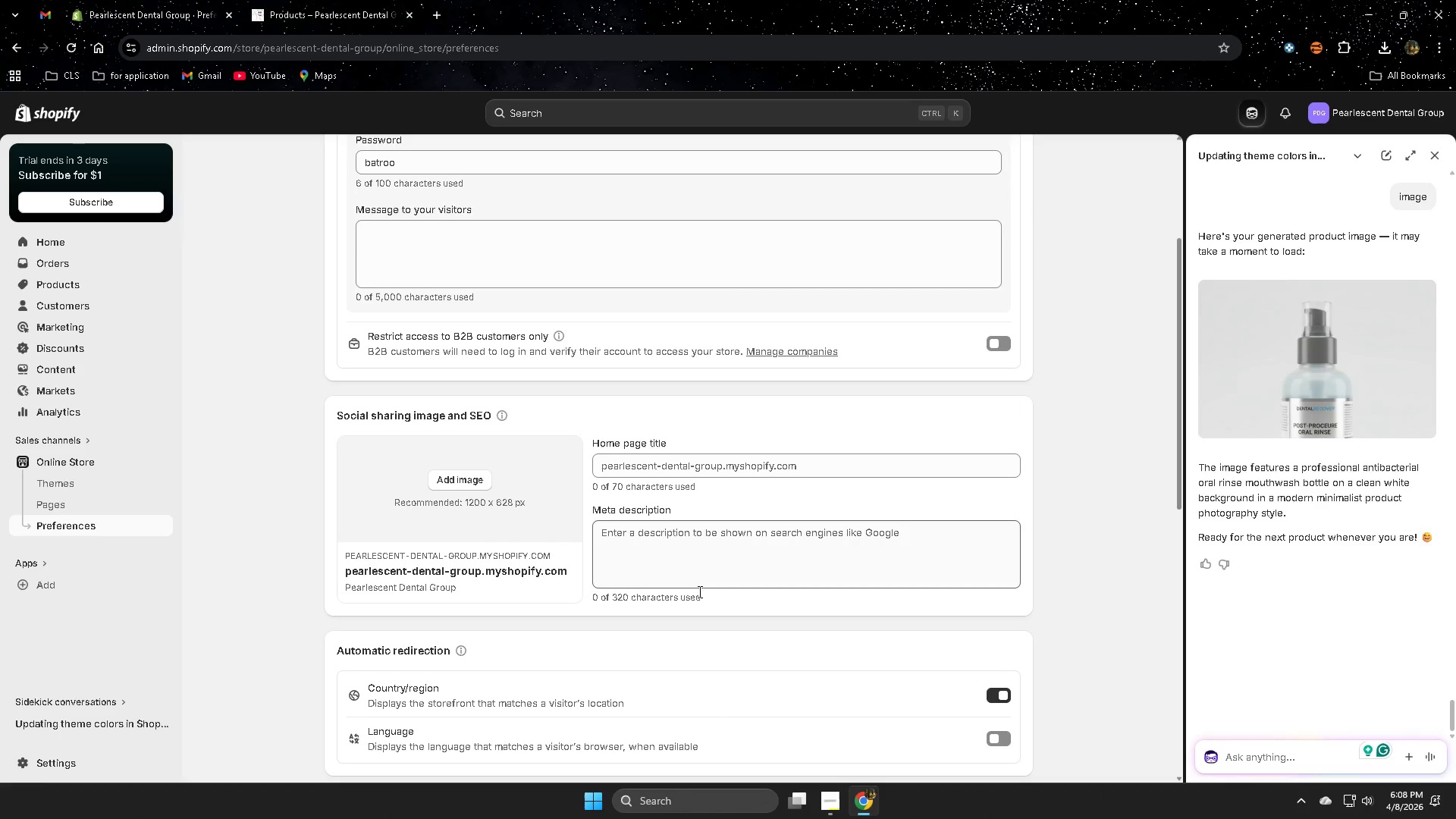 
left_click([1285, 755])
 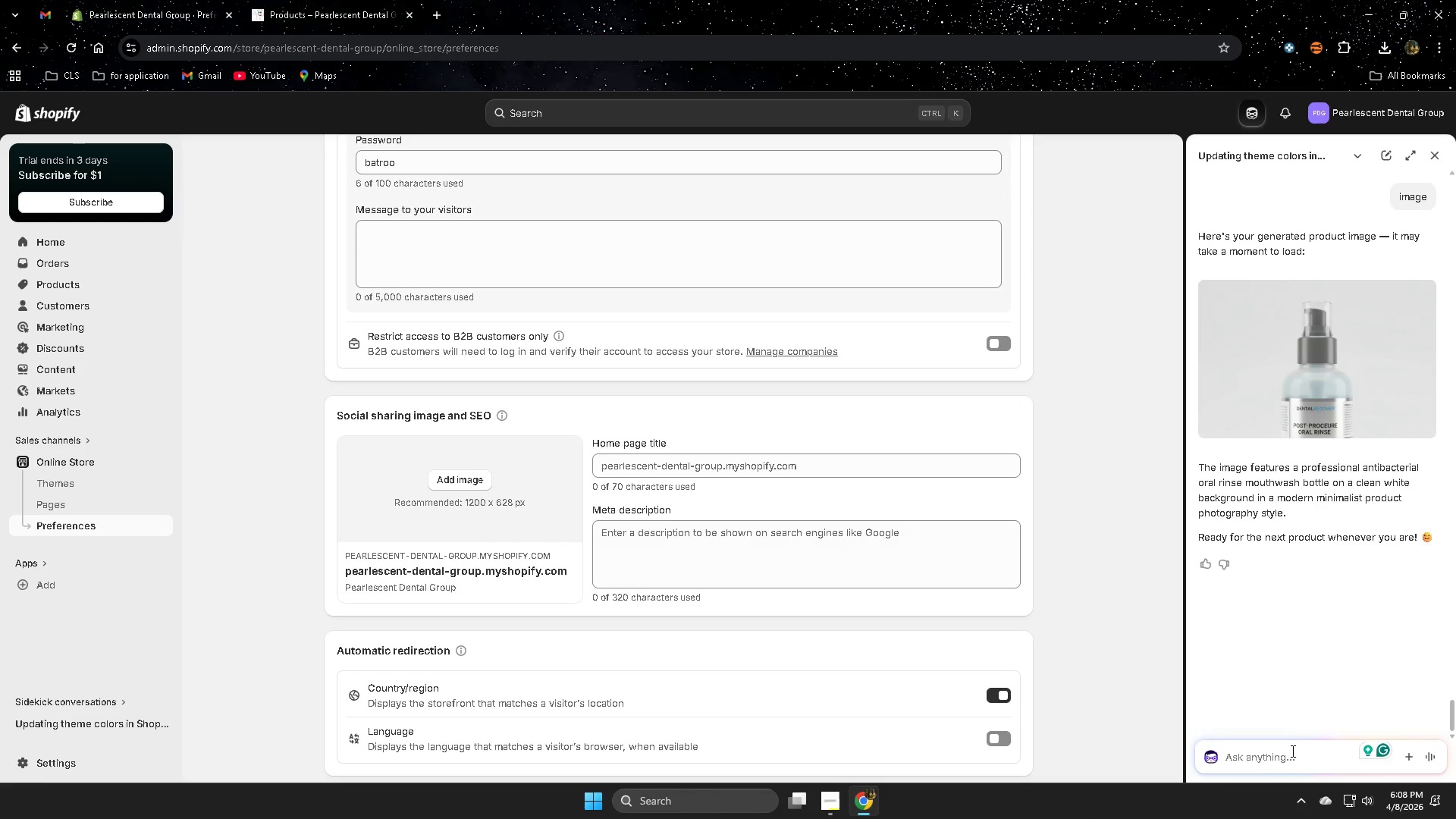 
type(can you gi)
key(Backspace)
key(Backspace)
type(make hou)
key(Backspace)
key(Backspace)
type(ugh)
key(Backspace)
key(Backspace)
key(Backspace)
type(igh qulait)
key(Backspace)
key(Backspace)
key(Backspace)
type(a)
key(Backspace)
key(Backspace)
type(ality image for my store )
 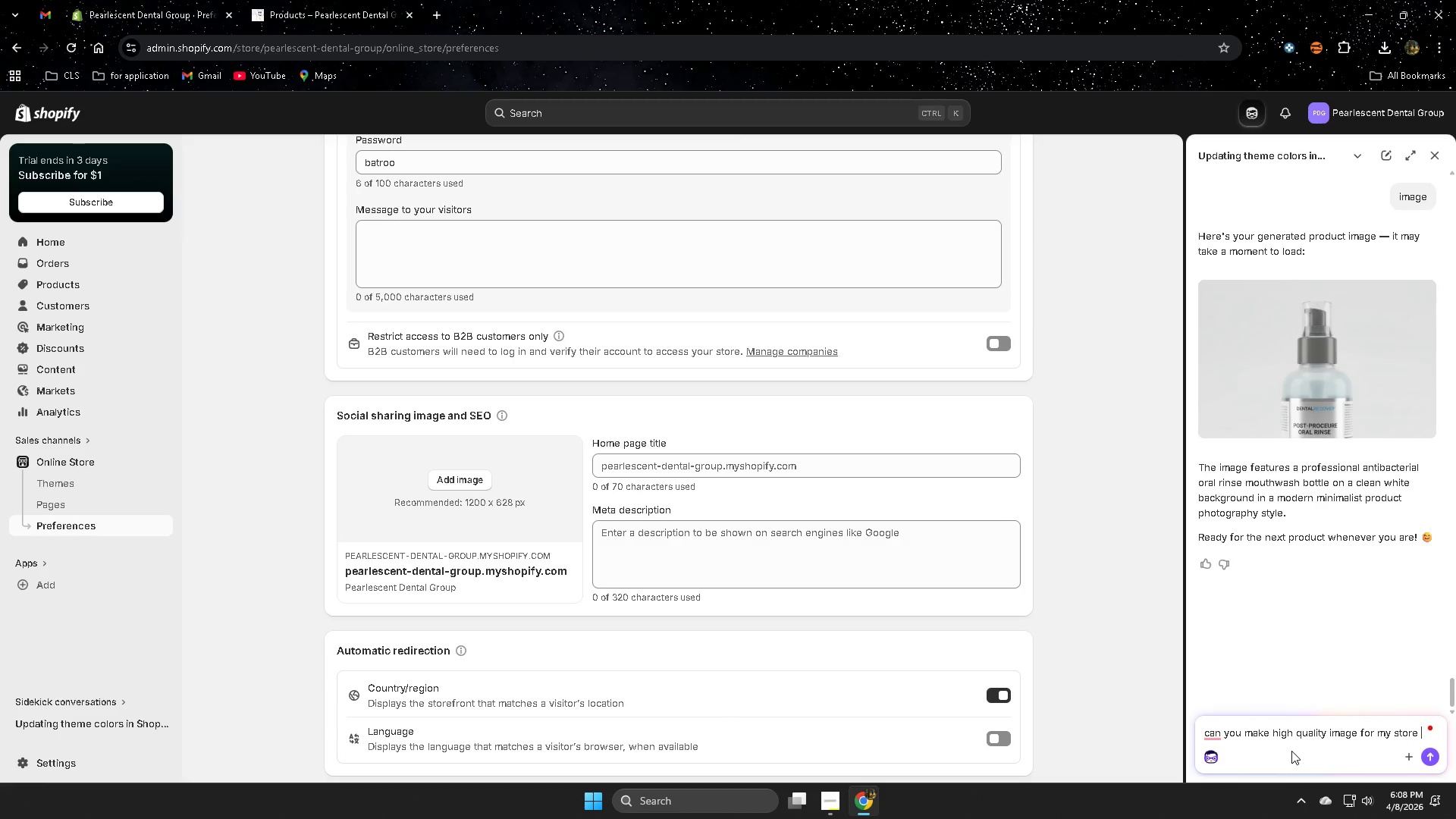 
key(Enter)
 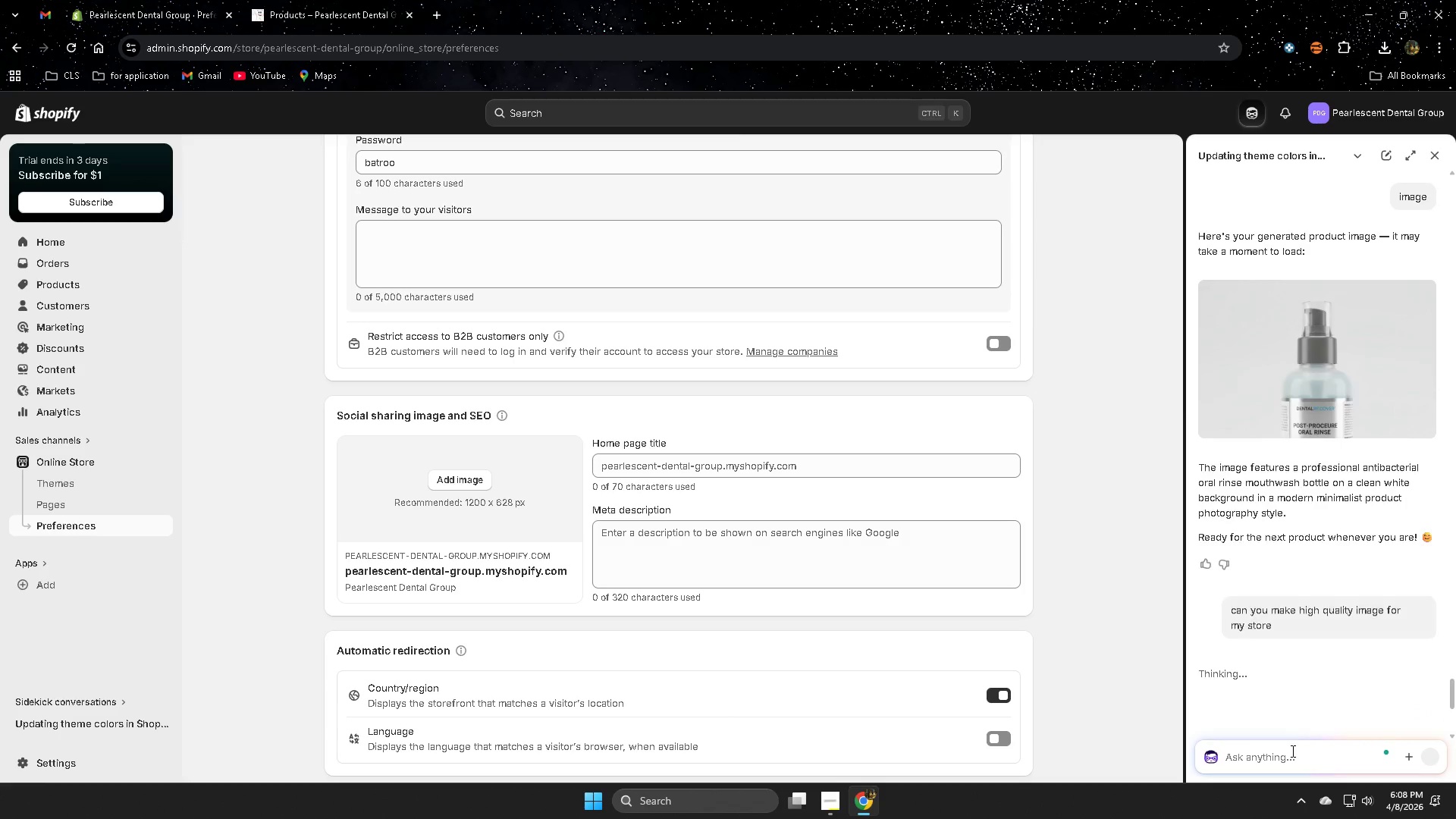 
type(amd )
key(Backspace)
key(Backspace)
key(Backspace)
key(Backspace)
type(and metal t)
key(Backspace)
key(Backspace)
key(Backspace)
key(Backspace)
type( )
key(Backspace)
type(a title and meta de)
key(Backspace)
type(iscreption)
 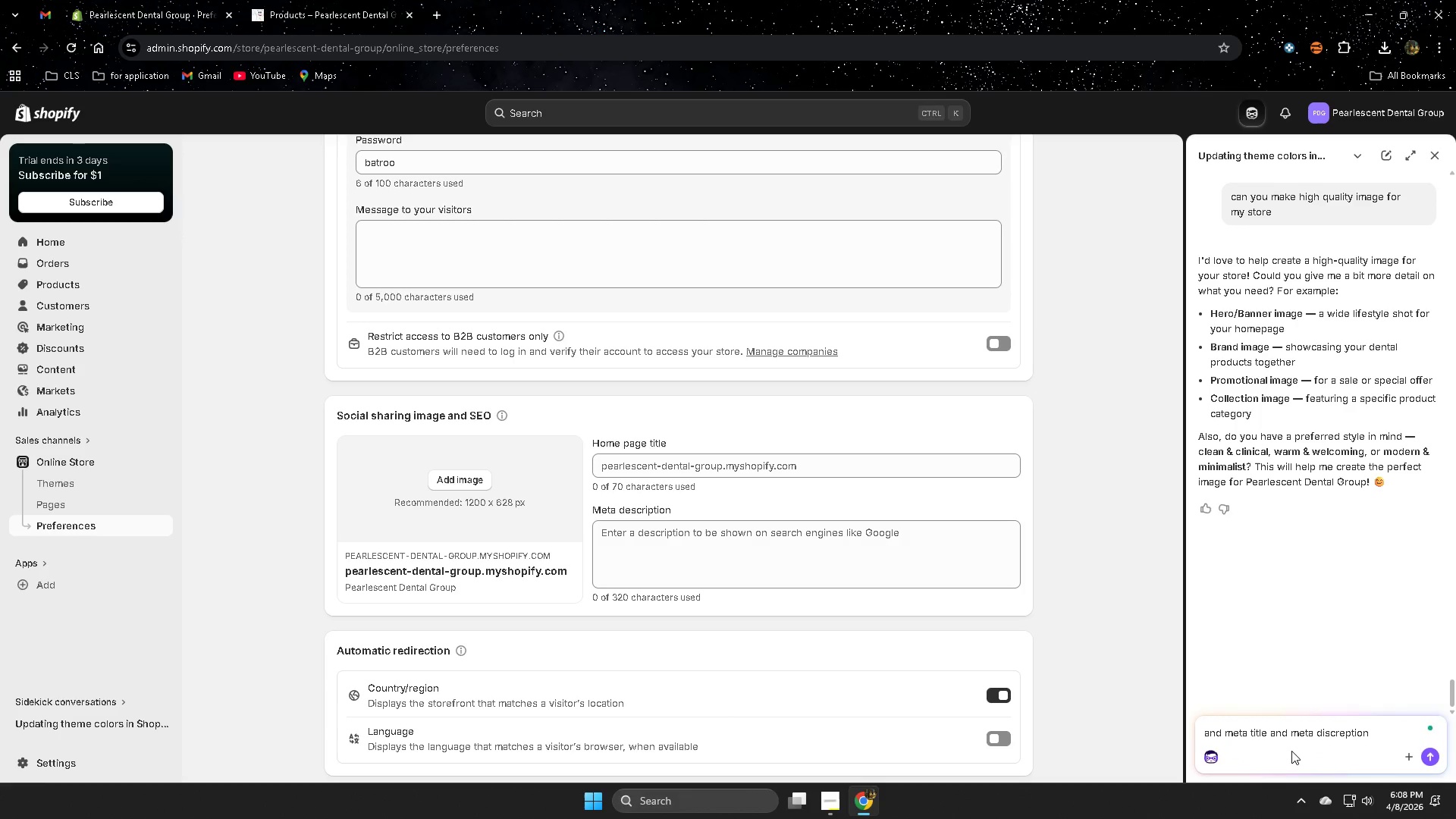 
key(Enter)
 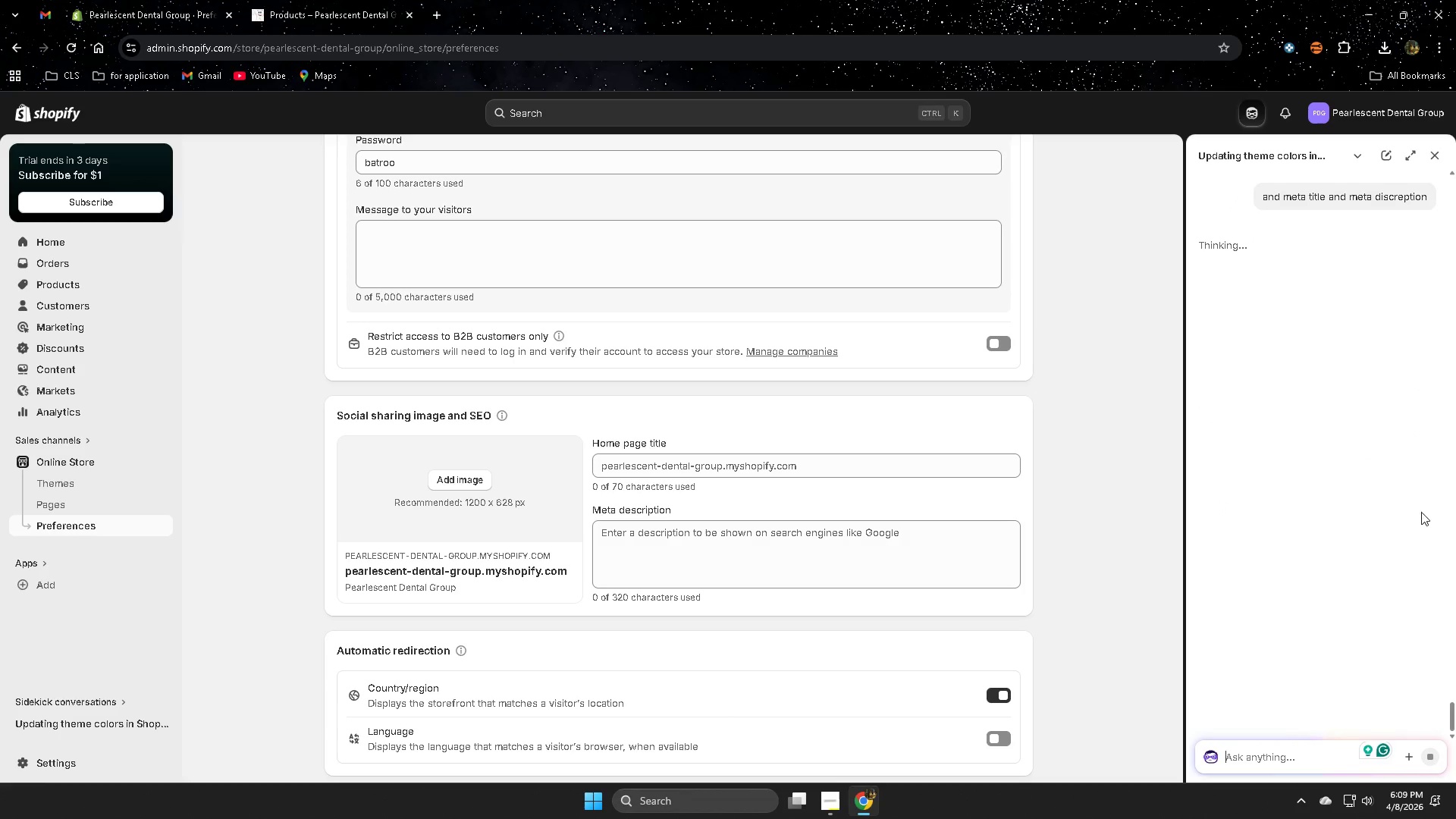 
scroll: coordinate [1321, 539], scroll_direction: up, amount: 6.0
 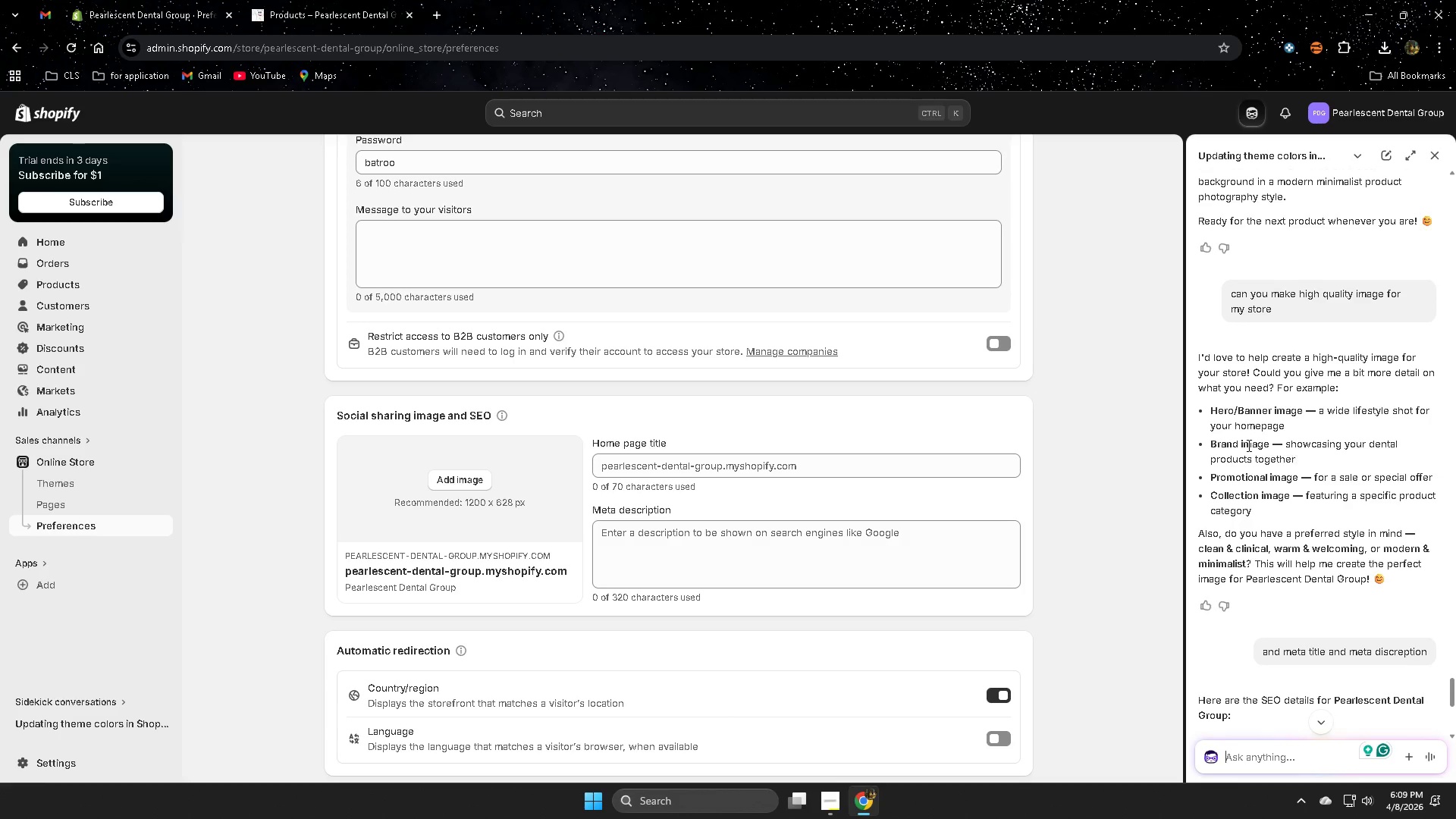 
wait(9.88)
 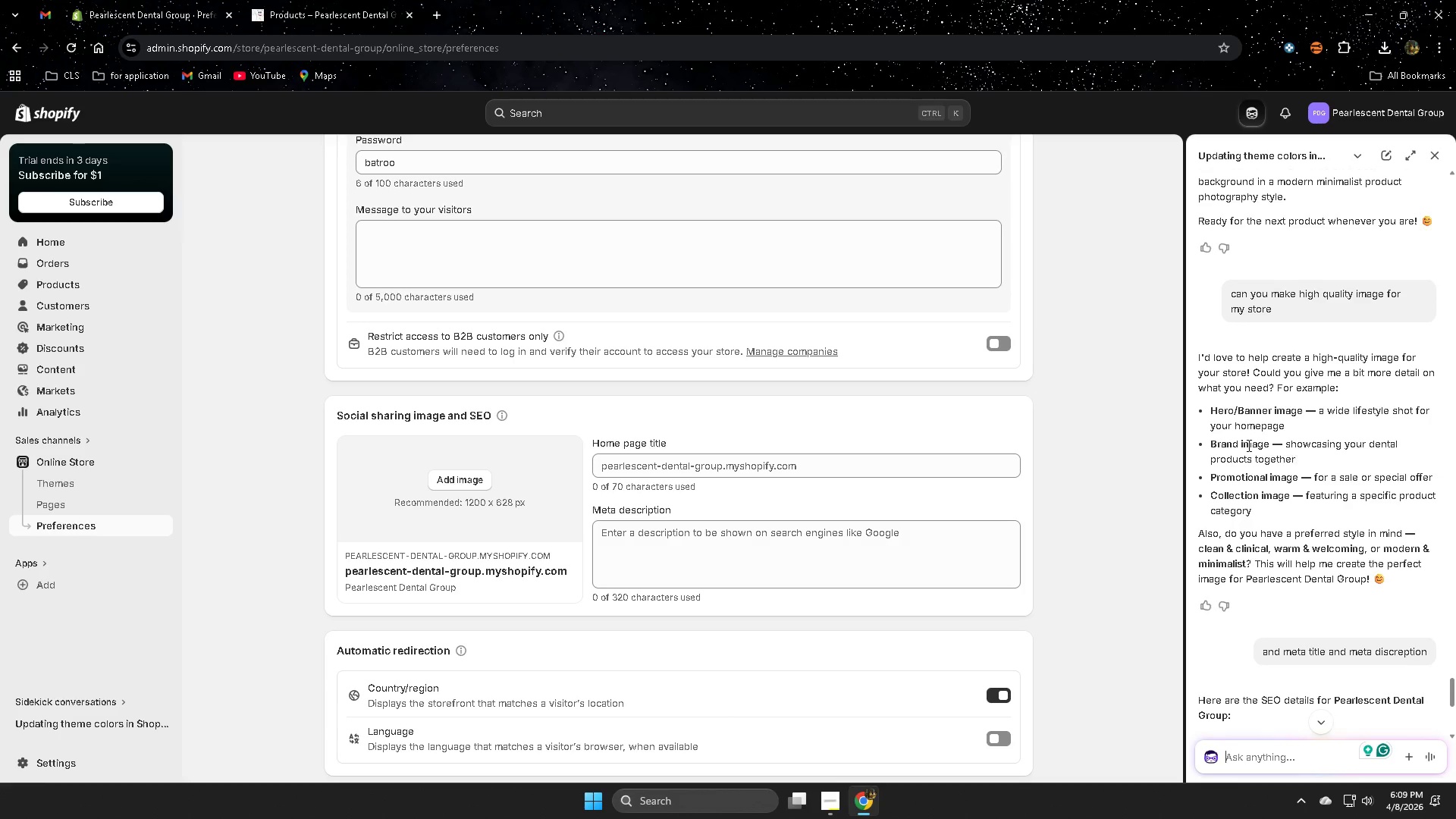 
scroll: coordinate [1282, 503], scroll_direction: down, amount: 4.0
 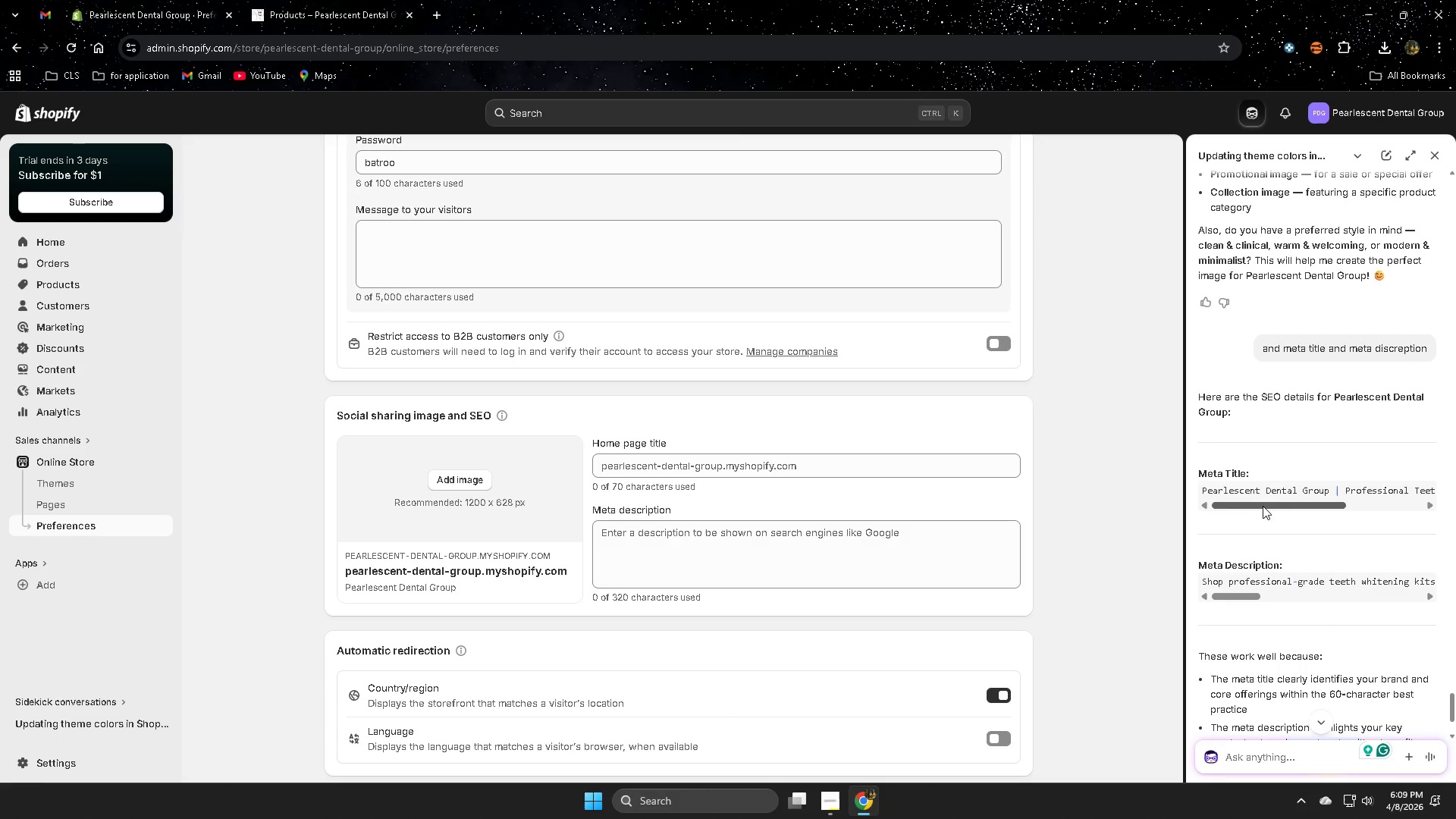 
left_click_drag(start_coordinate=[1261, 502], to_coordinate=[1194, 510])
 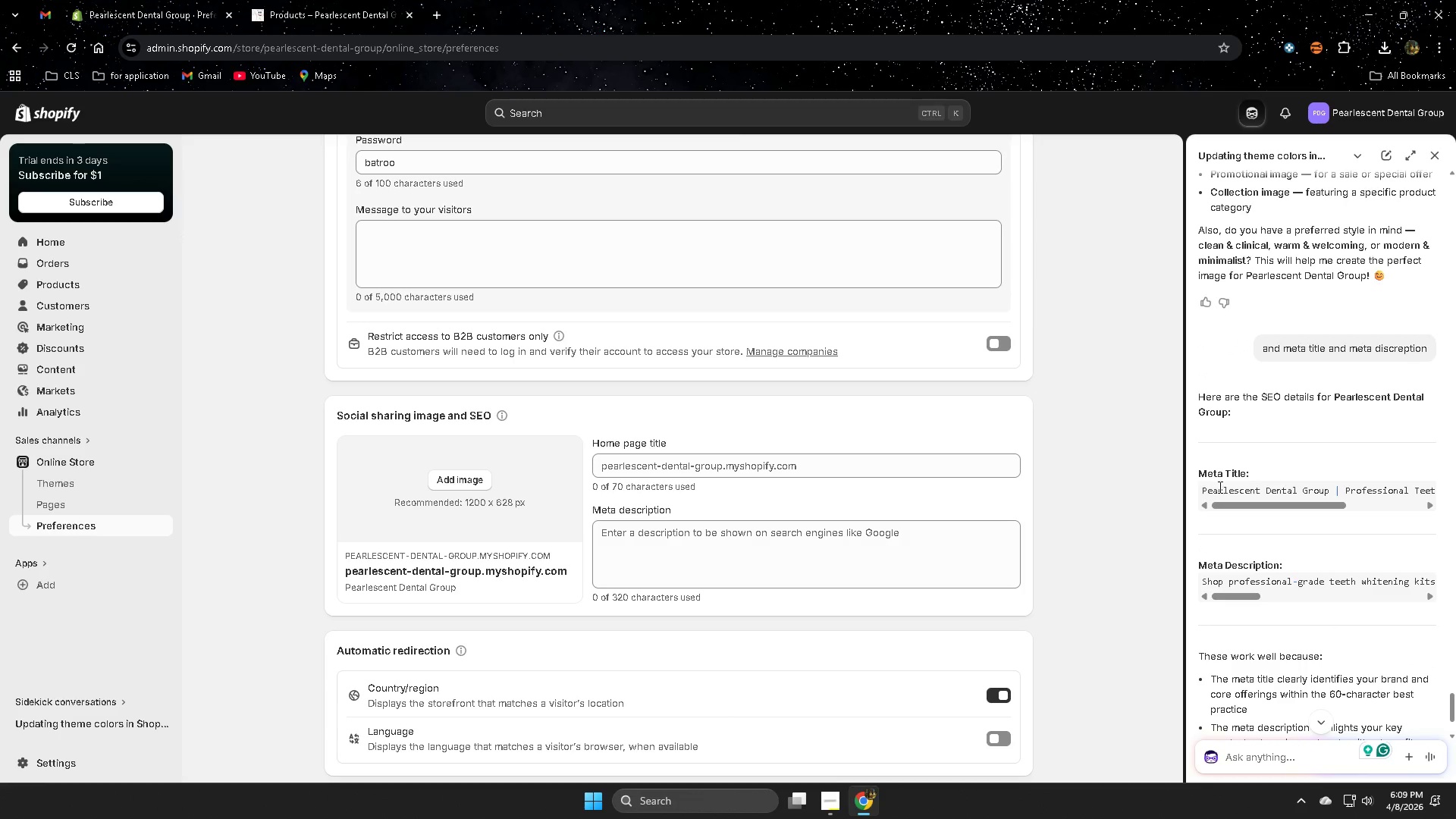 
left_click([1219, 489])
 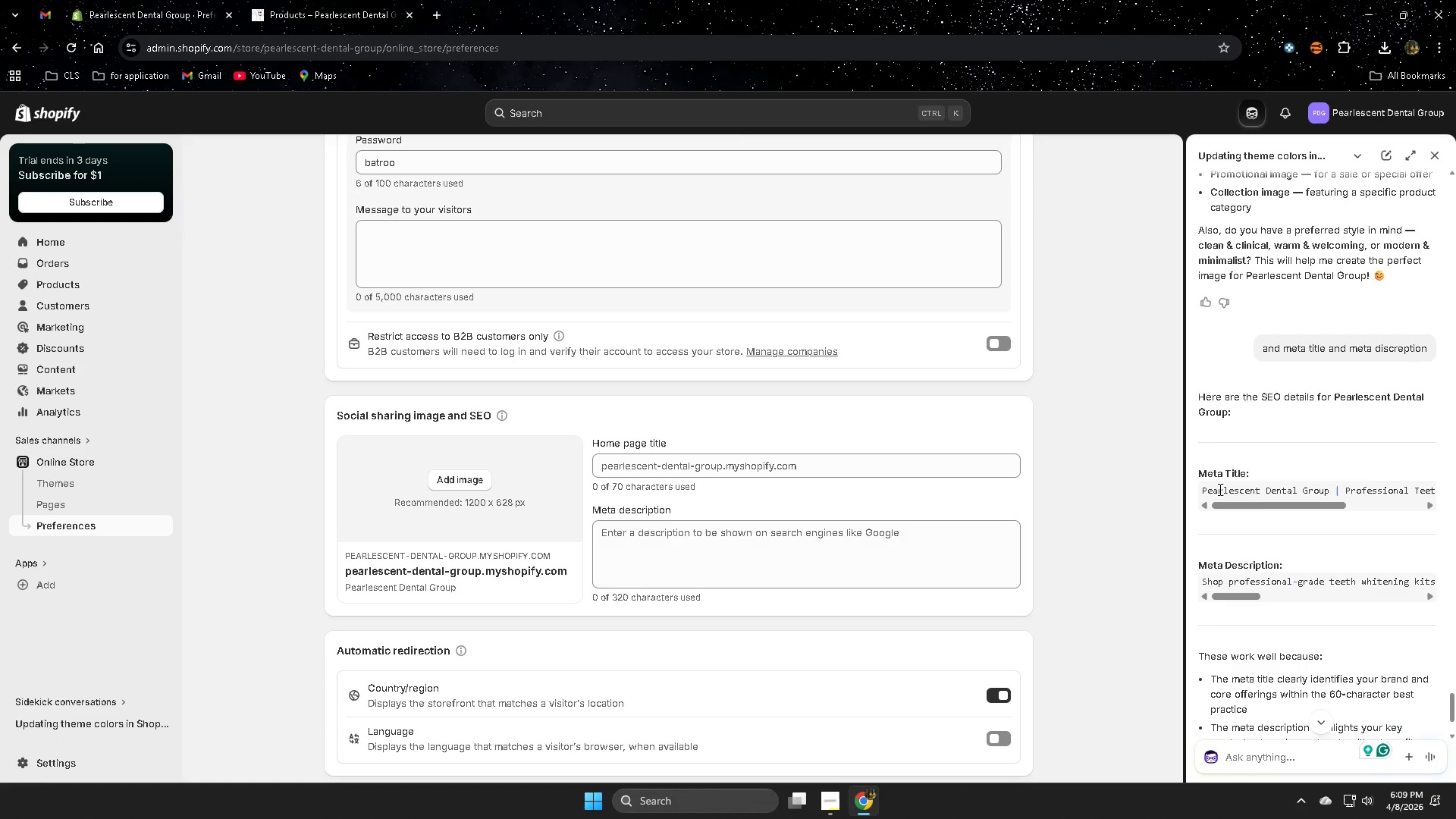 
left_click_drag(start_coordinate=[1218, 489], to_coordinate=[1448, 499])
 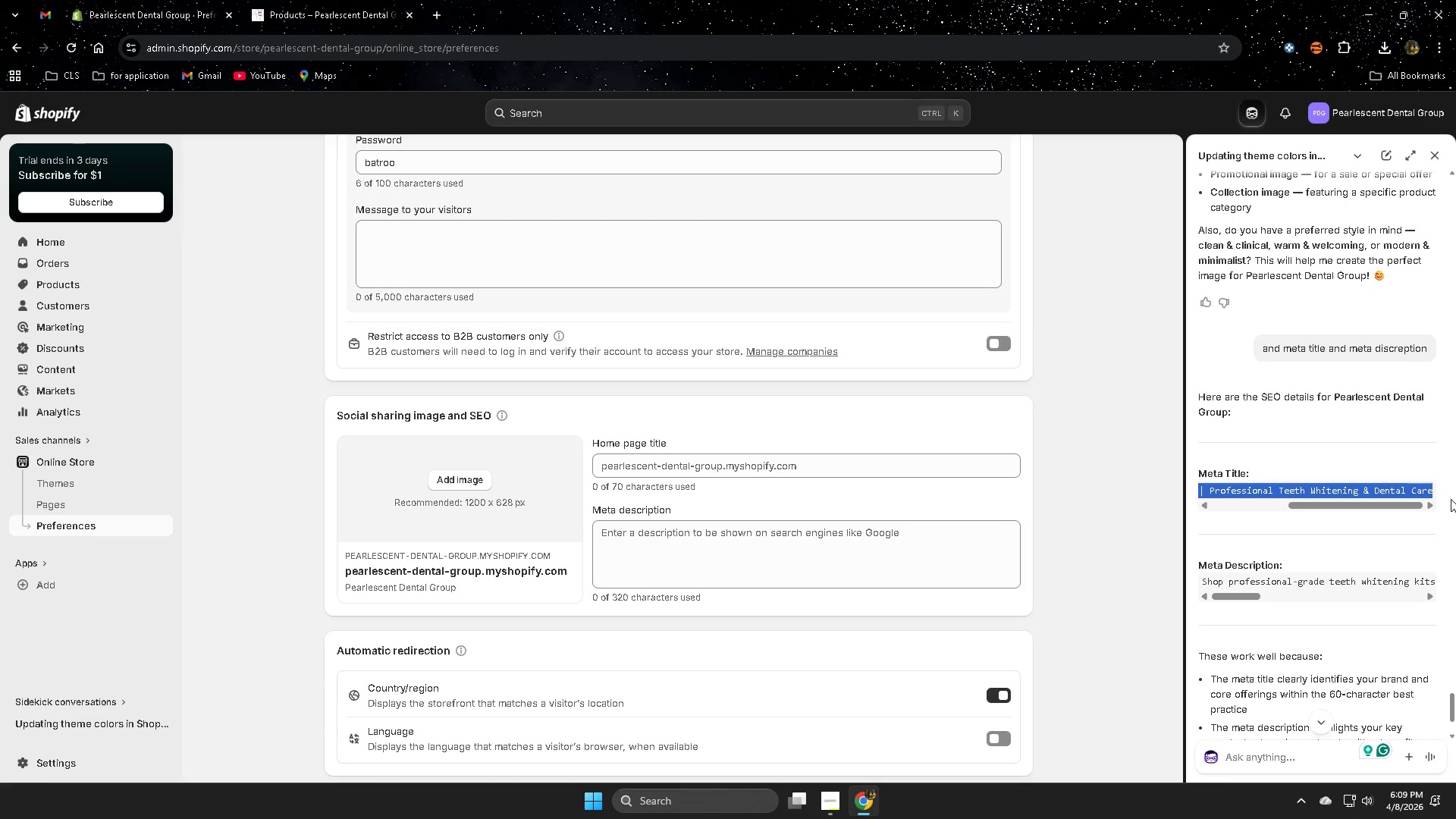 
key(Control+ControlLeft)
 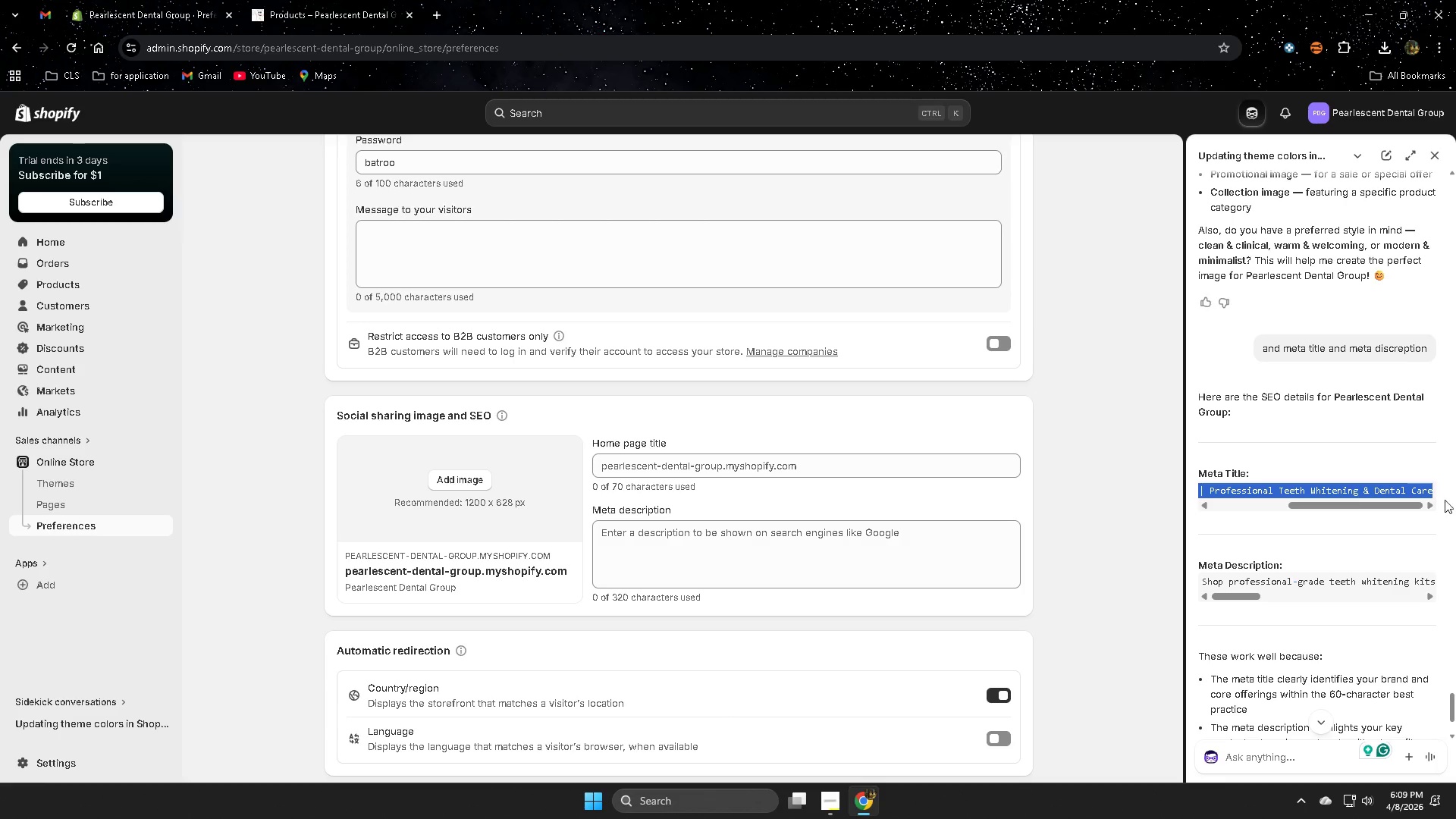 
key(Control+C)
 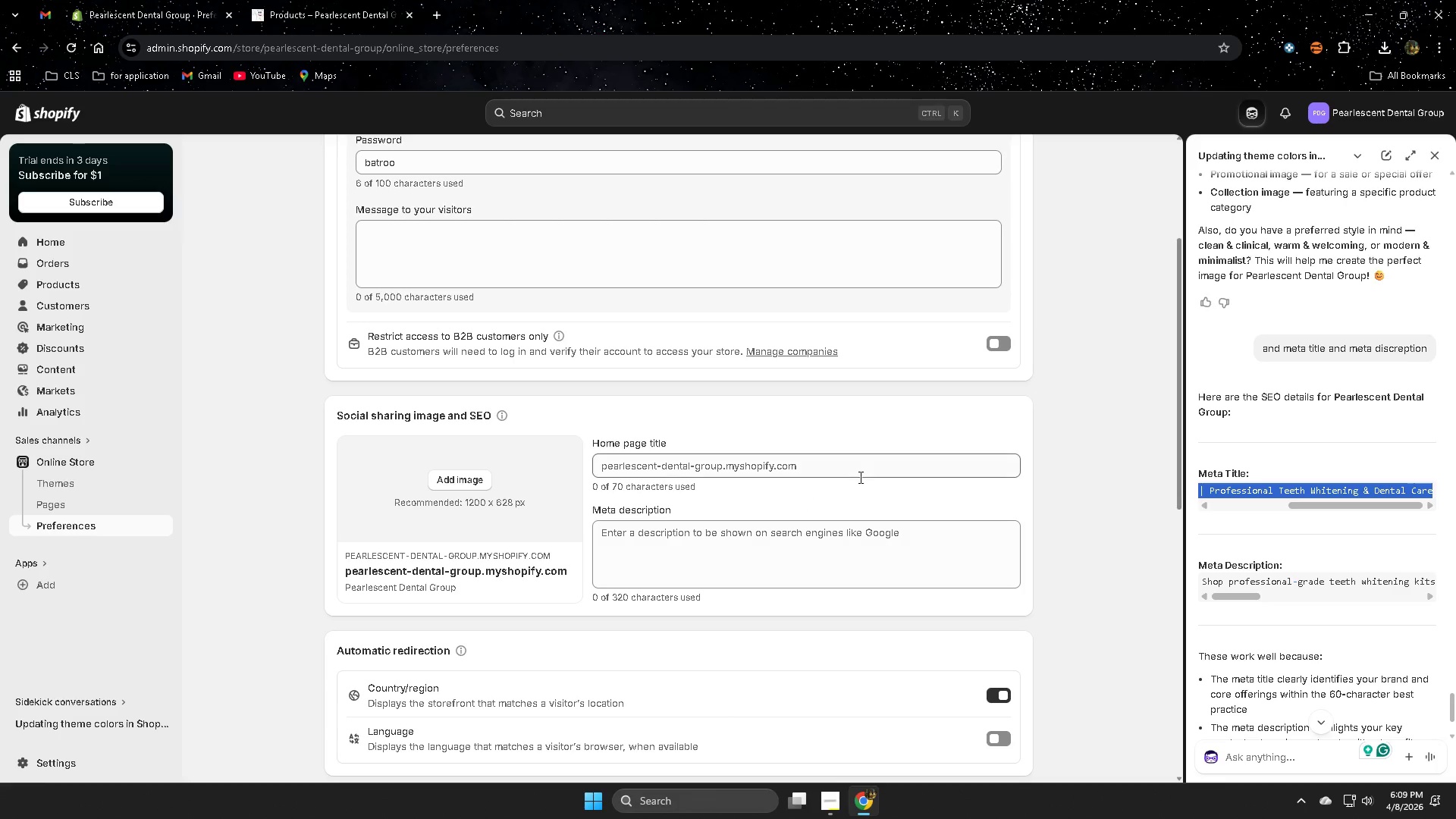 
double_click([859, 473])
 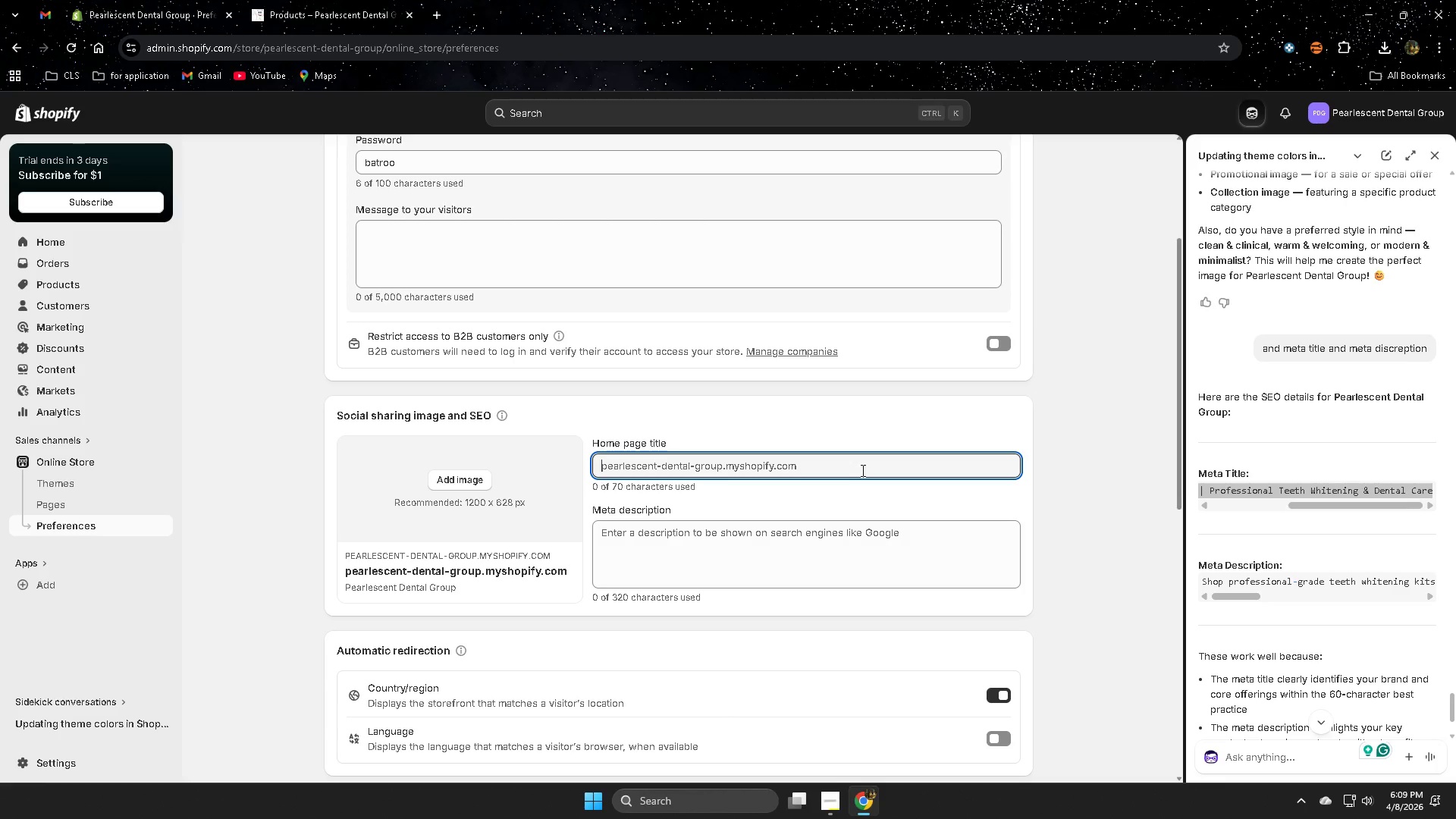 
key(Control+ControlLeft)
 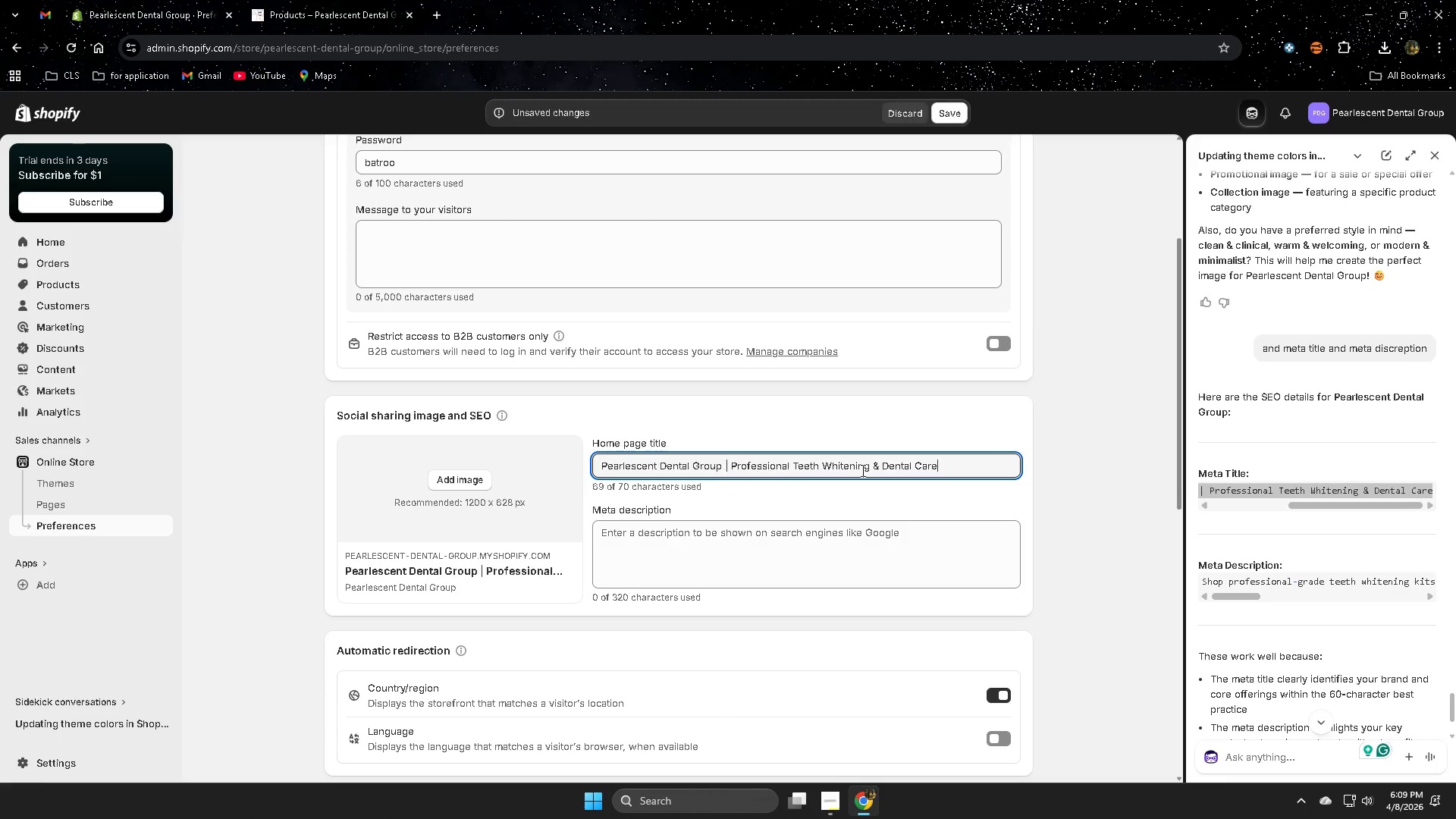 
key(Control+V)
 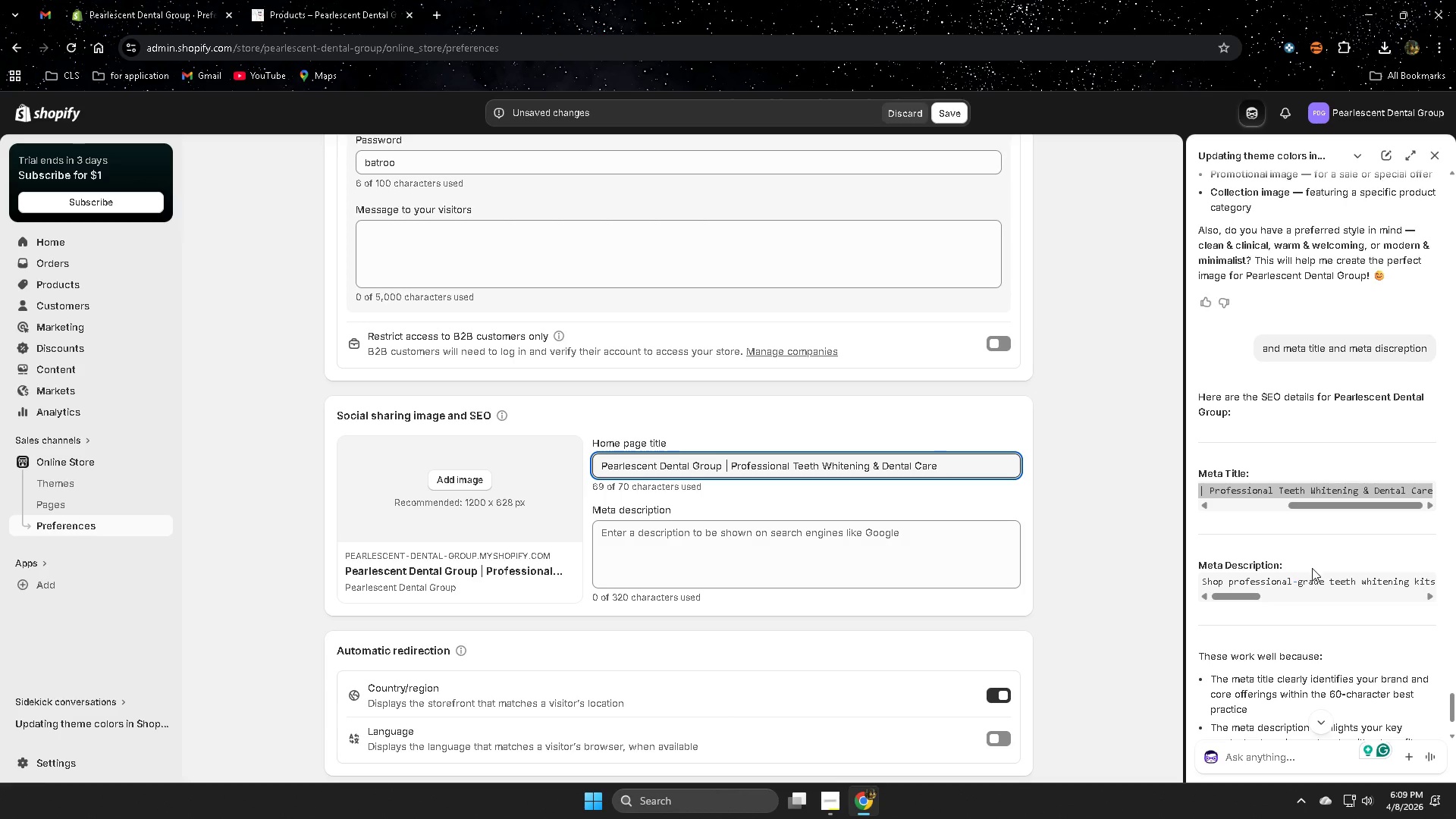 
scroll: coordinate [1319, 583], scroll_direction: down, amount: 1.0
 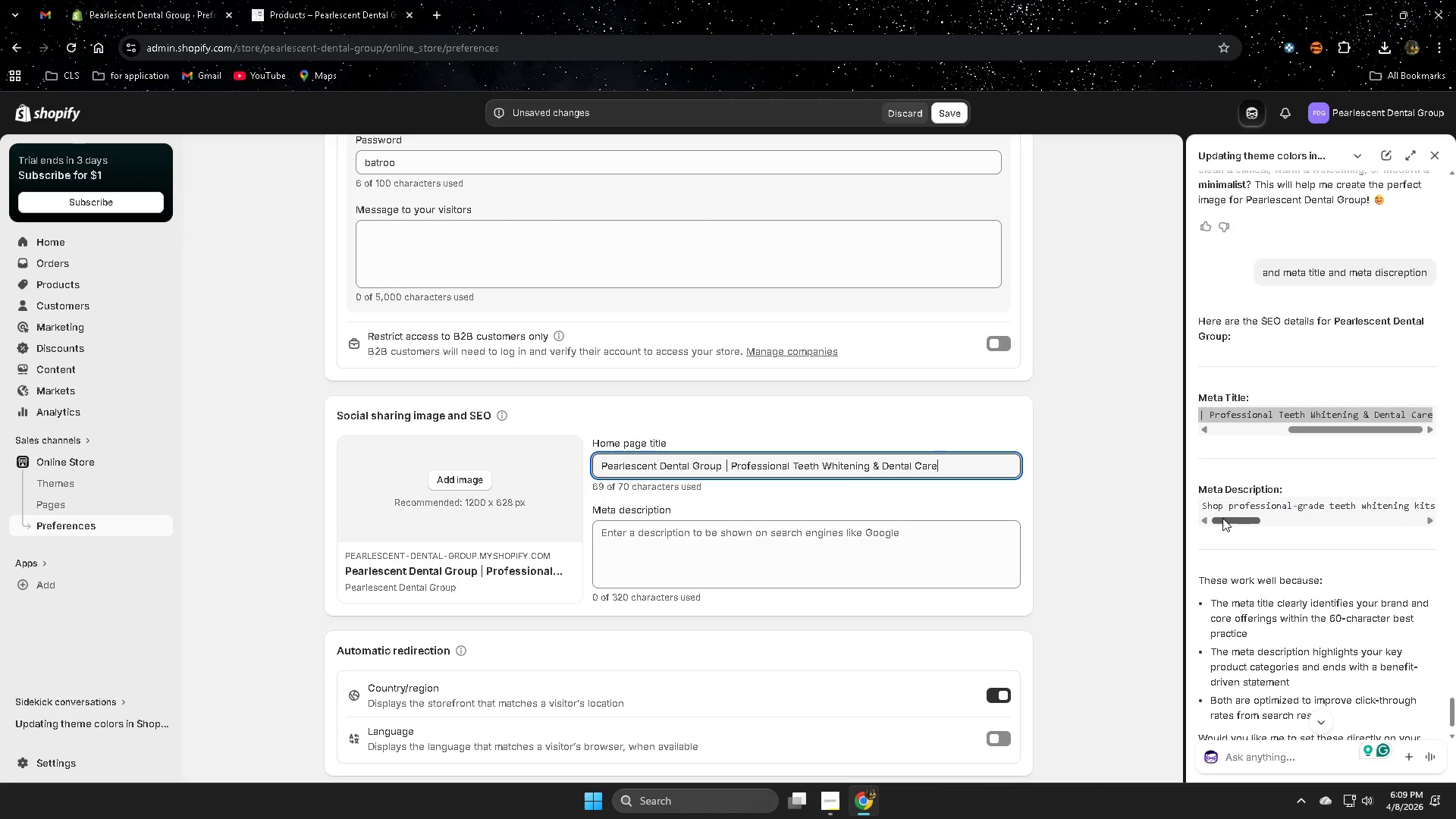 
left_click_drag(start_coordinate=[1224, 517], to_coordinate=[1150, 511])
 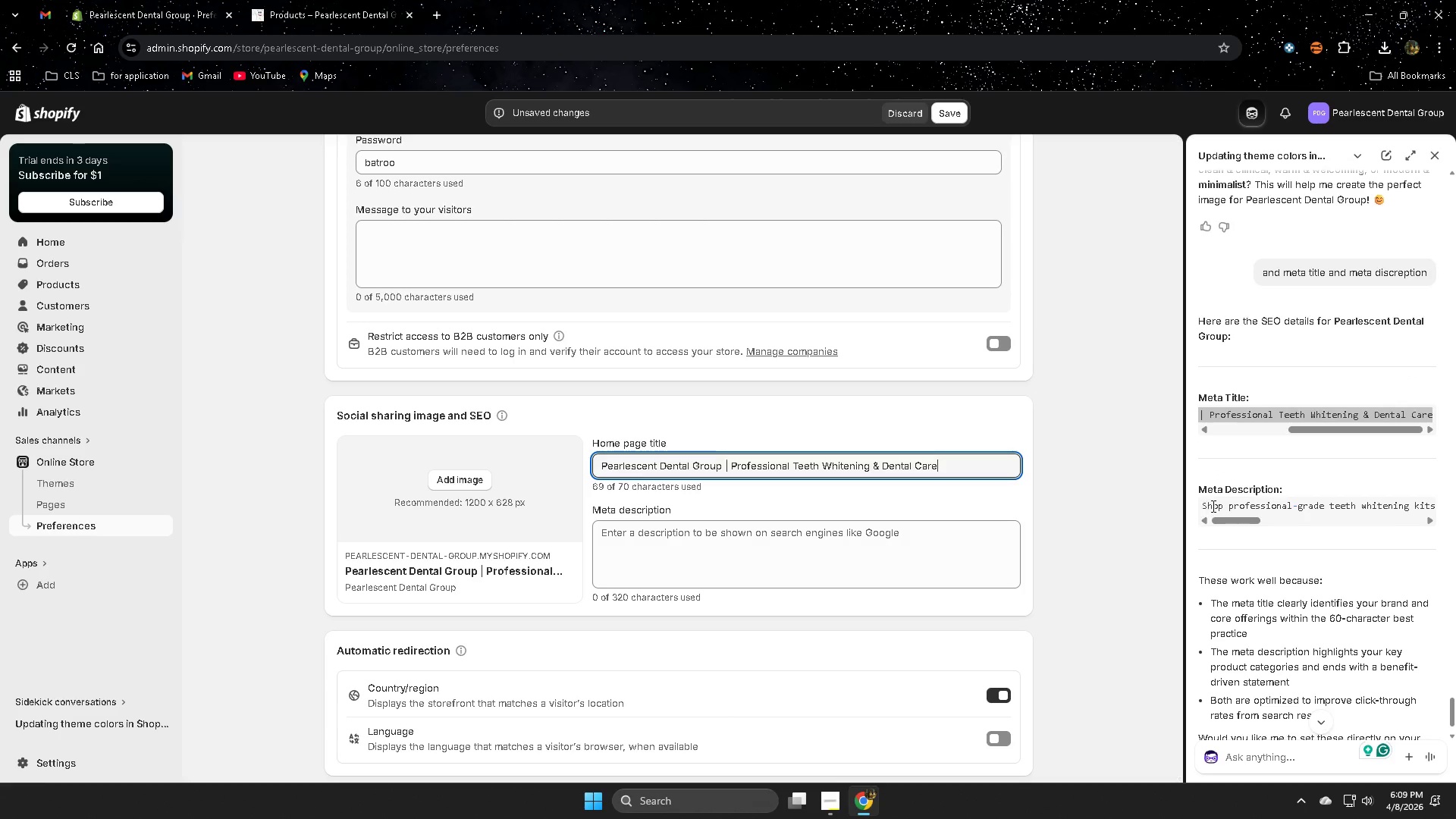 
left_click([1212, 506])
 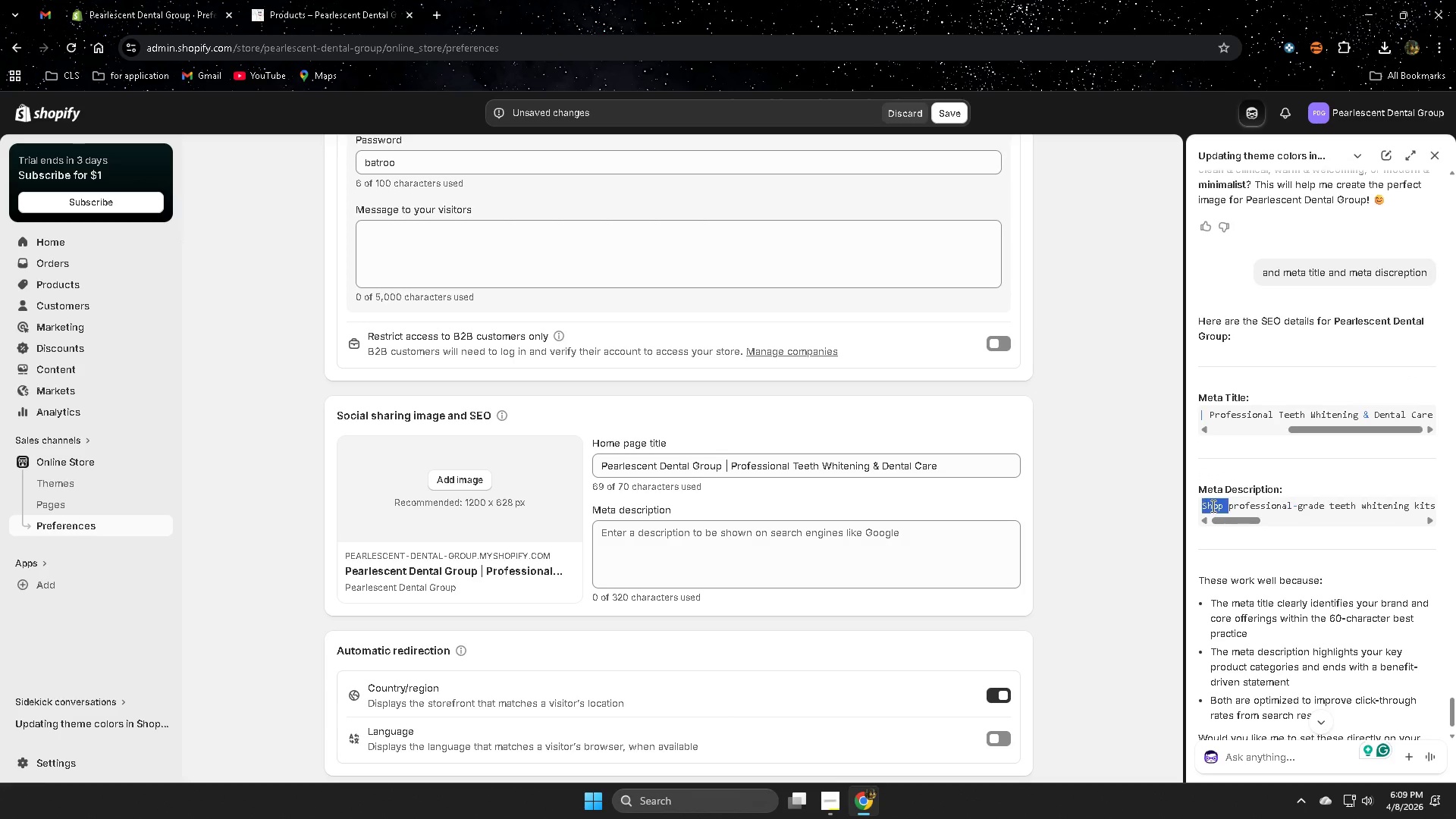 
left_click_drag(start_coordinate=[1212, 506], to_coordinate=[1448, 513])
 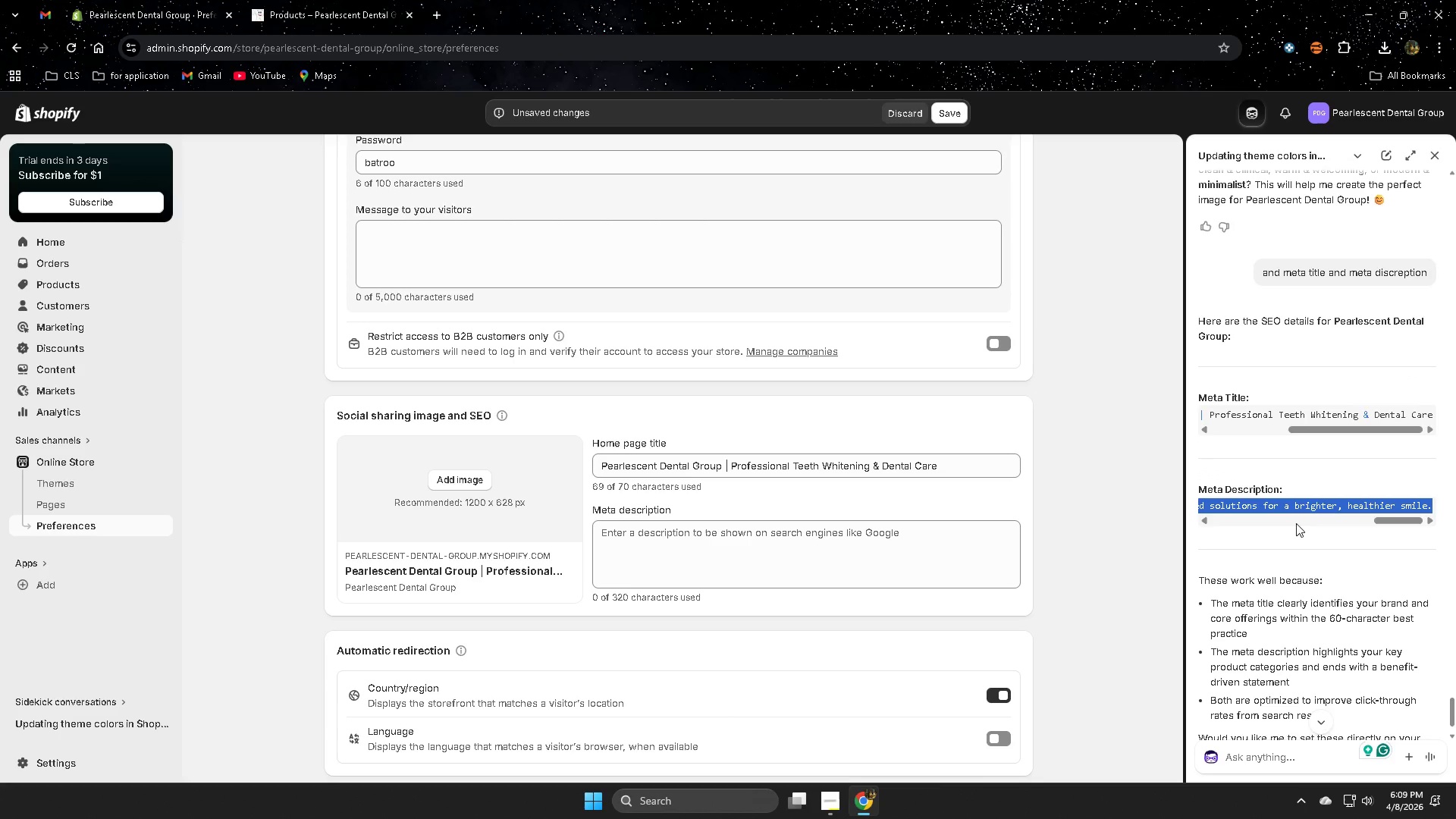 
key(Control+ControlLeft)
 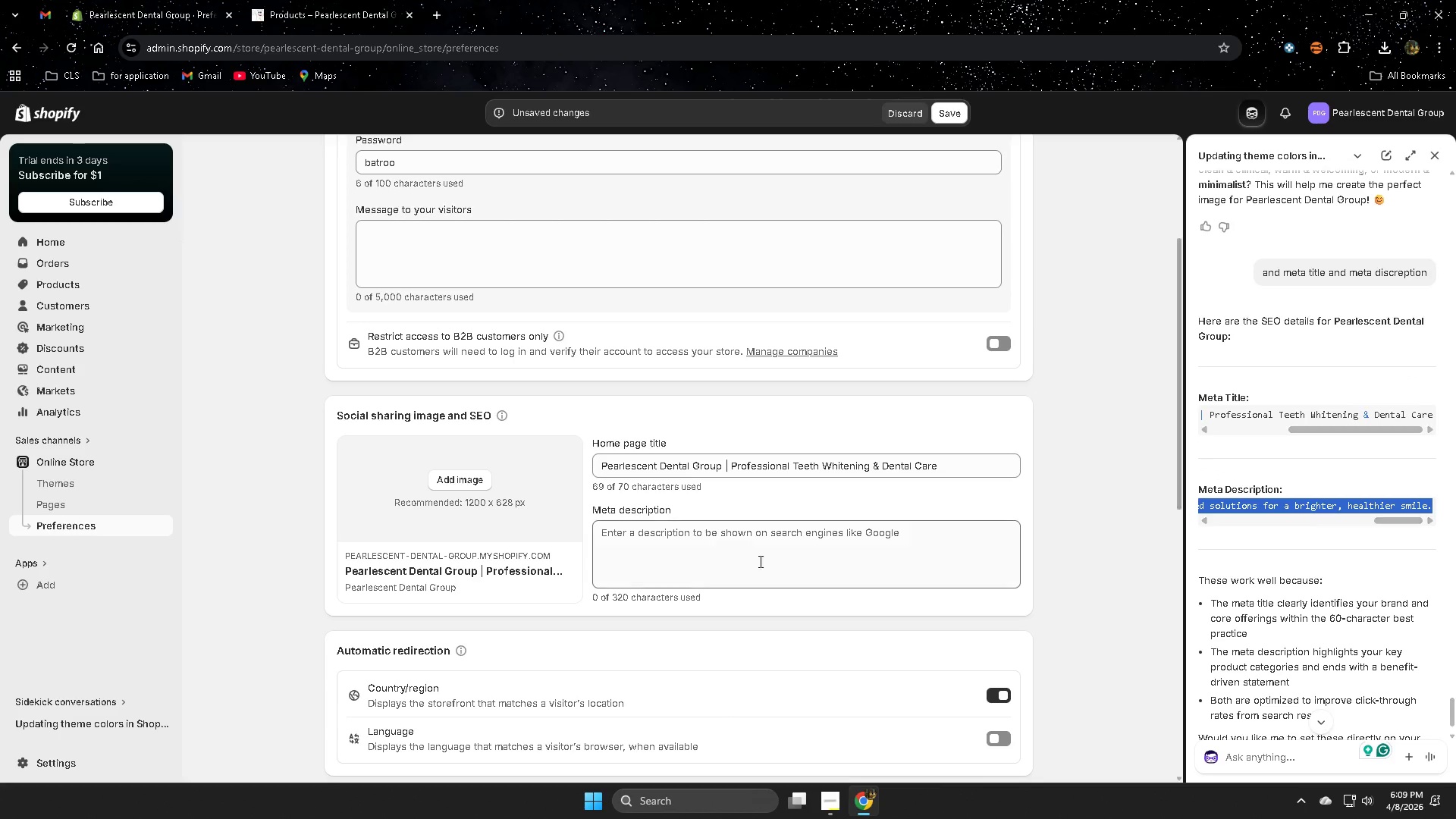 
key(Control+C)
 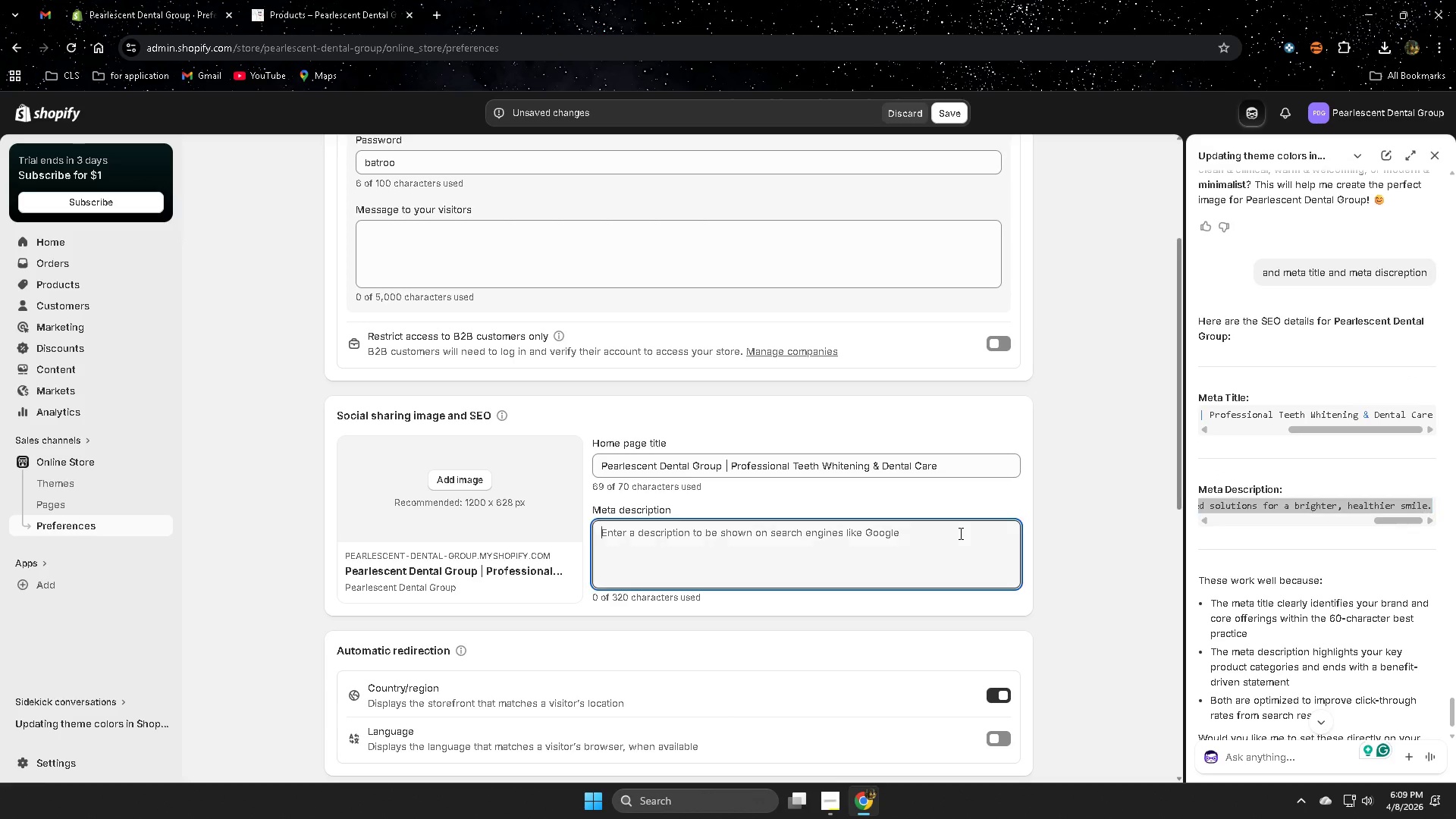 
double_click([959, 533])
 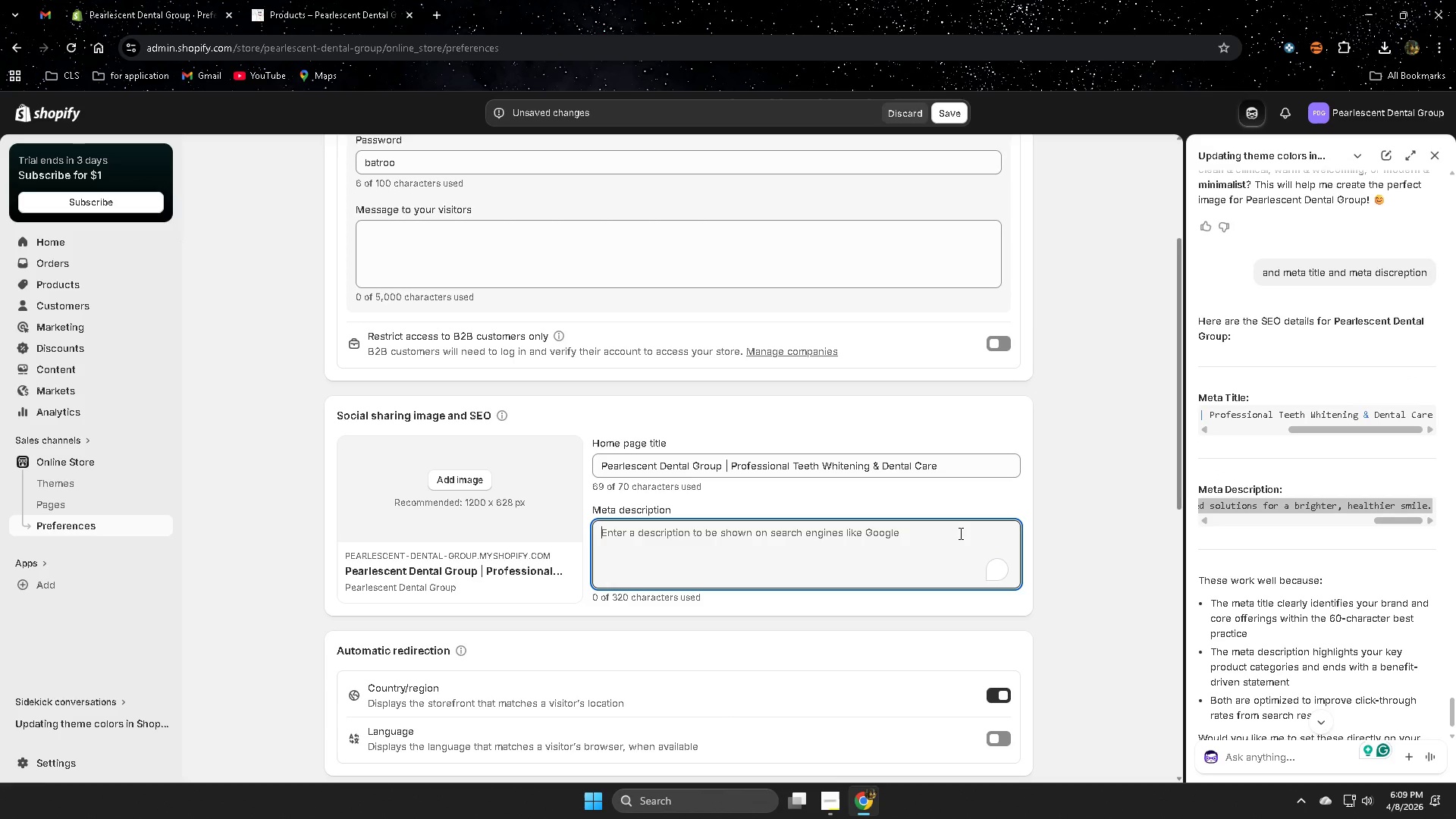 
triple_click([959, 533])
 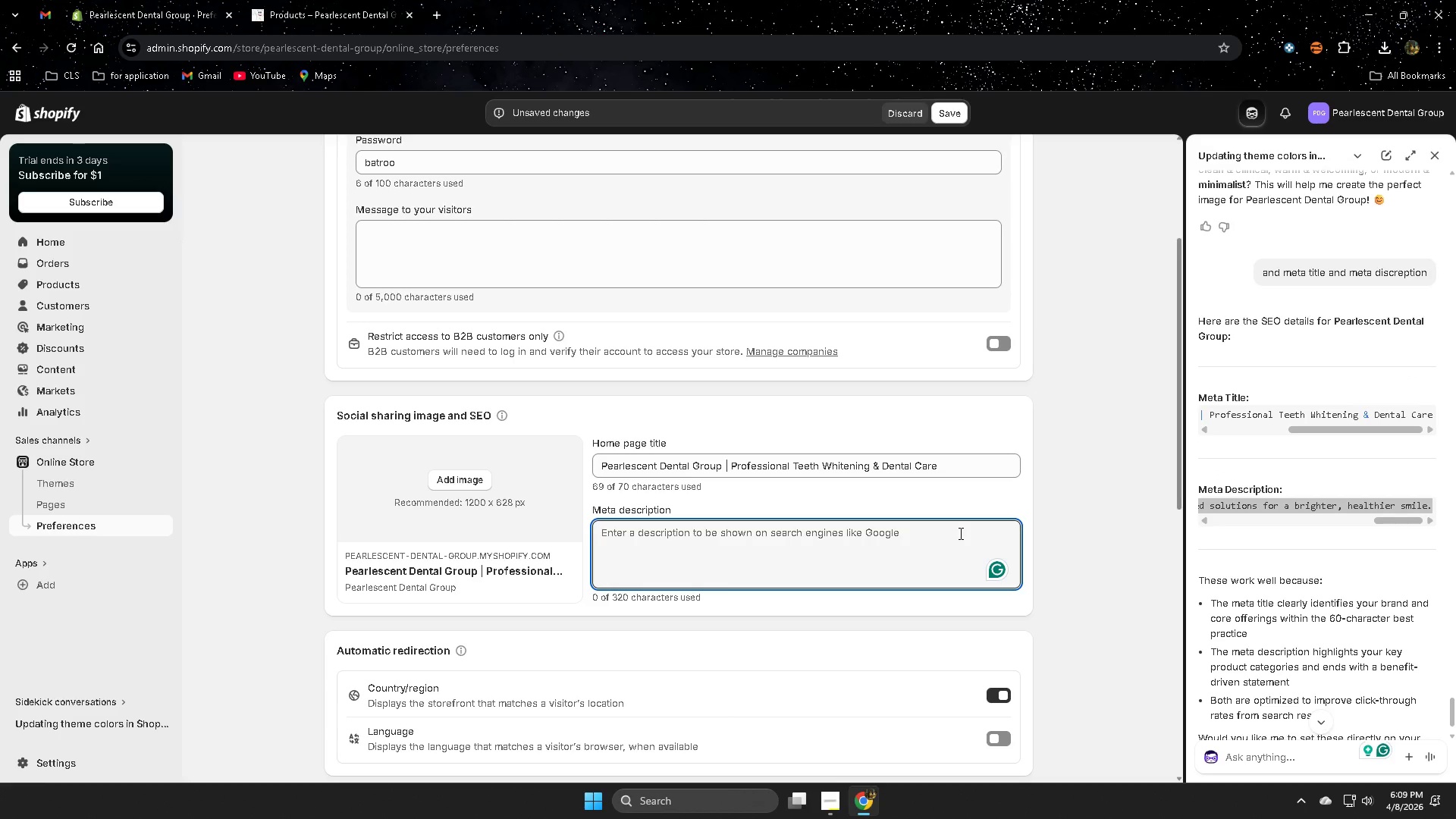 
key(Control+ControlLeft)
 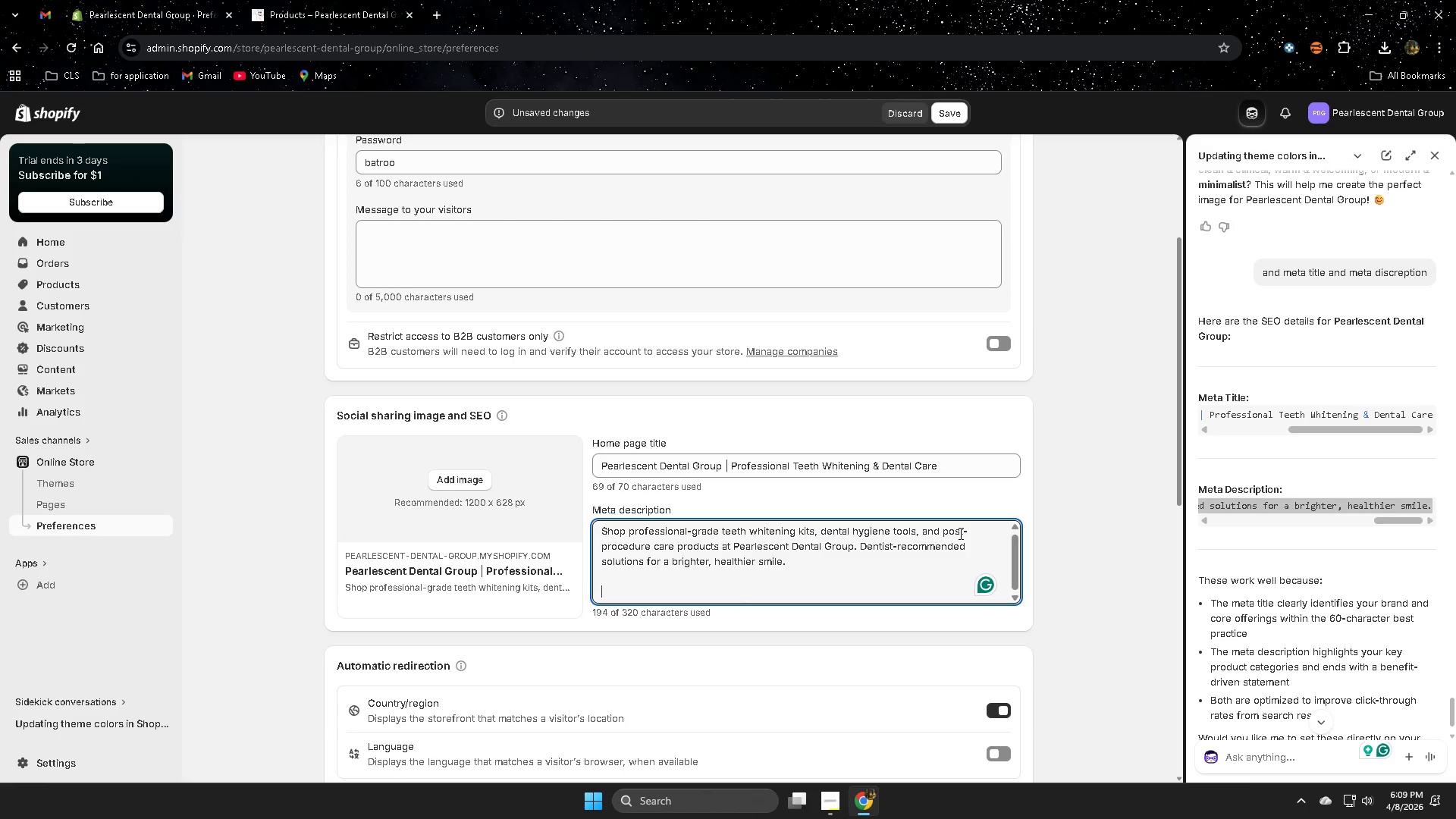 
key(Control+V)
 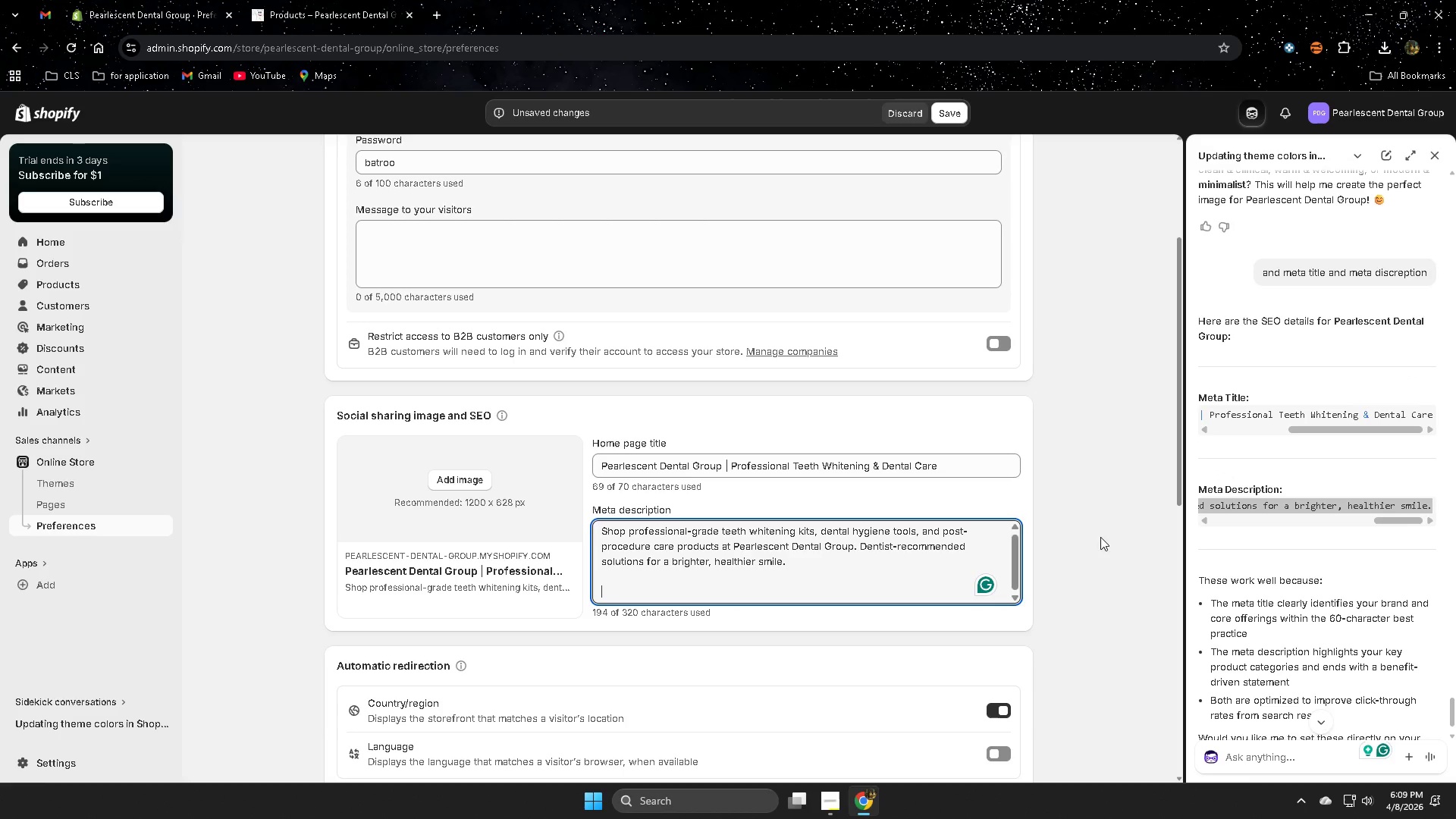 
left_click([1134, 537])
 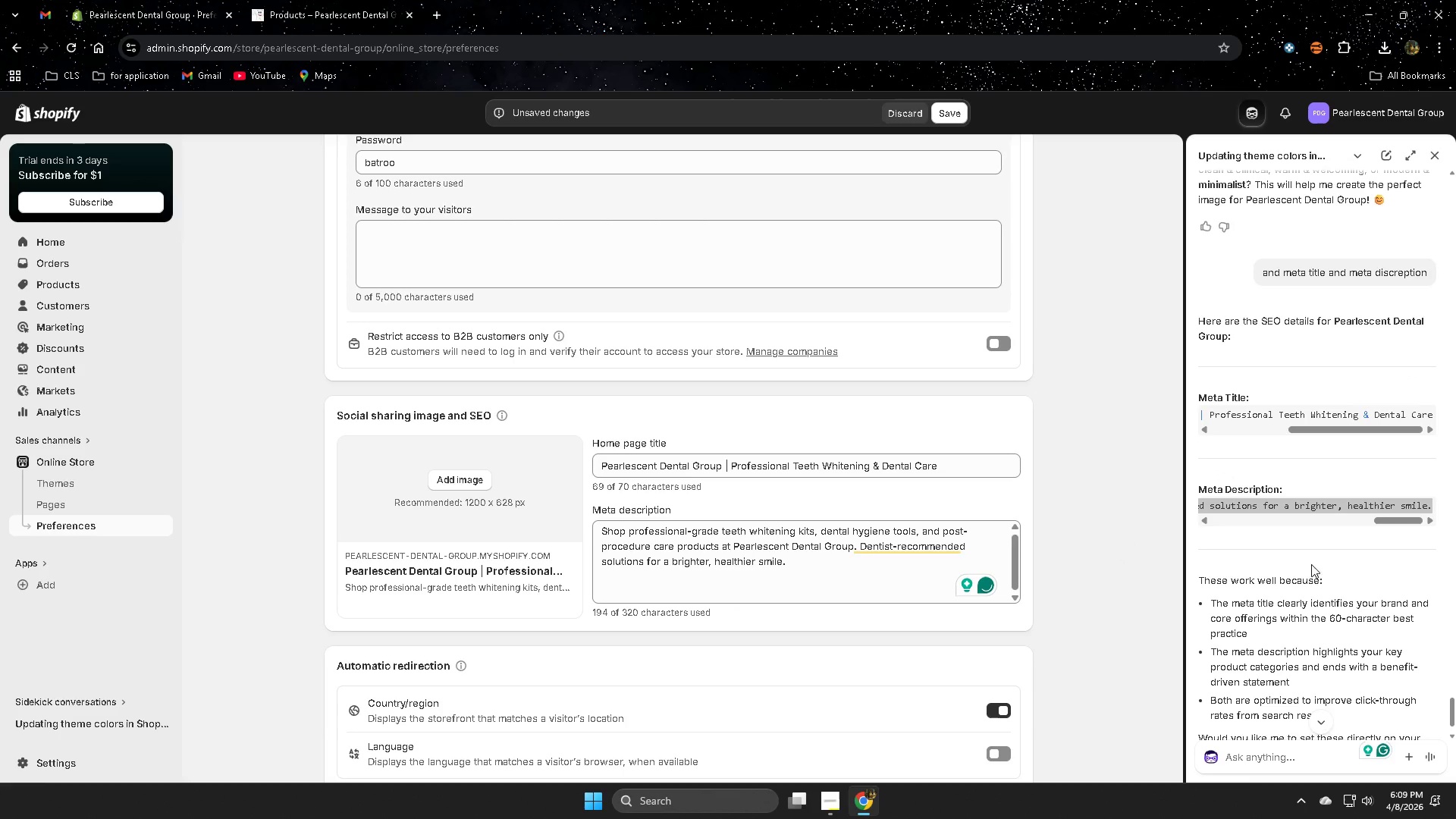 
scroll: coordinate [1285, 482], scroll_direction: up, amount: 3.0
 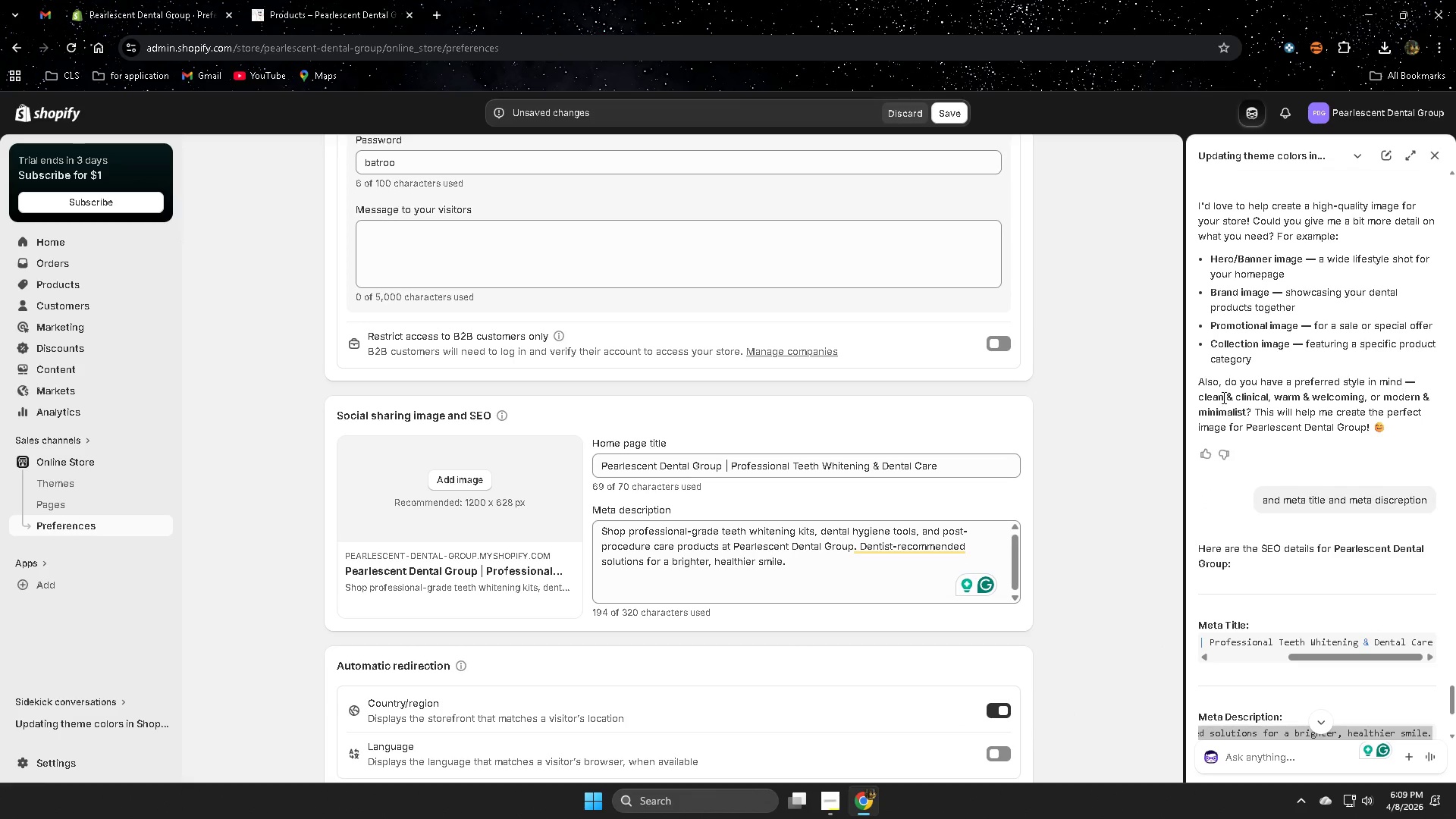 
wait(5.61)
 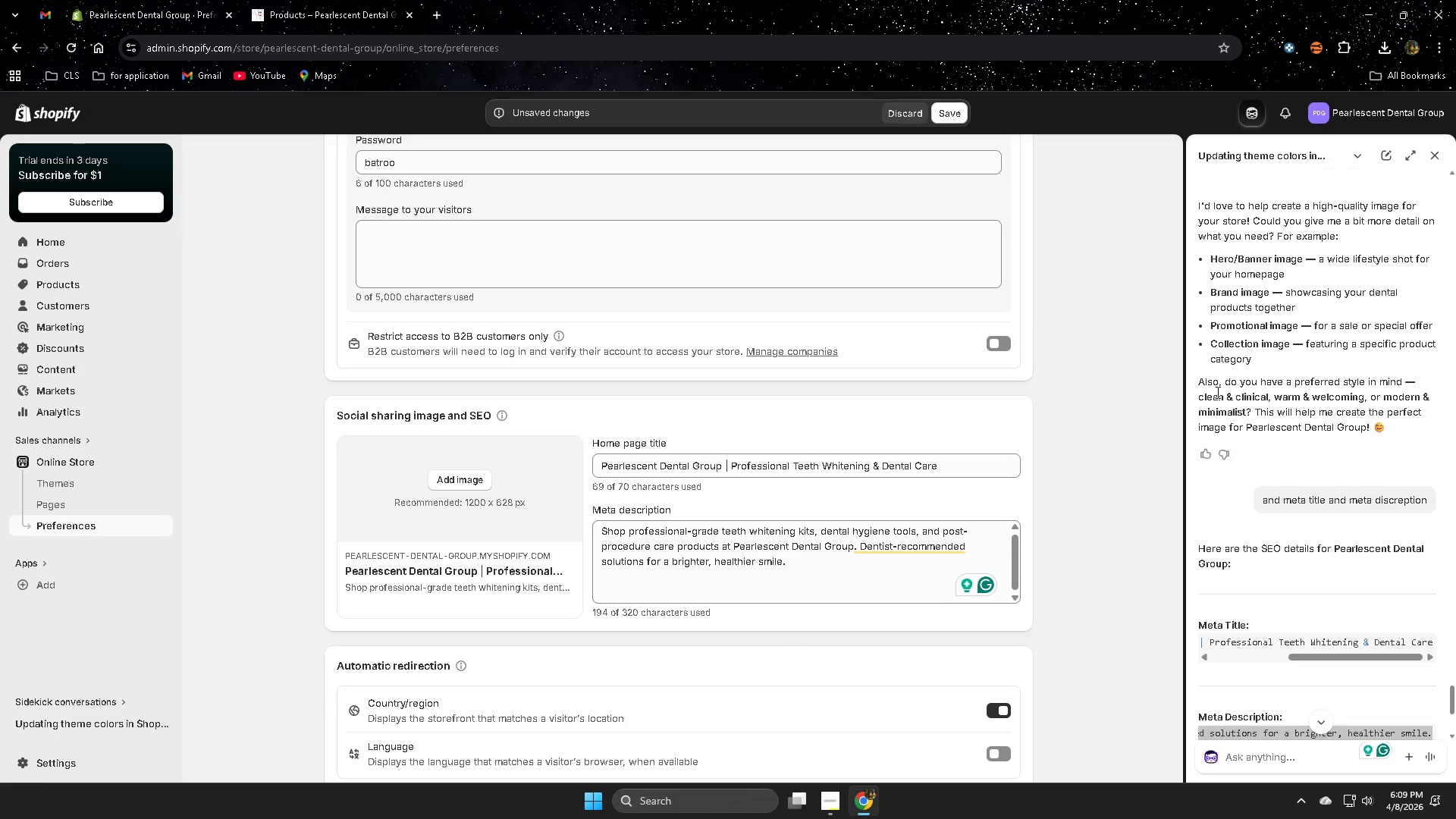 
scroll: coordinate [1290, 426], scroll_direction: up, amount: 1.0
 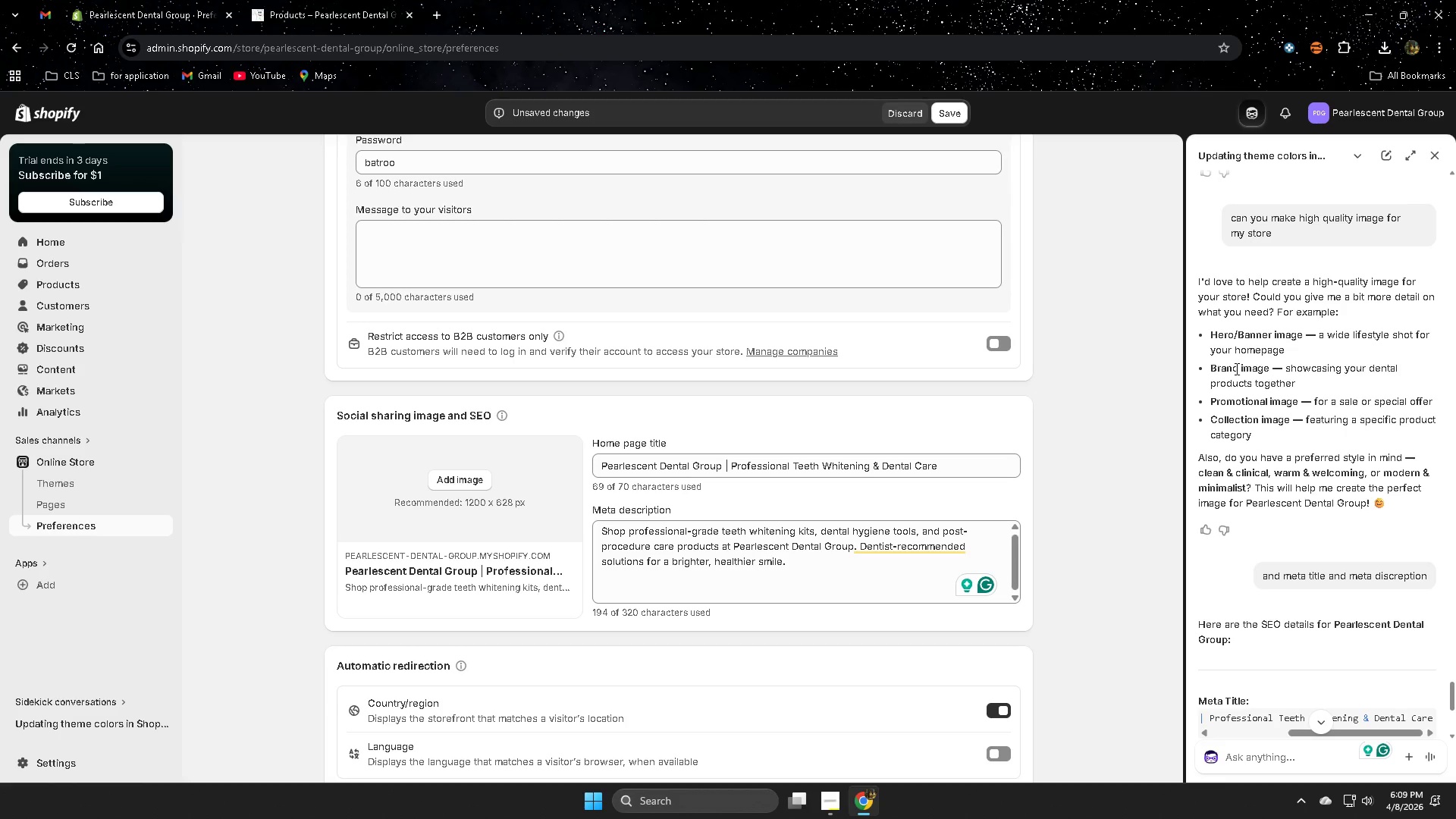 
scroll: coordinate [1379, 640], scroll_direction: down, amount: 4.0
 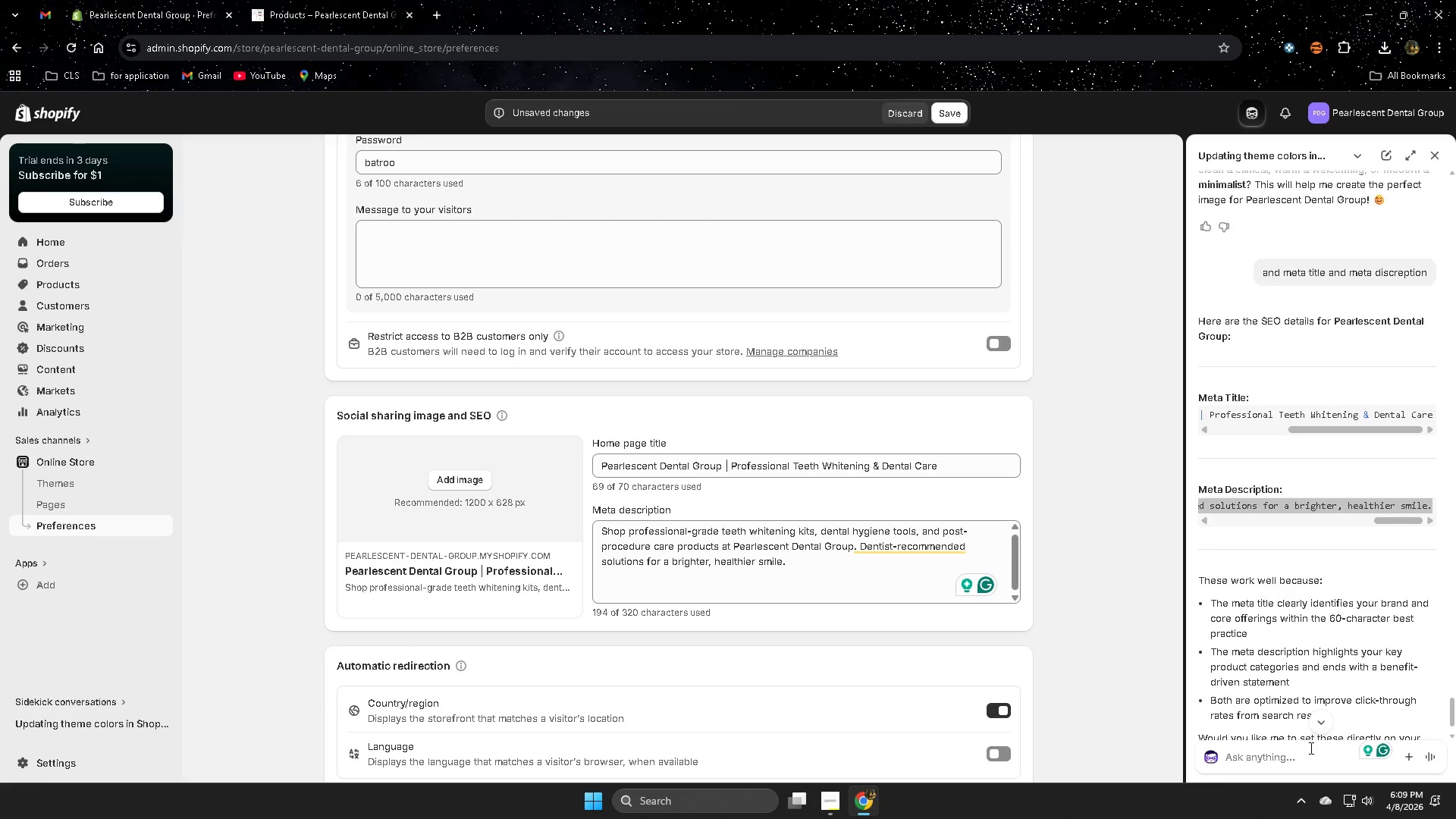 
left_click([1313, 719])
 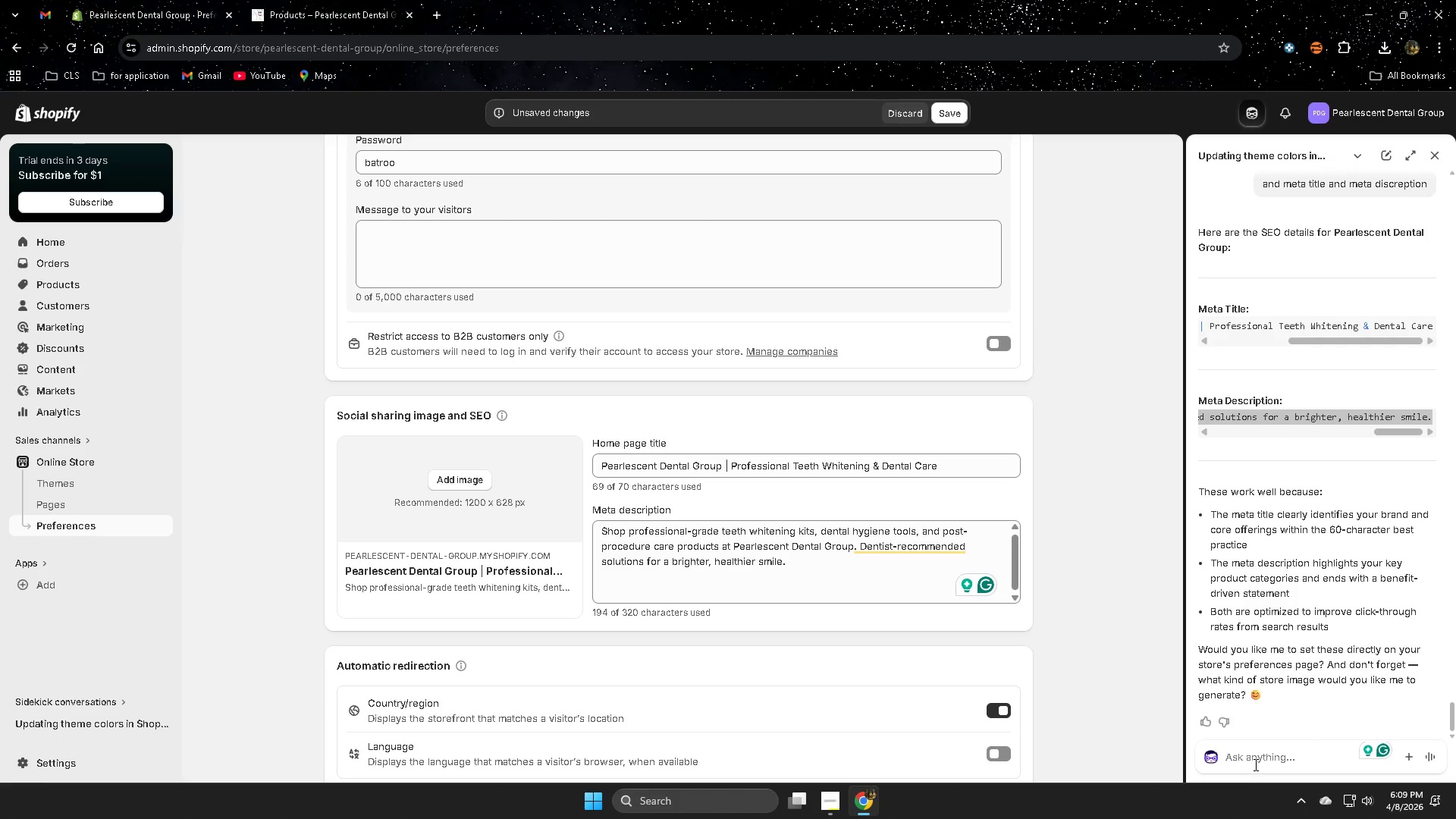 
left_click([1254, 761])
 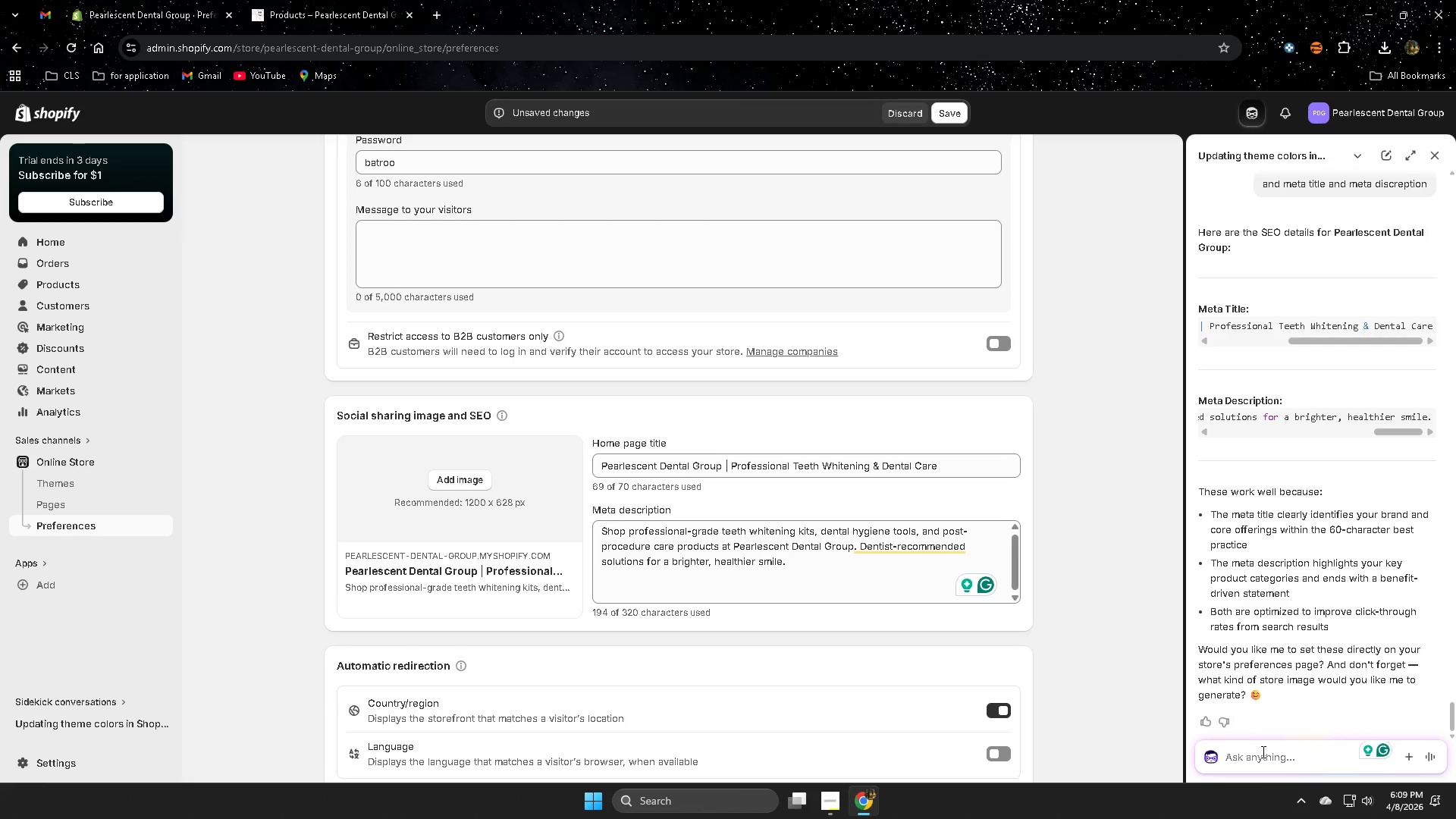 
type(o)
key(Backspace)
type(im)
key(Backspace)
key(Backspace)
type(now th a)
key(Backspace)
key(Backspace)
type(e image)
 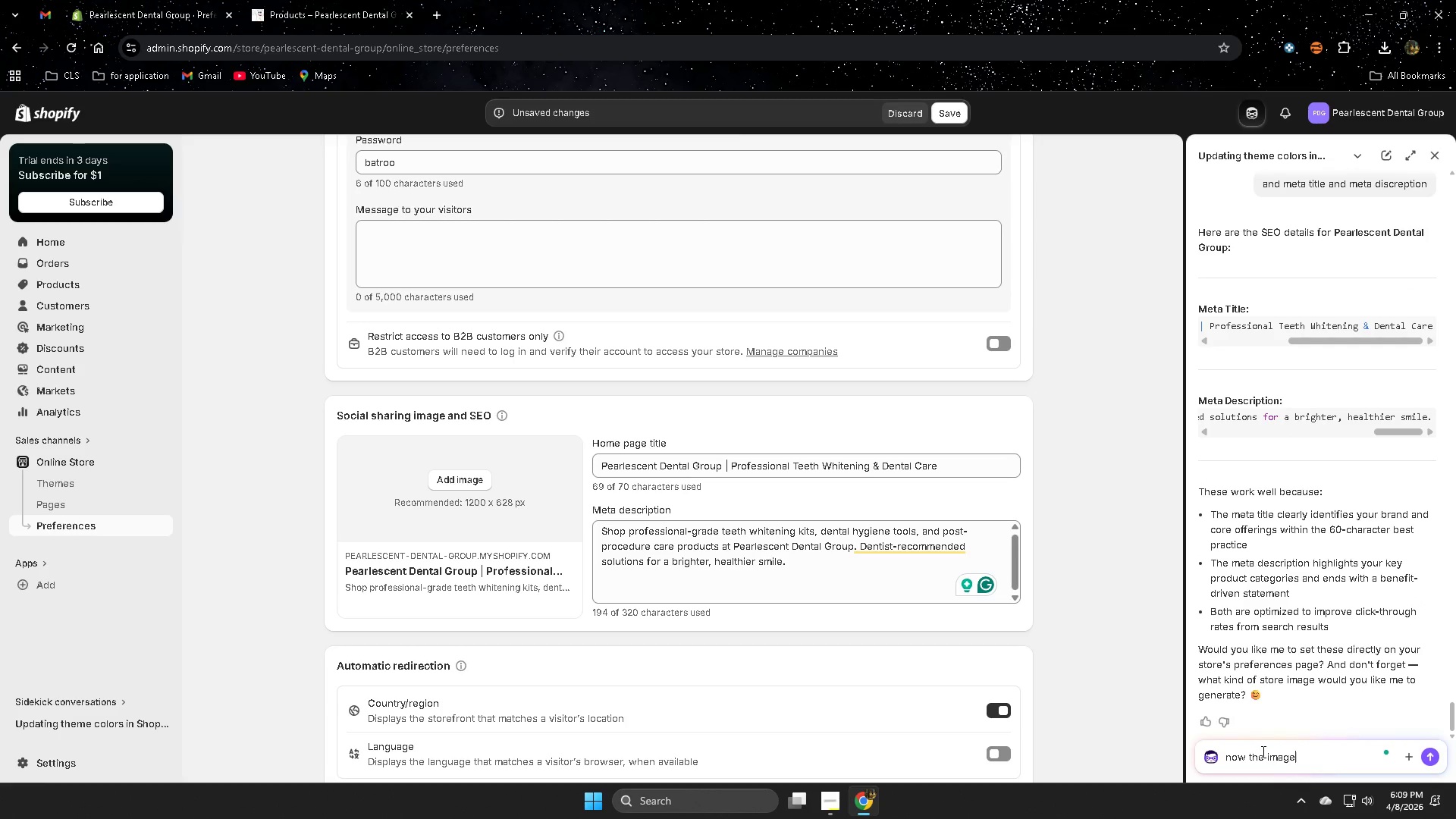 
key(Enter)
 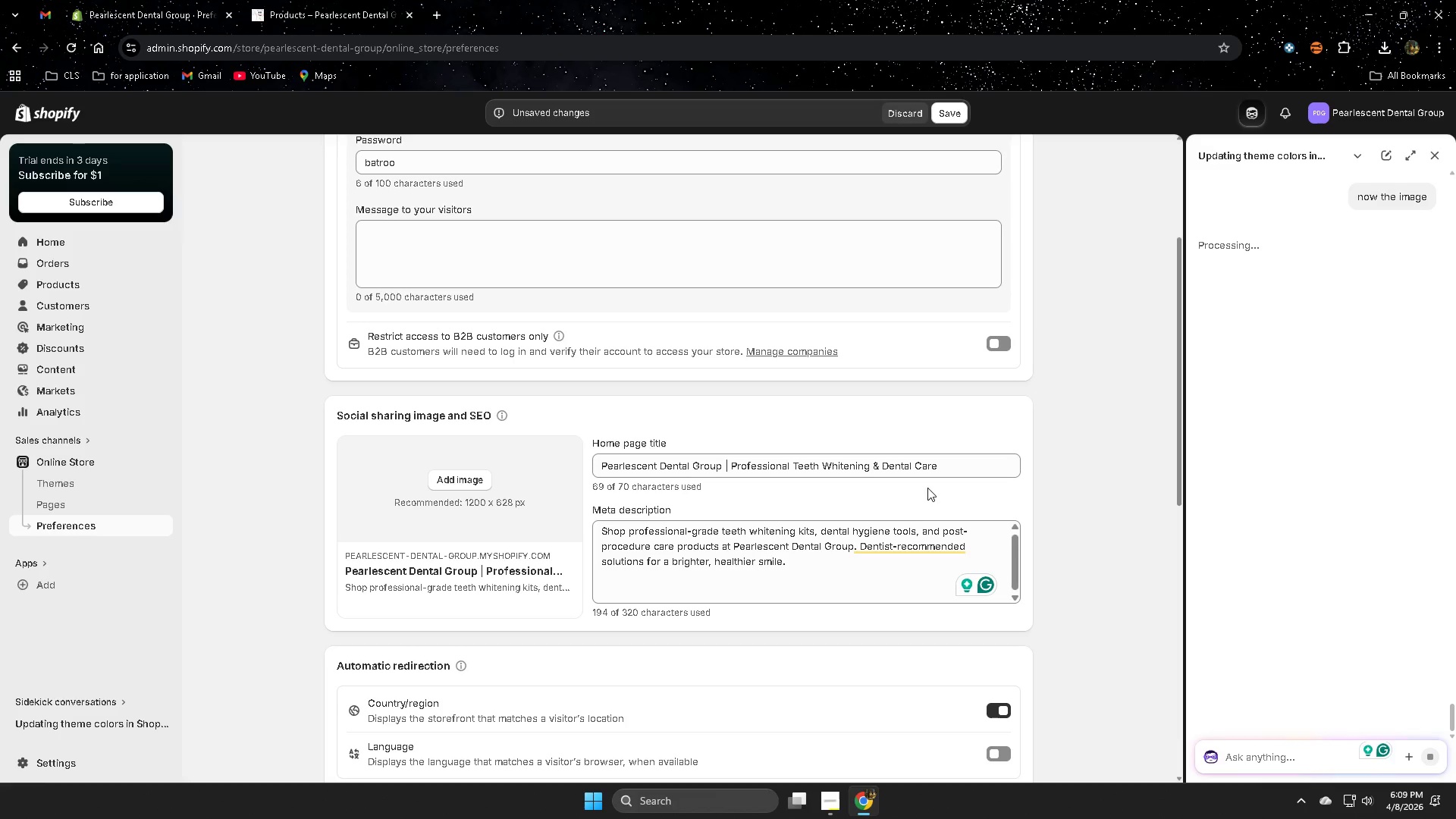 
wait(6.78)
 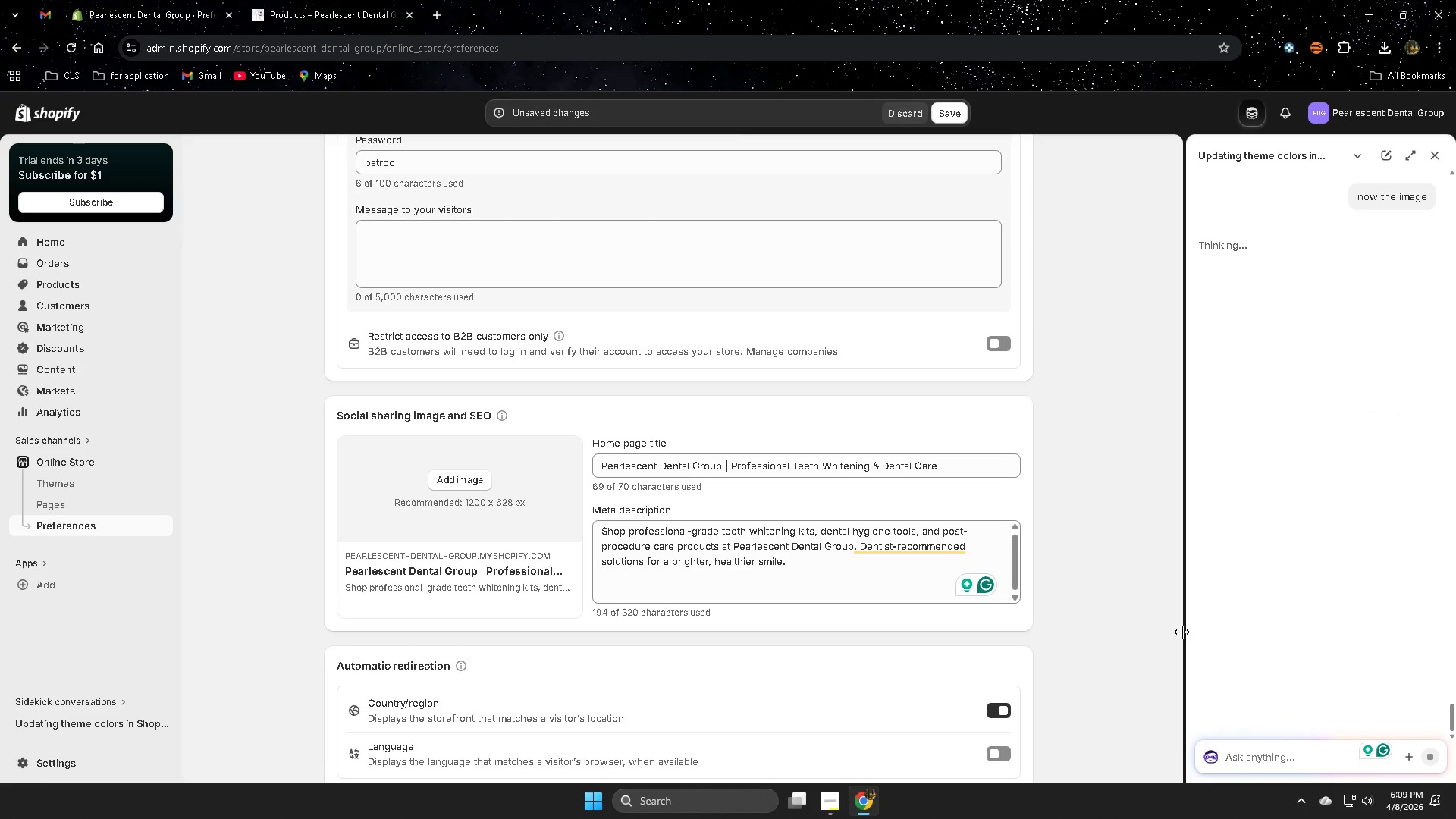 
scroll: coordinate [983, 494], scroll_direction: down, amount: 1.0
 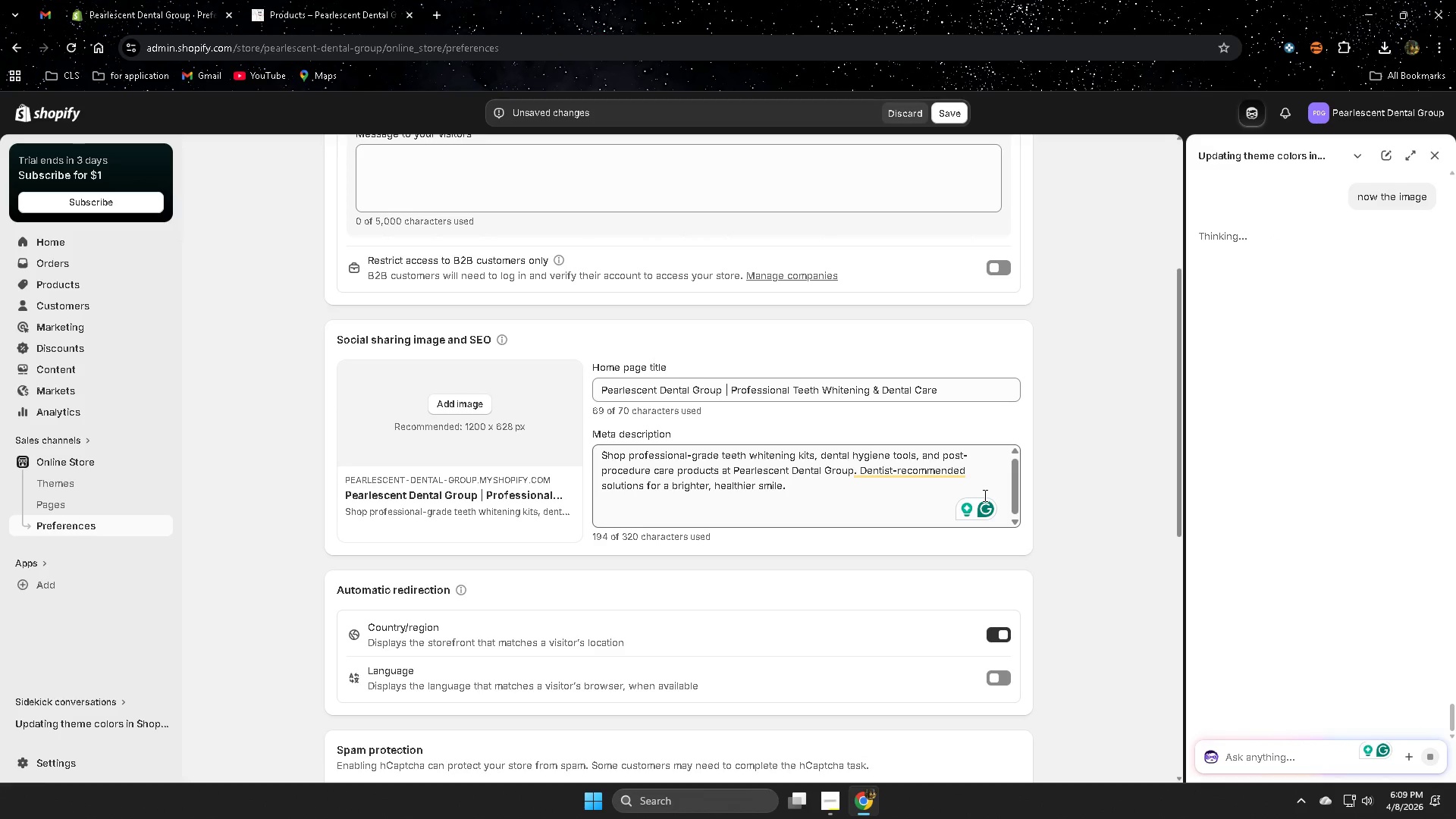 
scroll: coordinate [985, 494], scroll_direction: up, amount: 4.0
 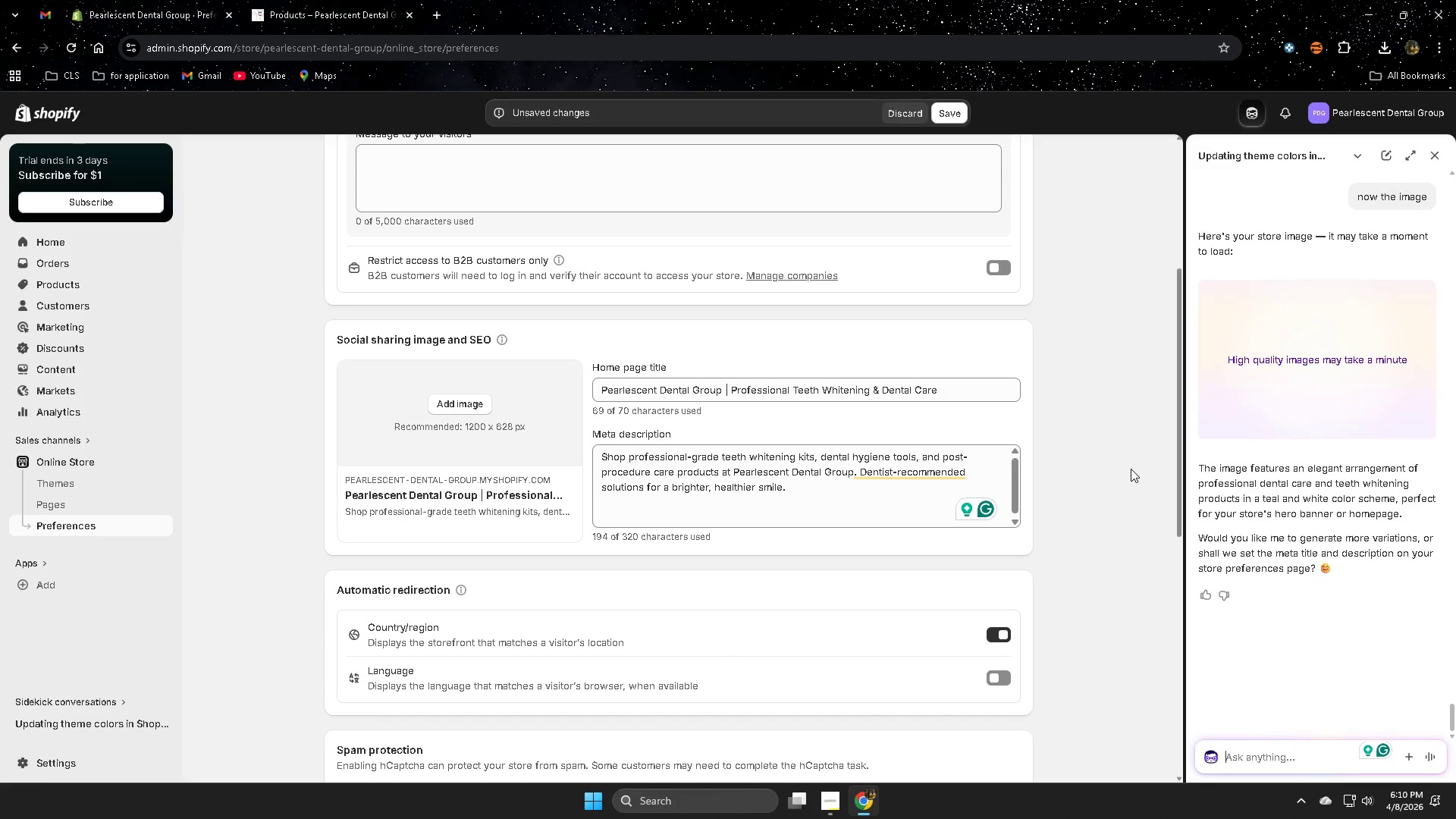 
wait(10.38)
 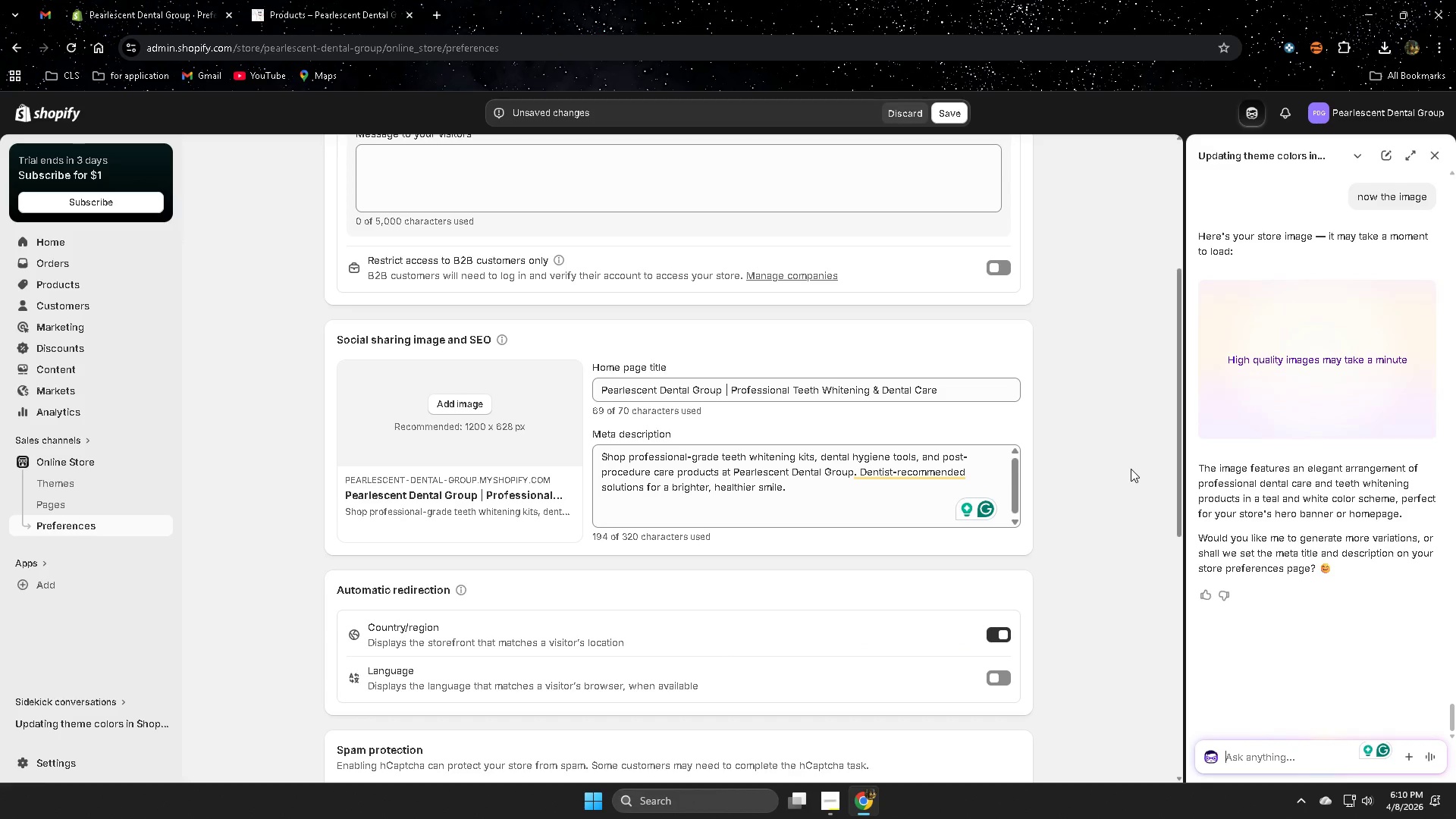 
scroll: coordinate [905, 413], scroll_direction: up, amount: 4.0
 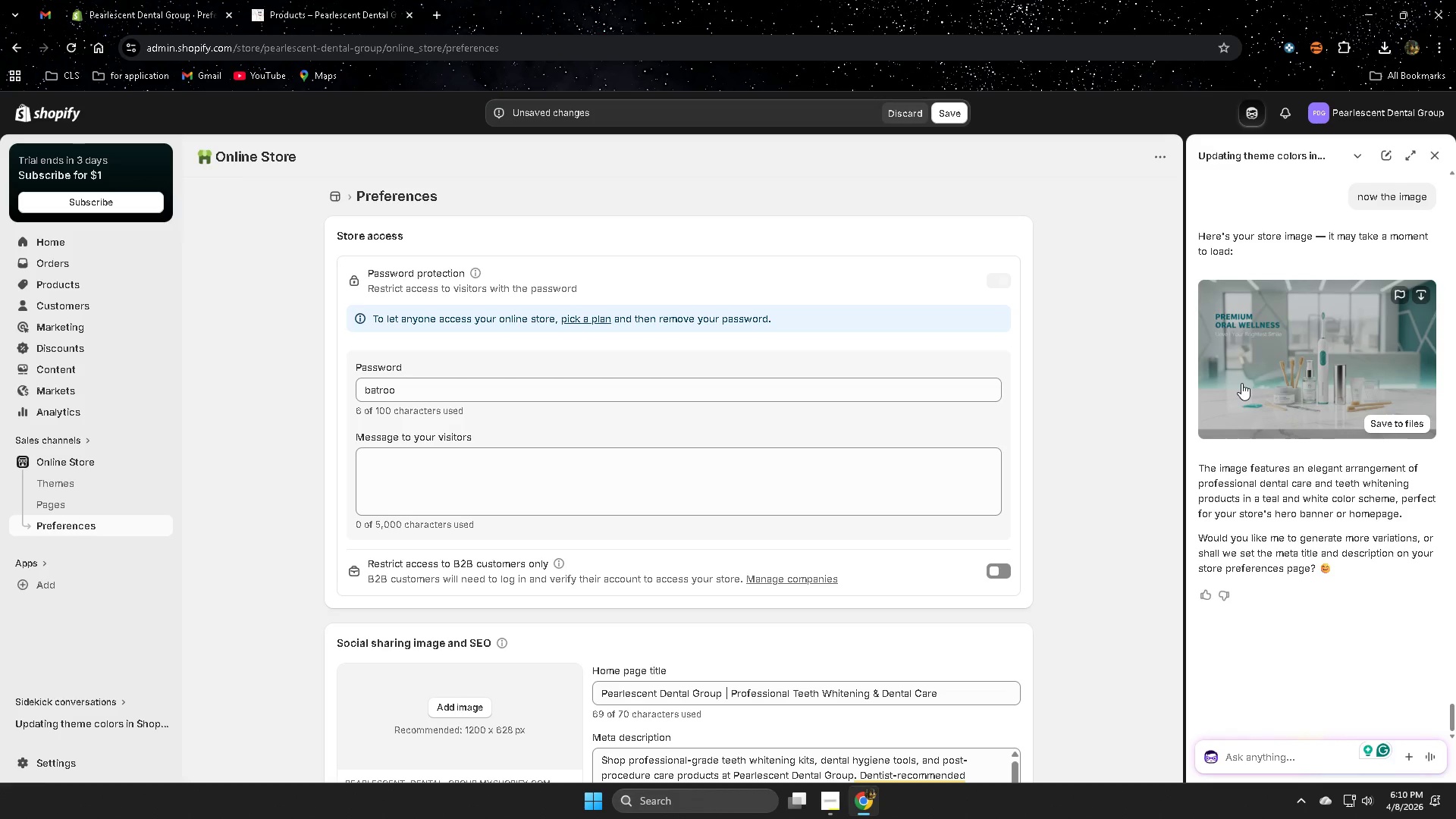 
wait(5.4)
 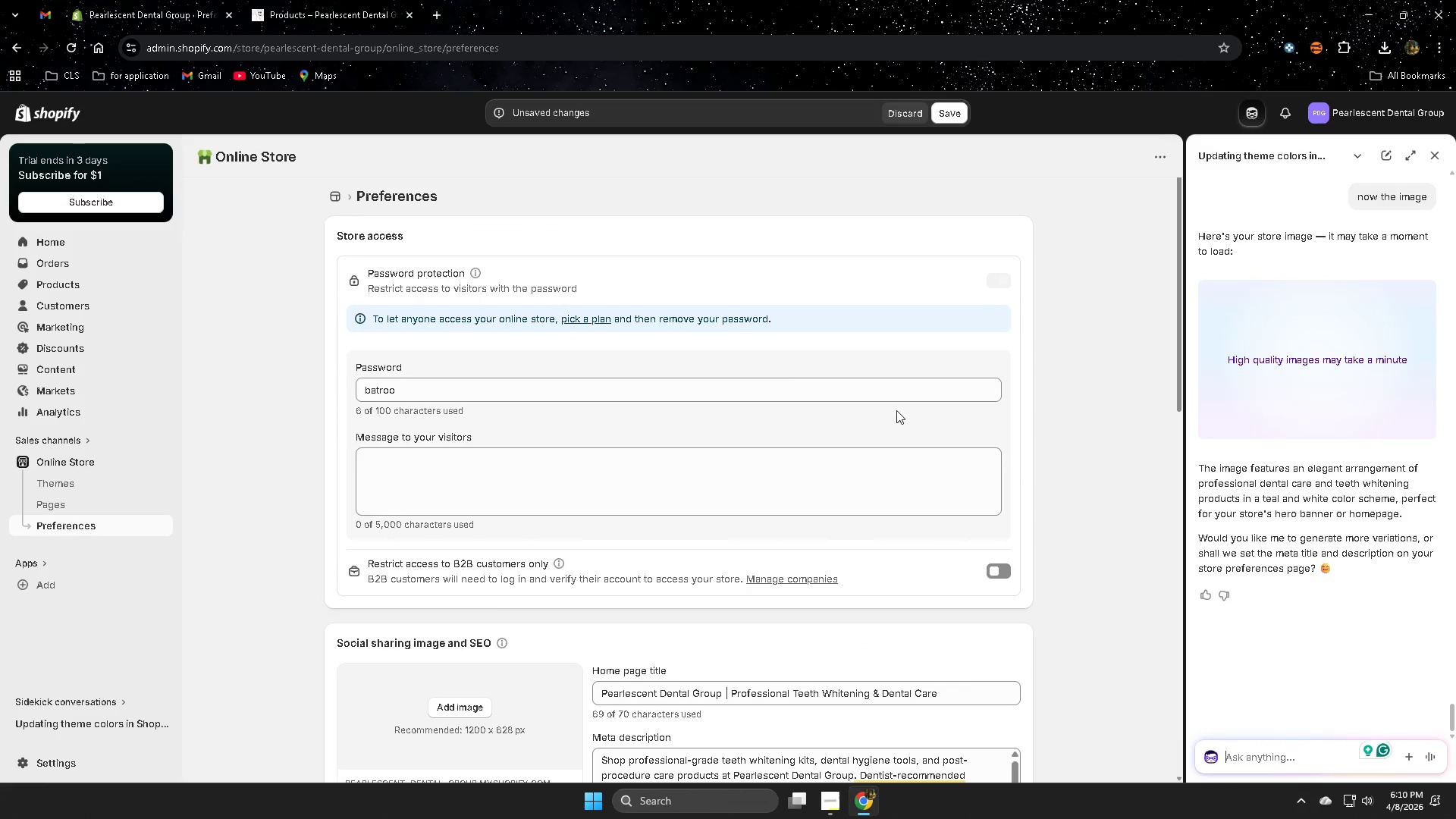 
left_click([1288, 390])
 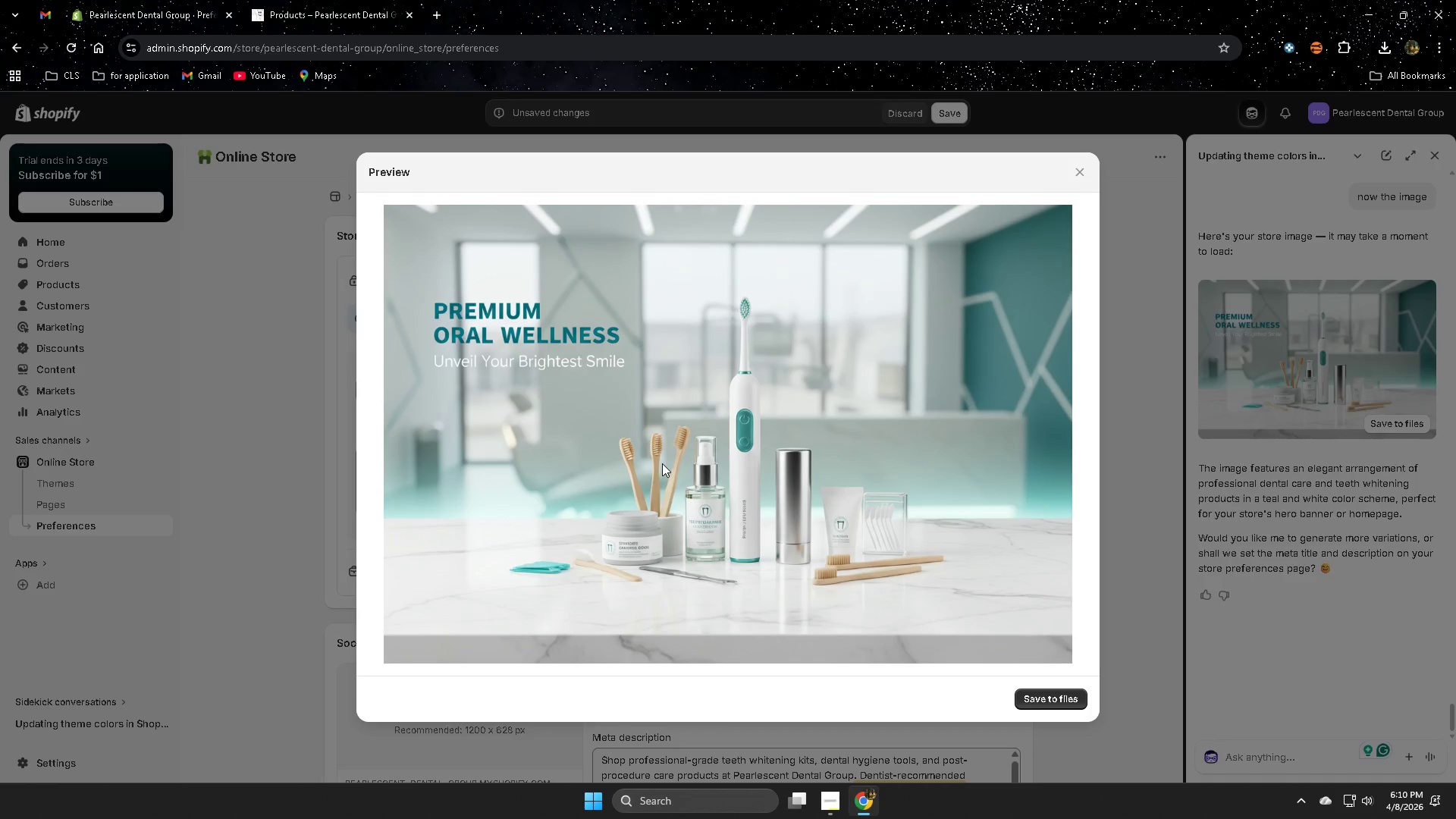 
wait(12.62)
 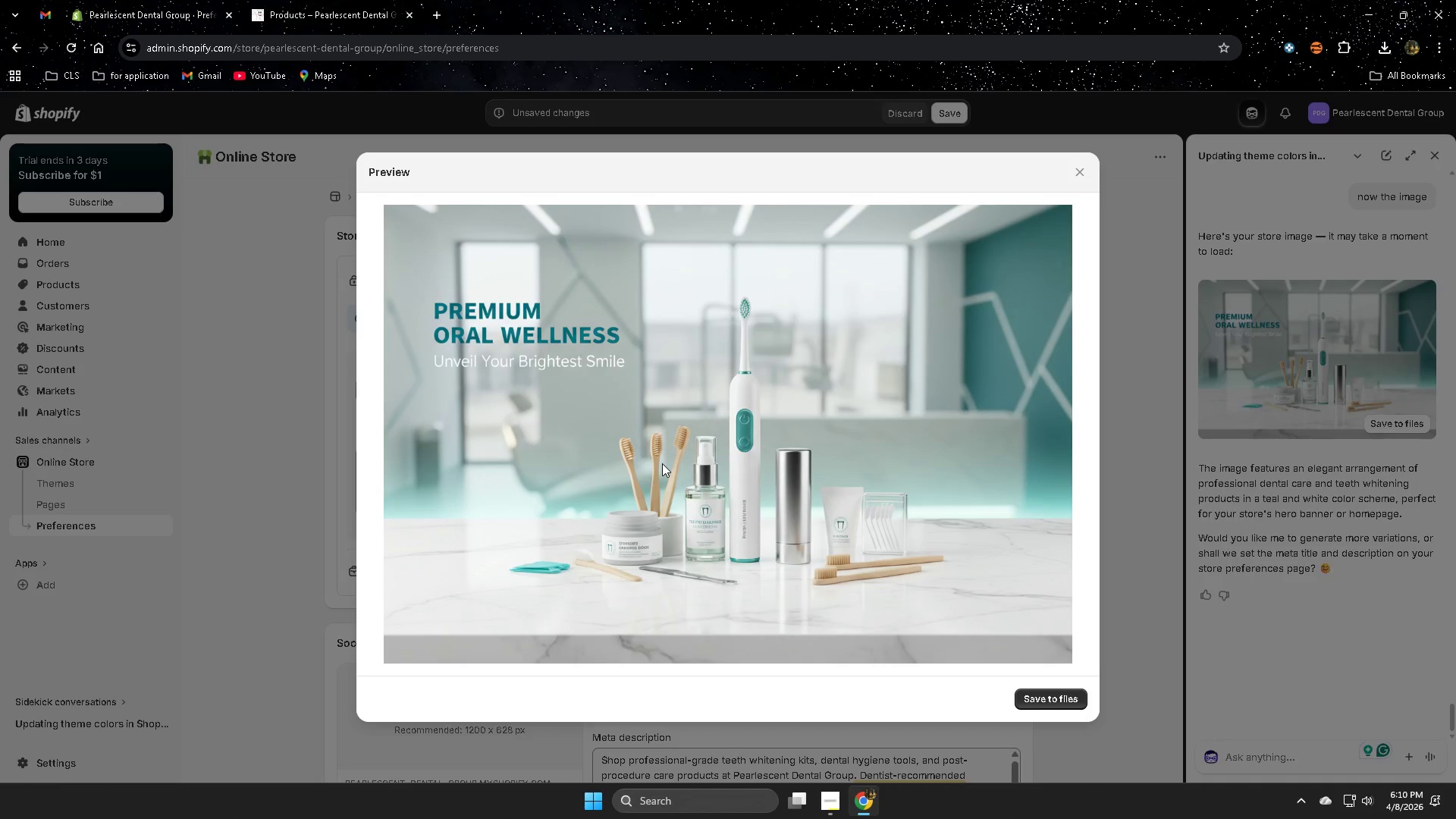 
right_click([829, 391])
 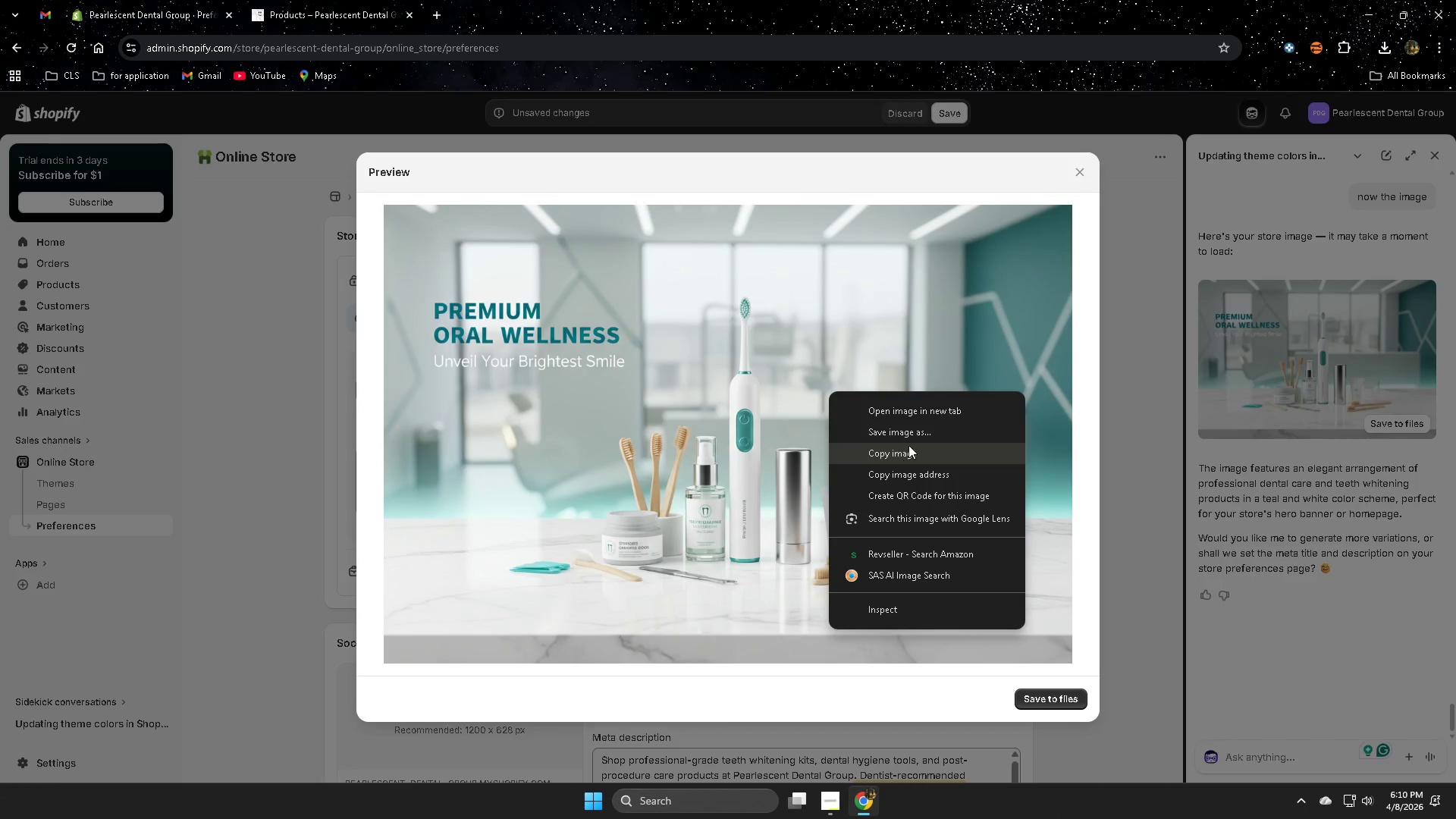 
left_click([912, 435])
 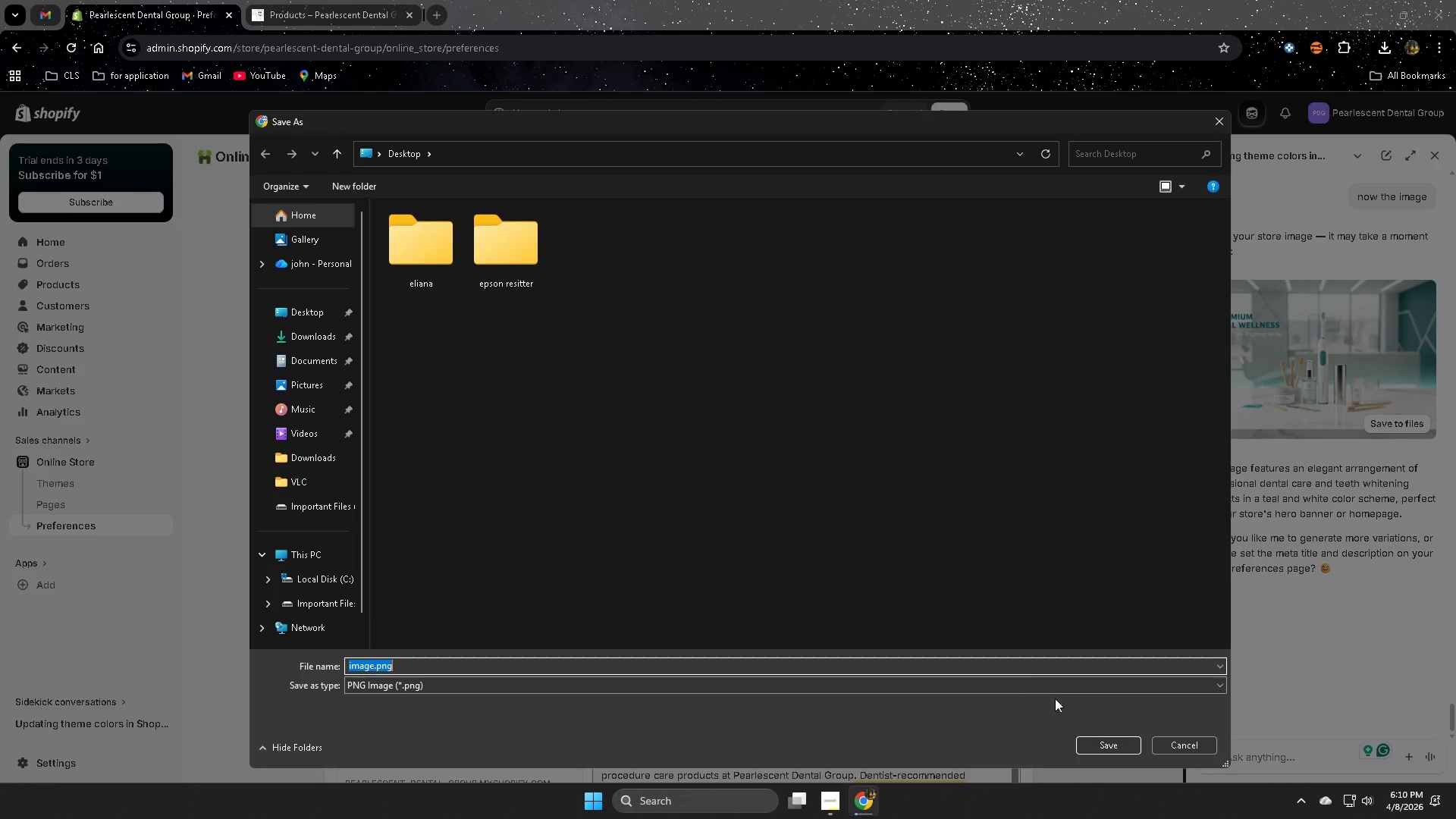 
left_click([1112, 741])
 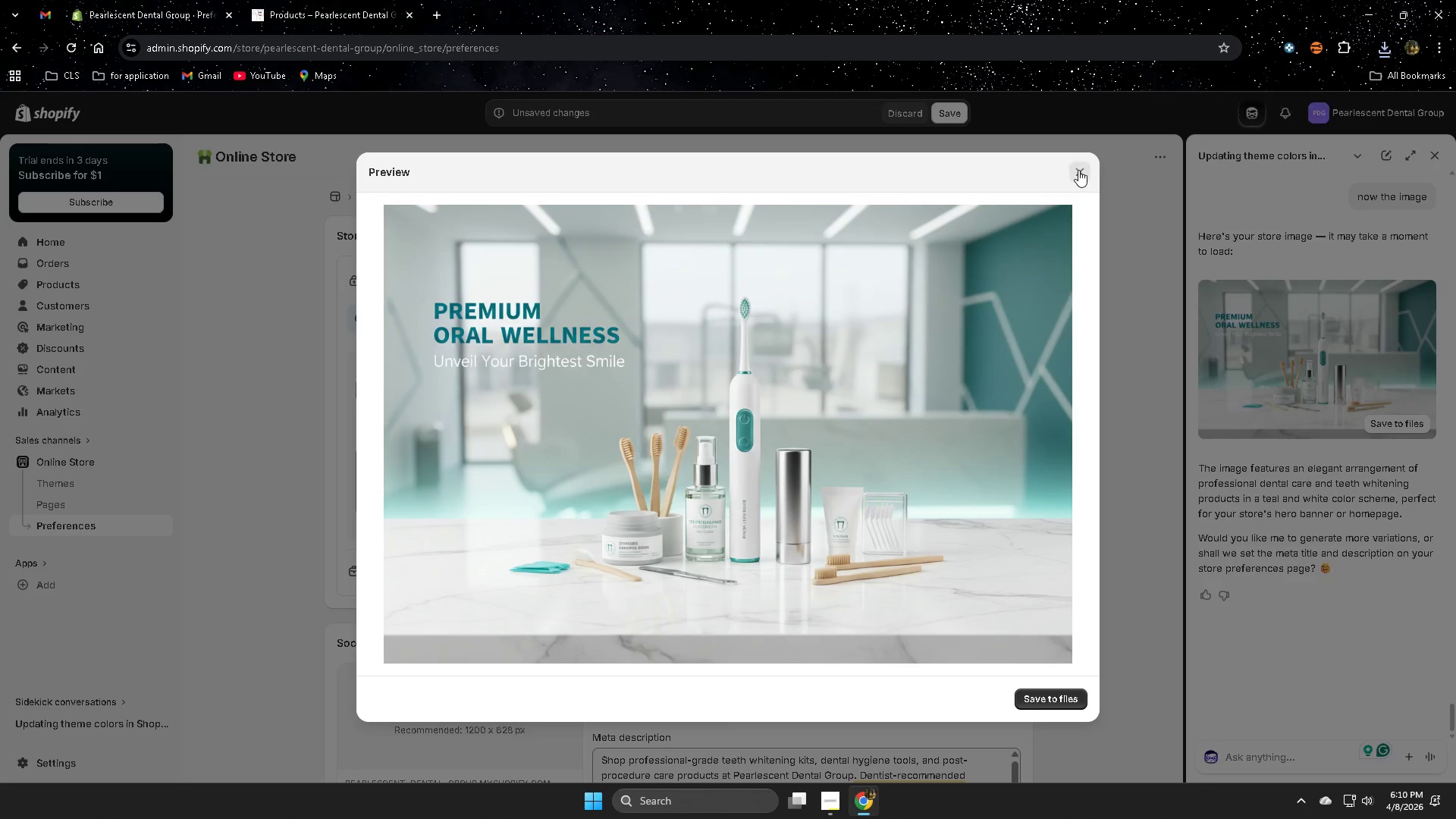 
scroll: coordinate [380, 525], scroll_direction: down, amount: 5.0
 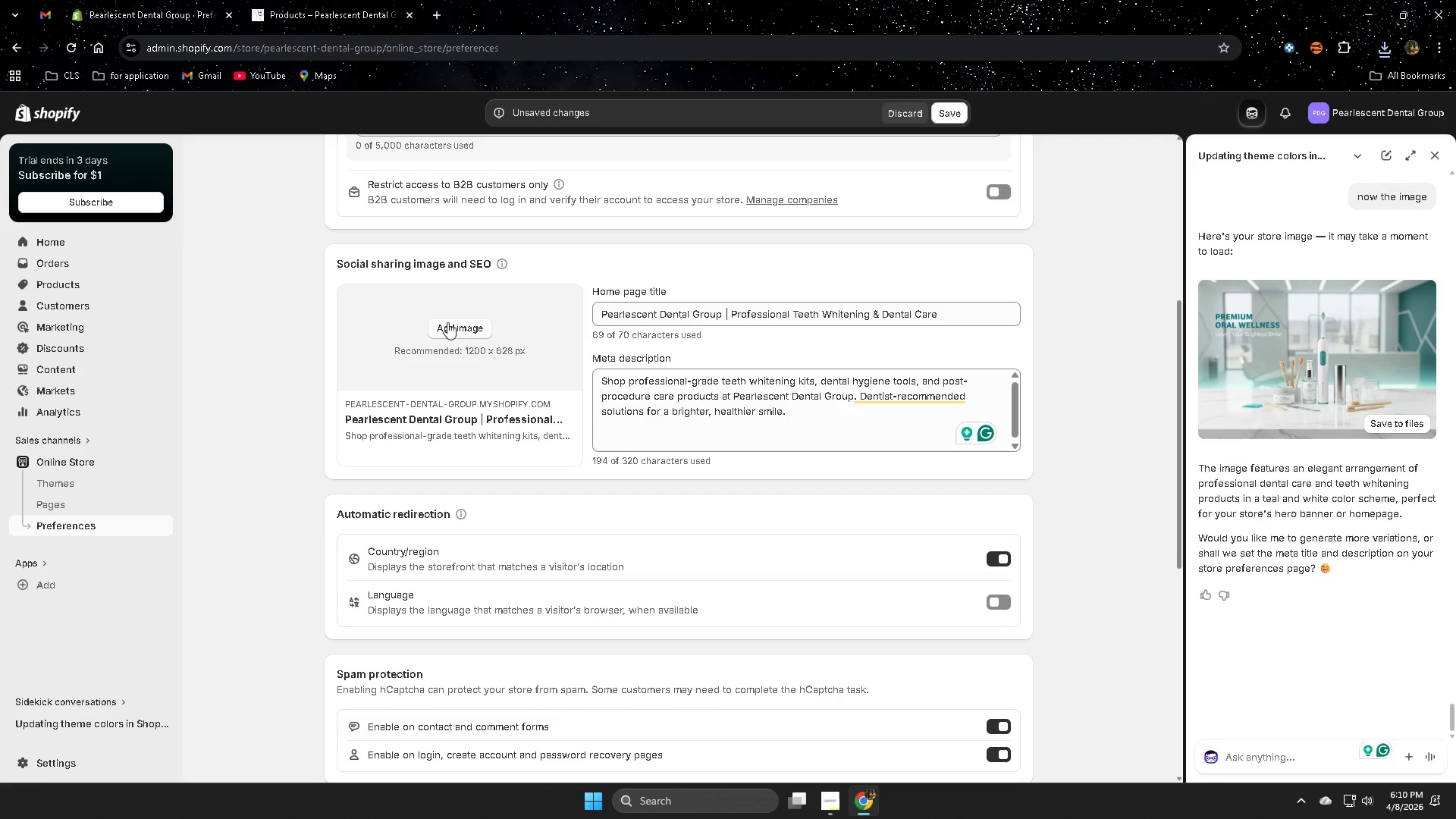 
left_click([451, 328])
 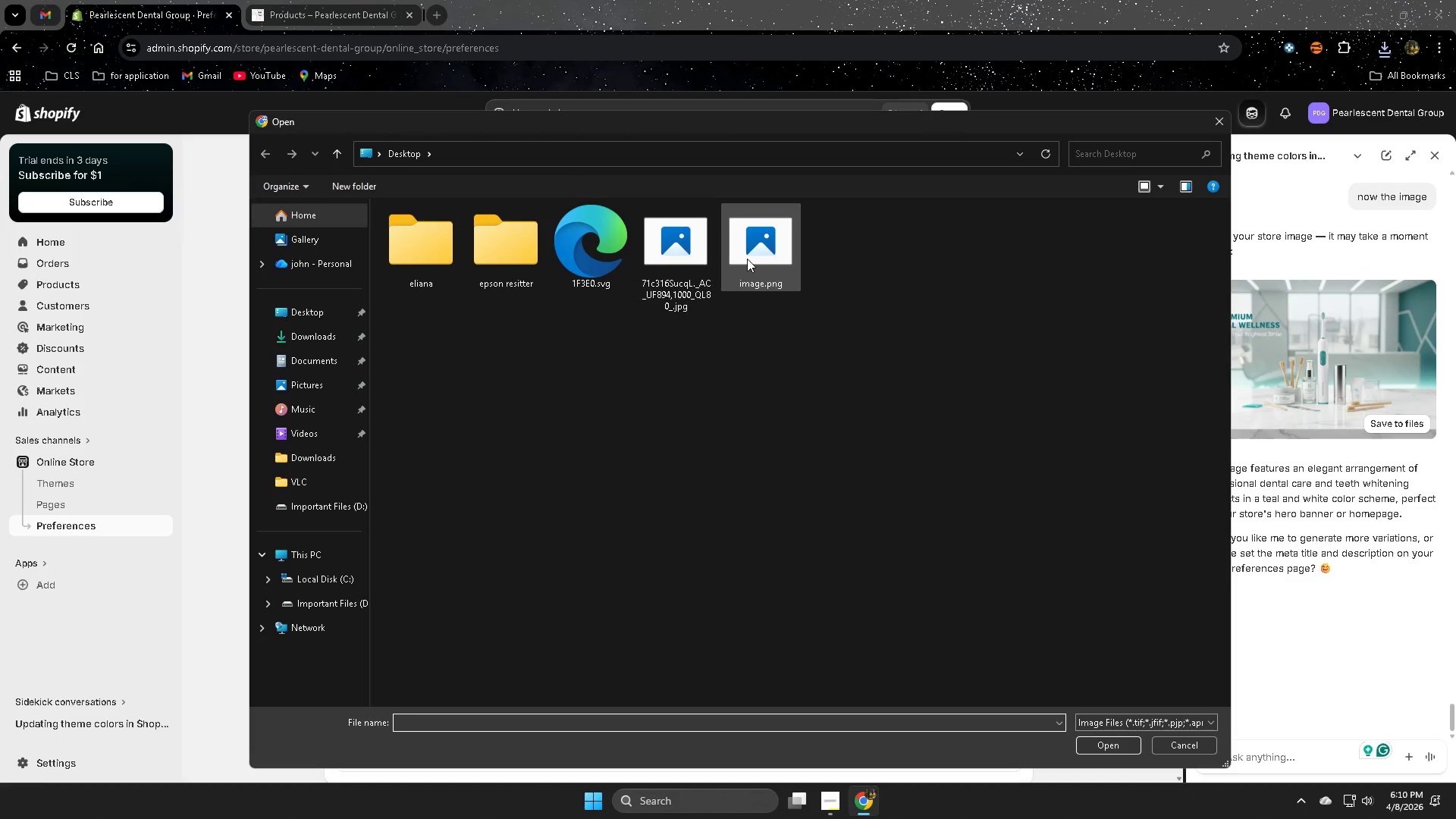 
left_click_drag(start_coordinate=[748, 259], to_coordinate=[752, 259])
 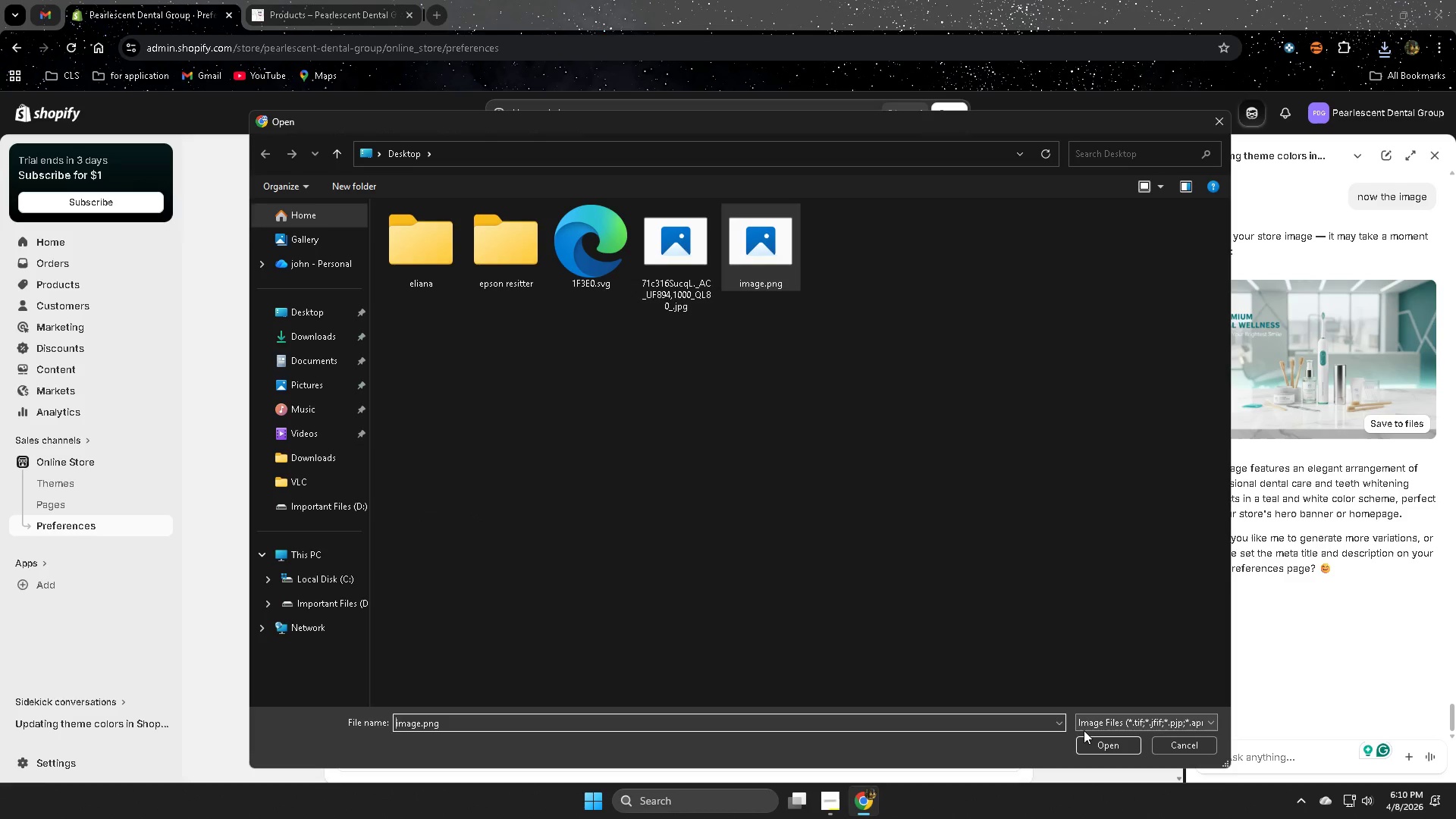 
left_click([1094, 745])
 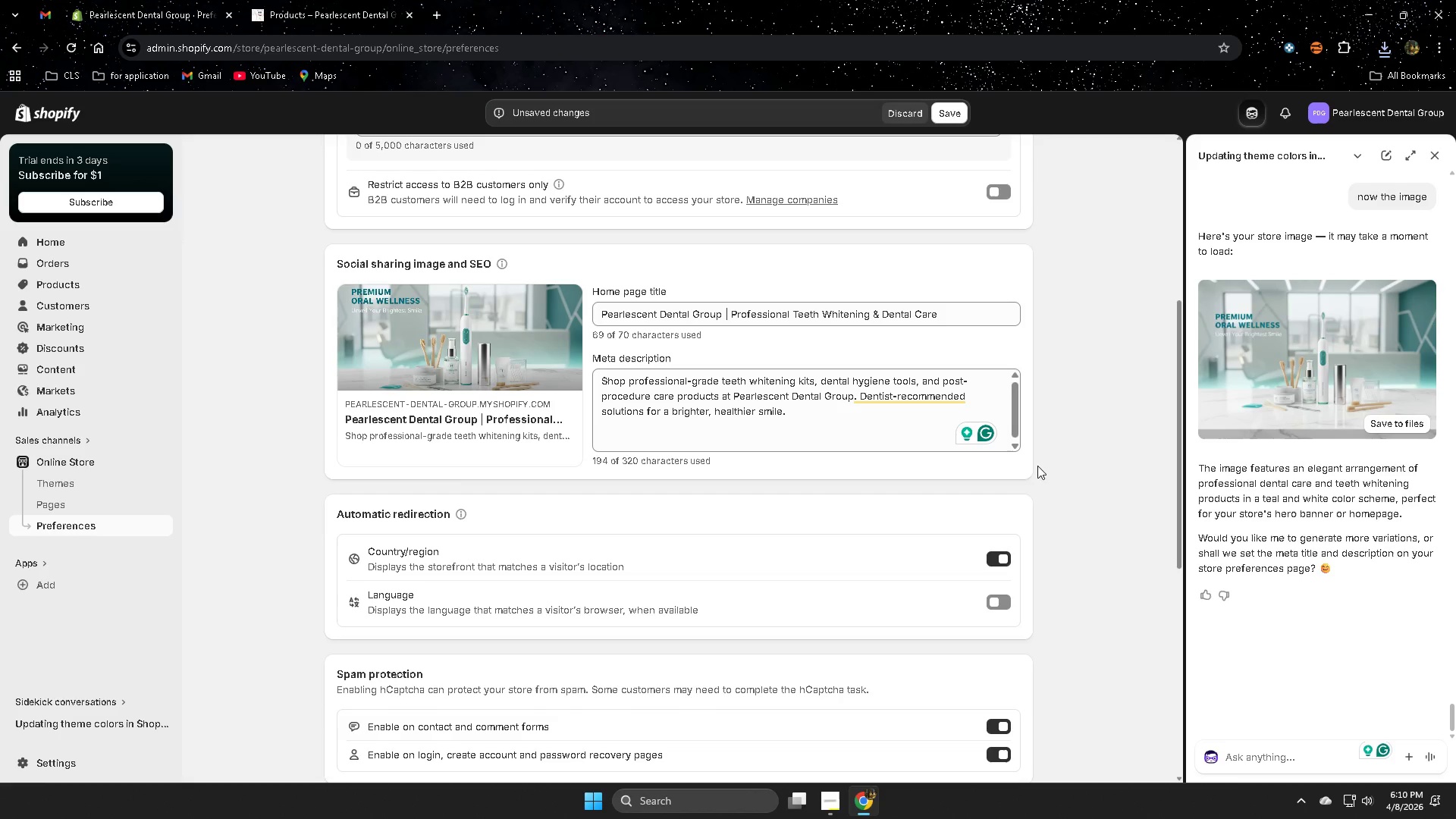 
wait(7.56)
 